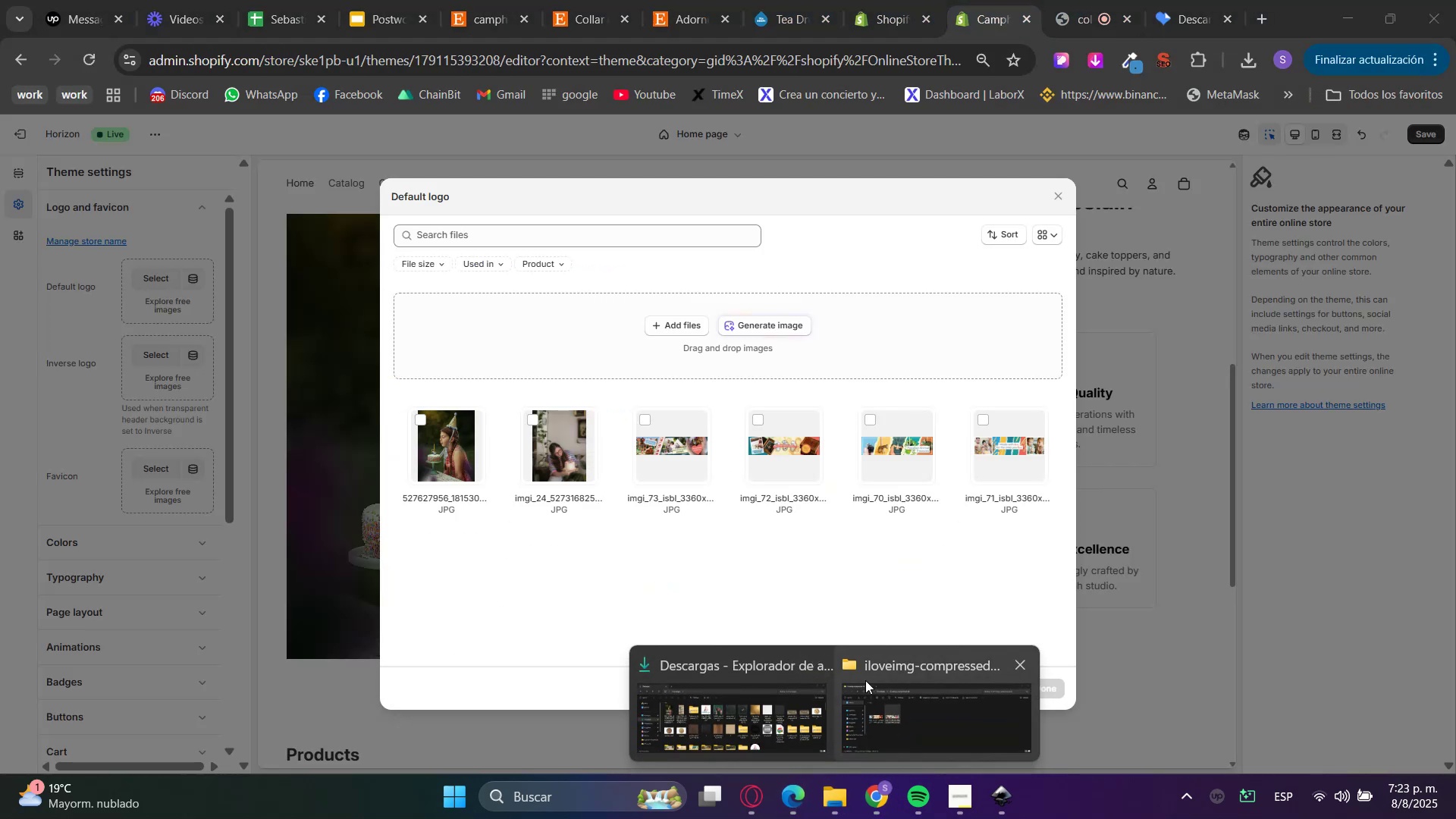 
left_click([736, 709])
 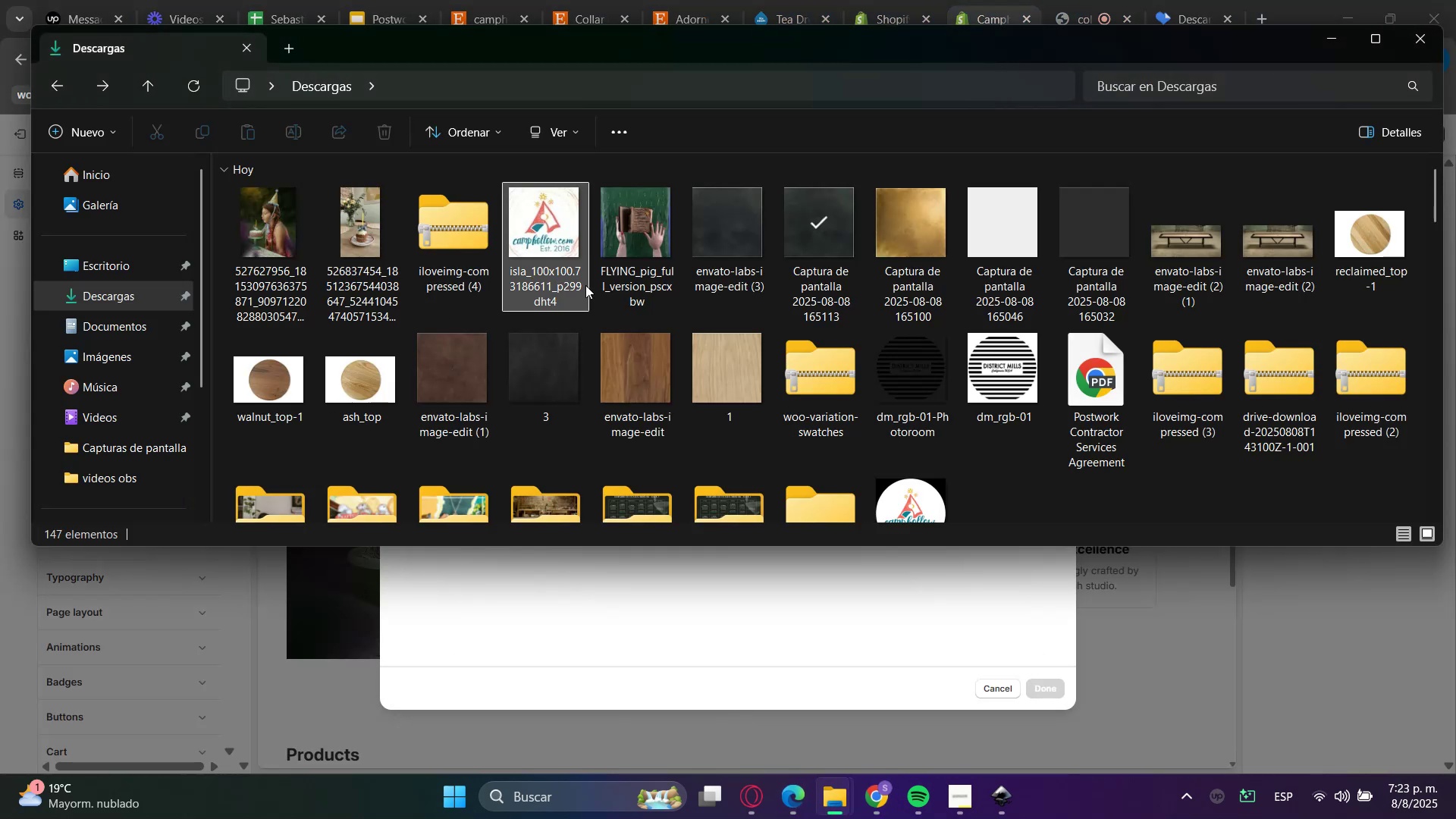 
key(F5)
 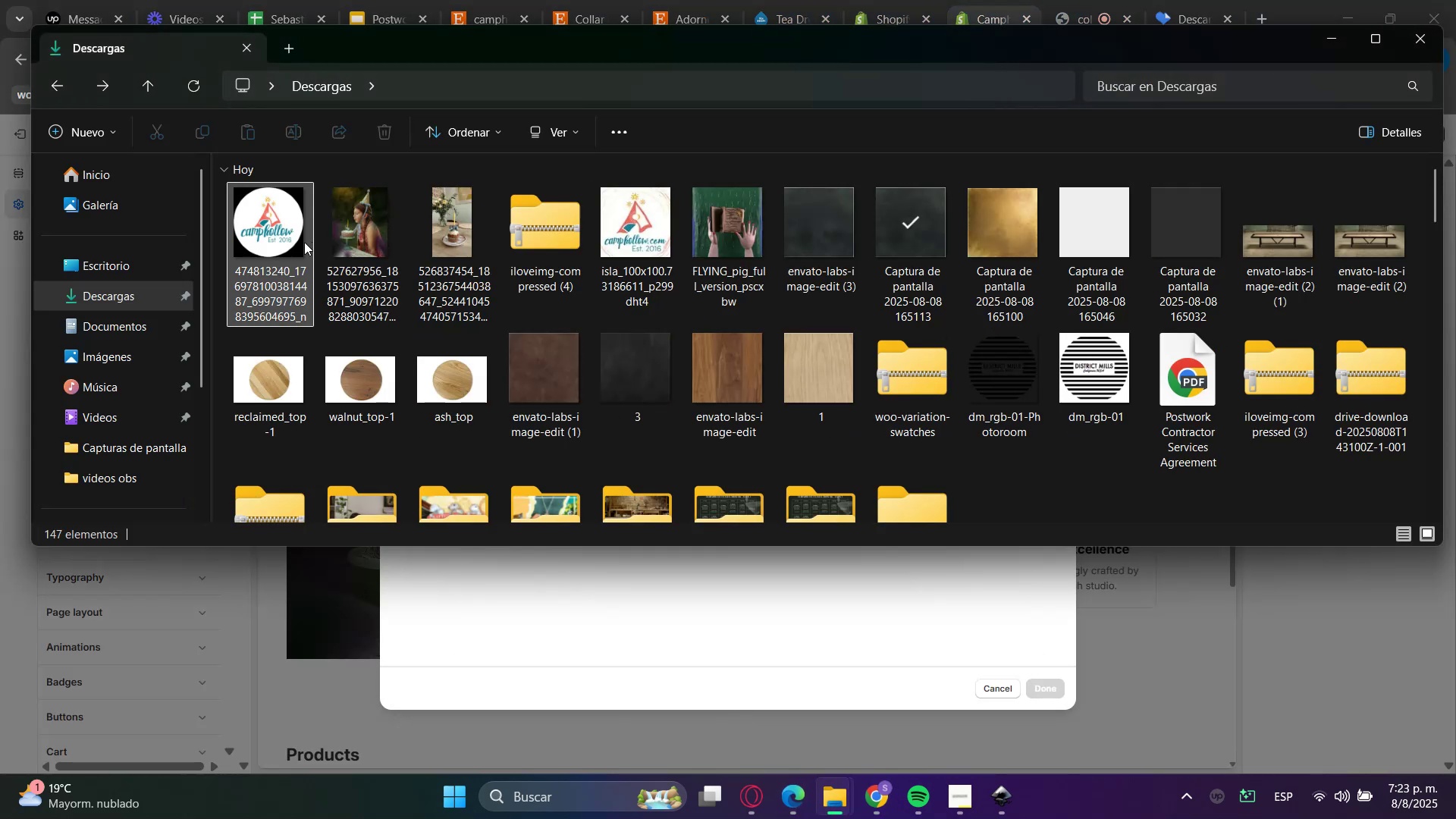 
left_click_drag(start_coordinate=[275, 233], to_coordinate=[281, 248])
 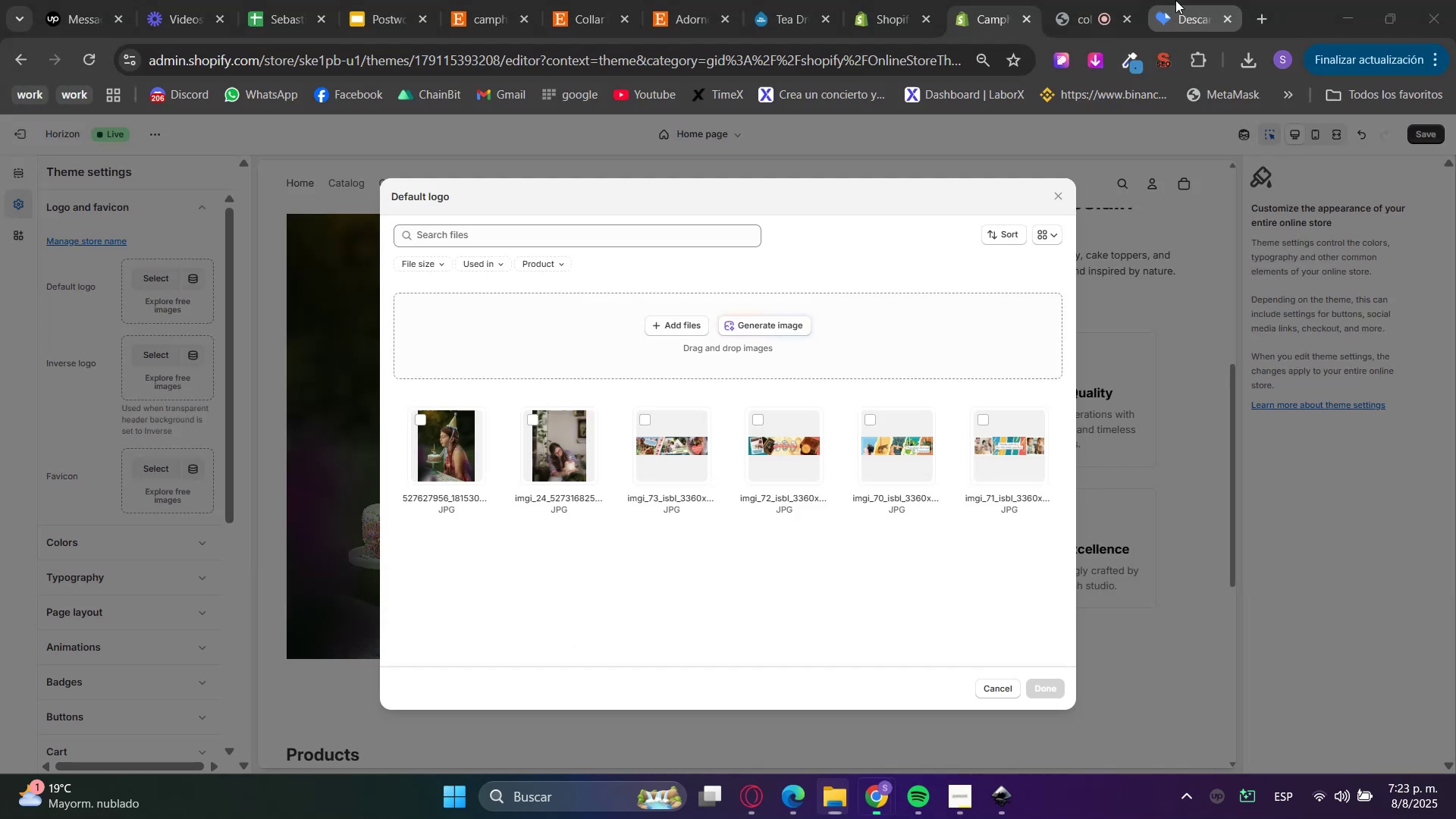 
double_click([673, 67])
 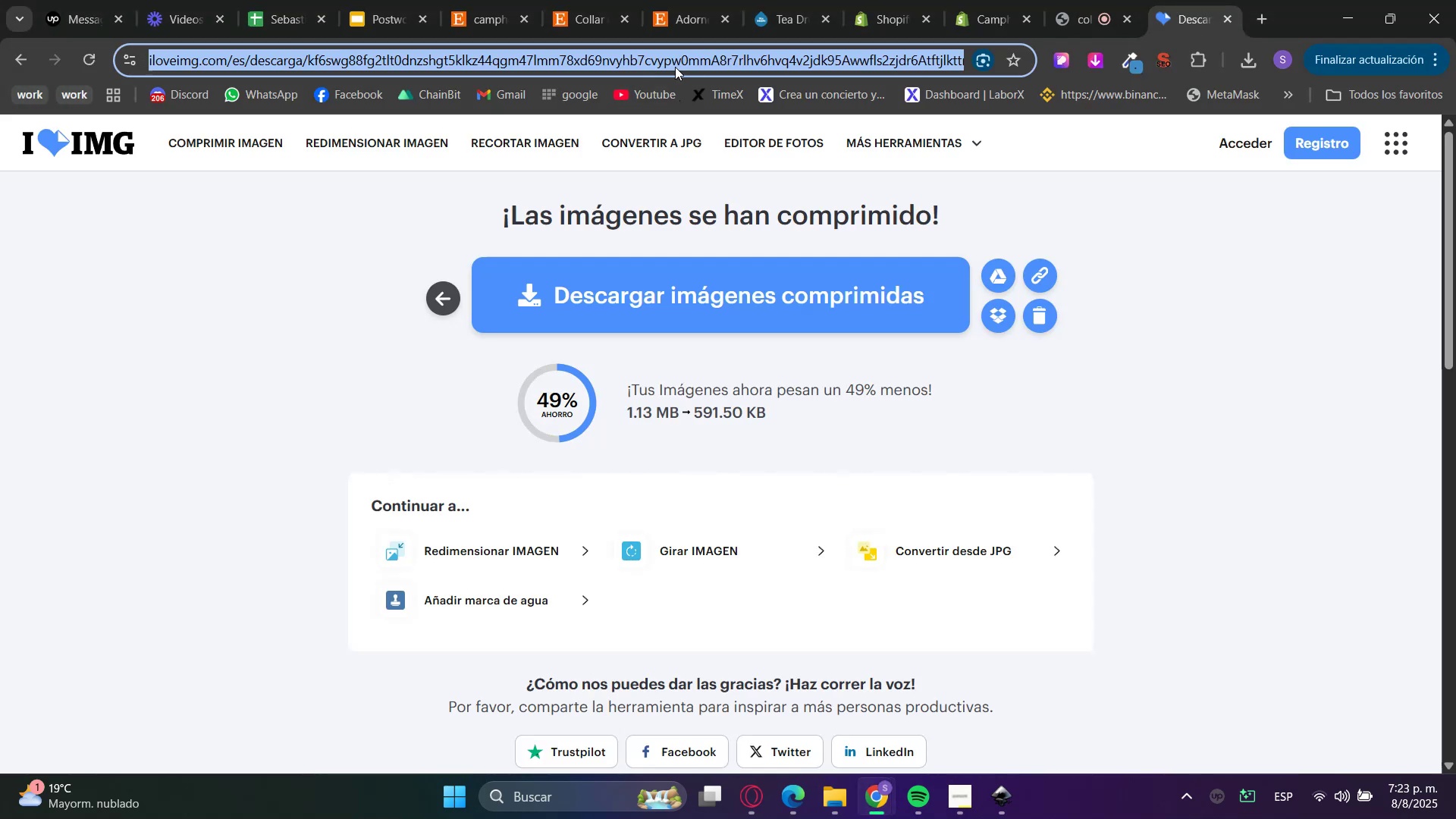 
type(phot)
 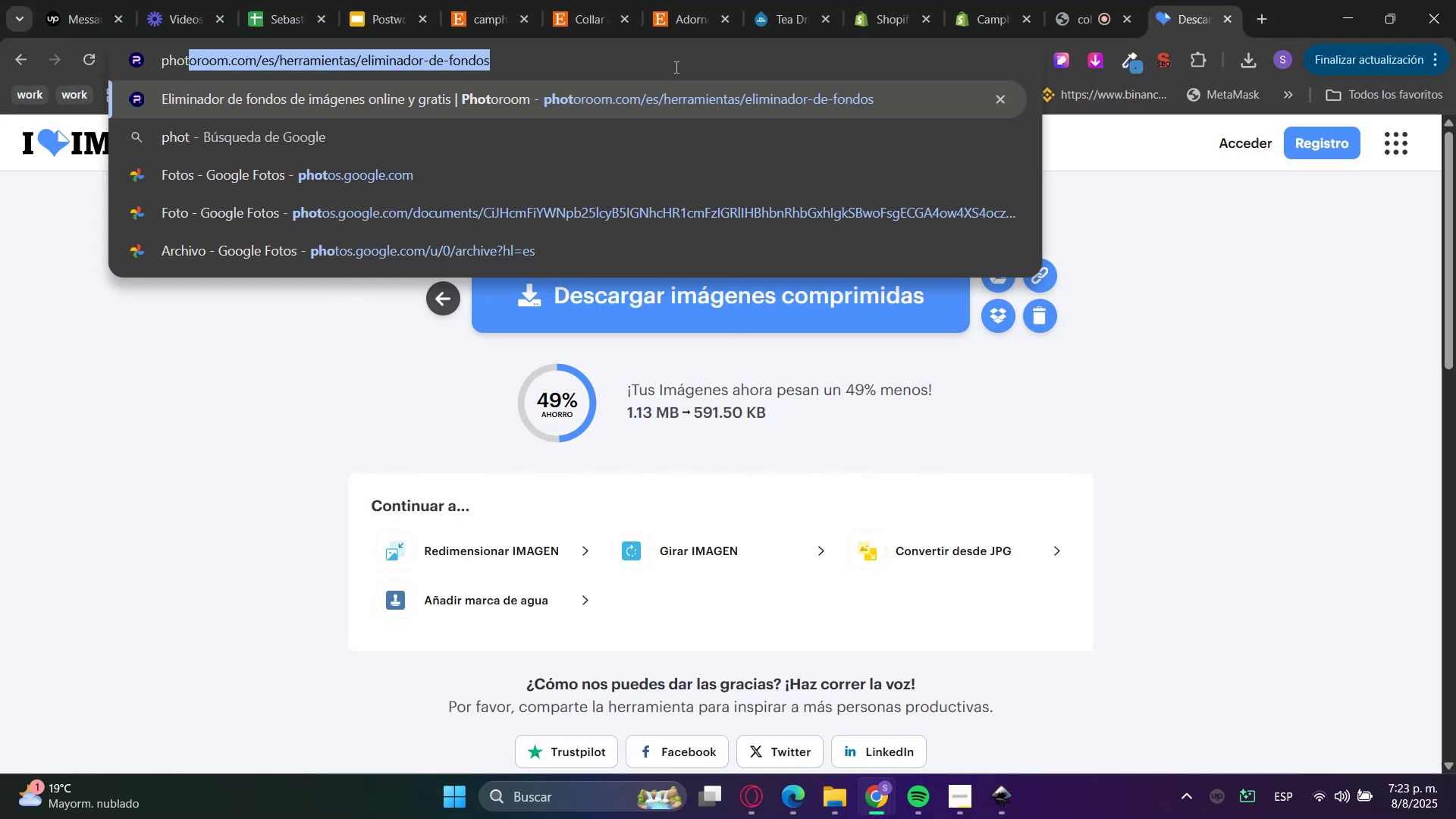 
key(Enter)
 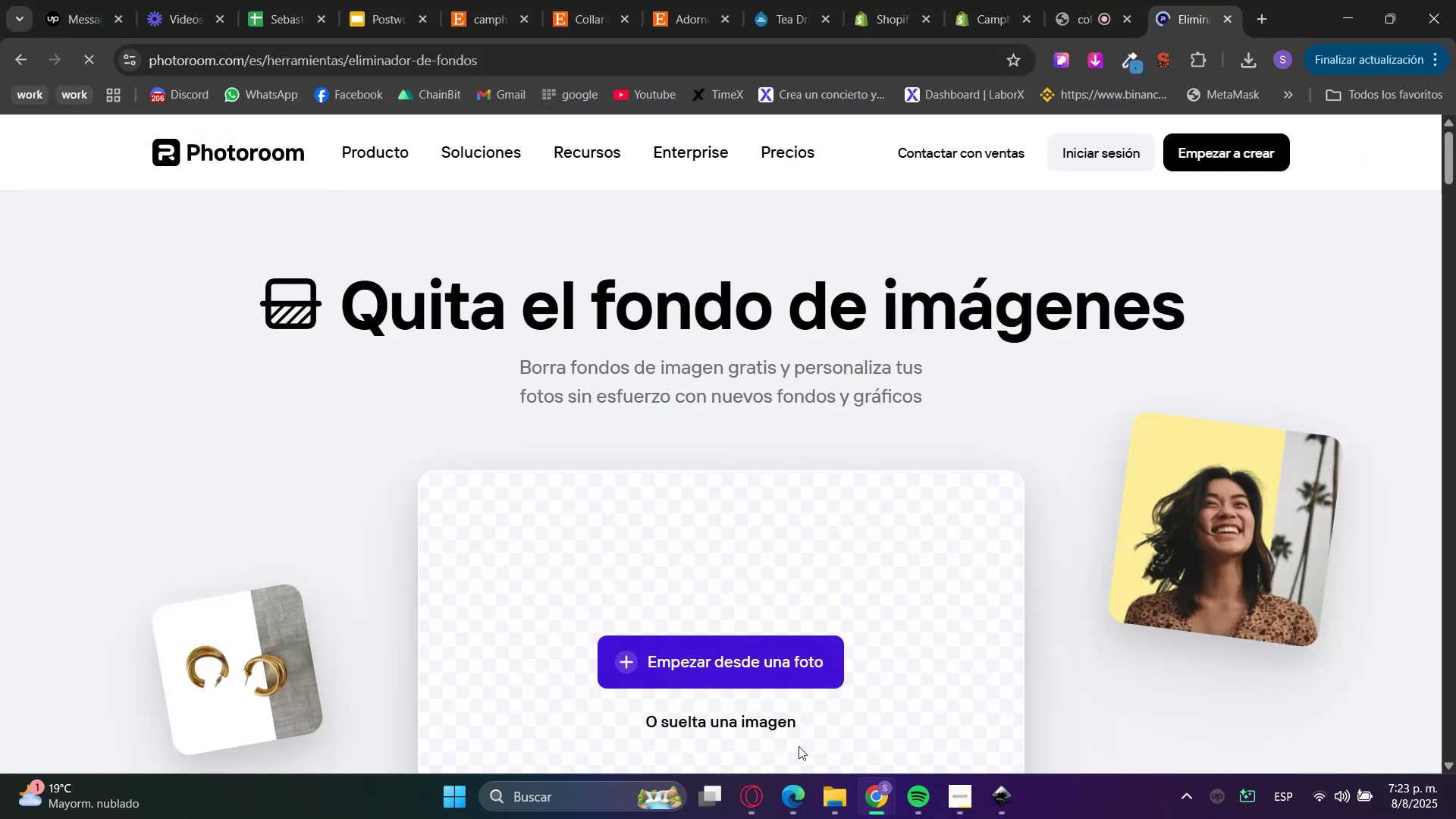 
left_click([848, 799])
 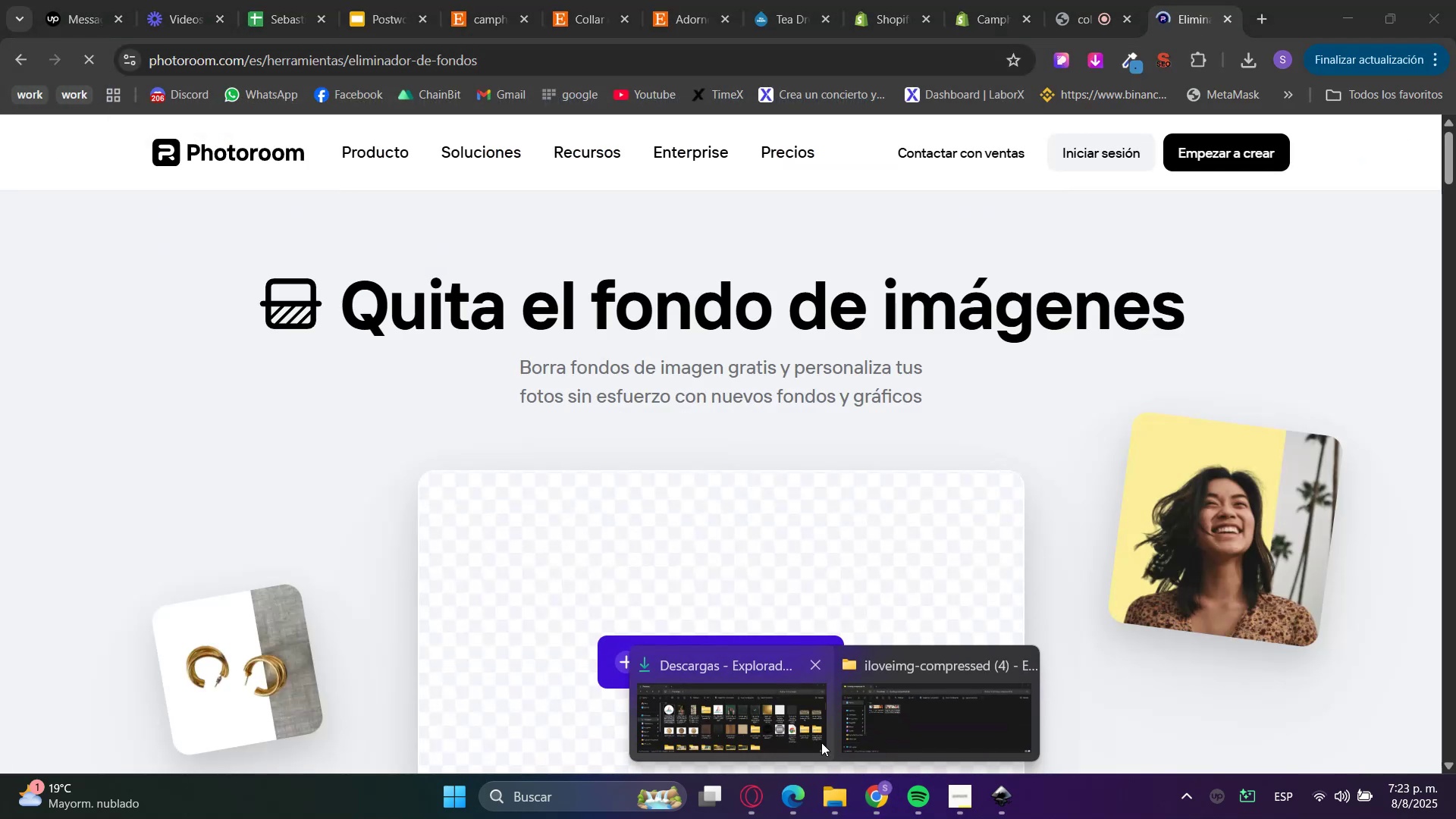 
left_click([781, 724])
 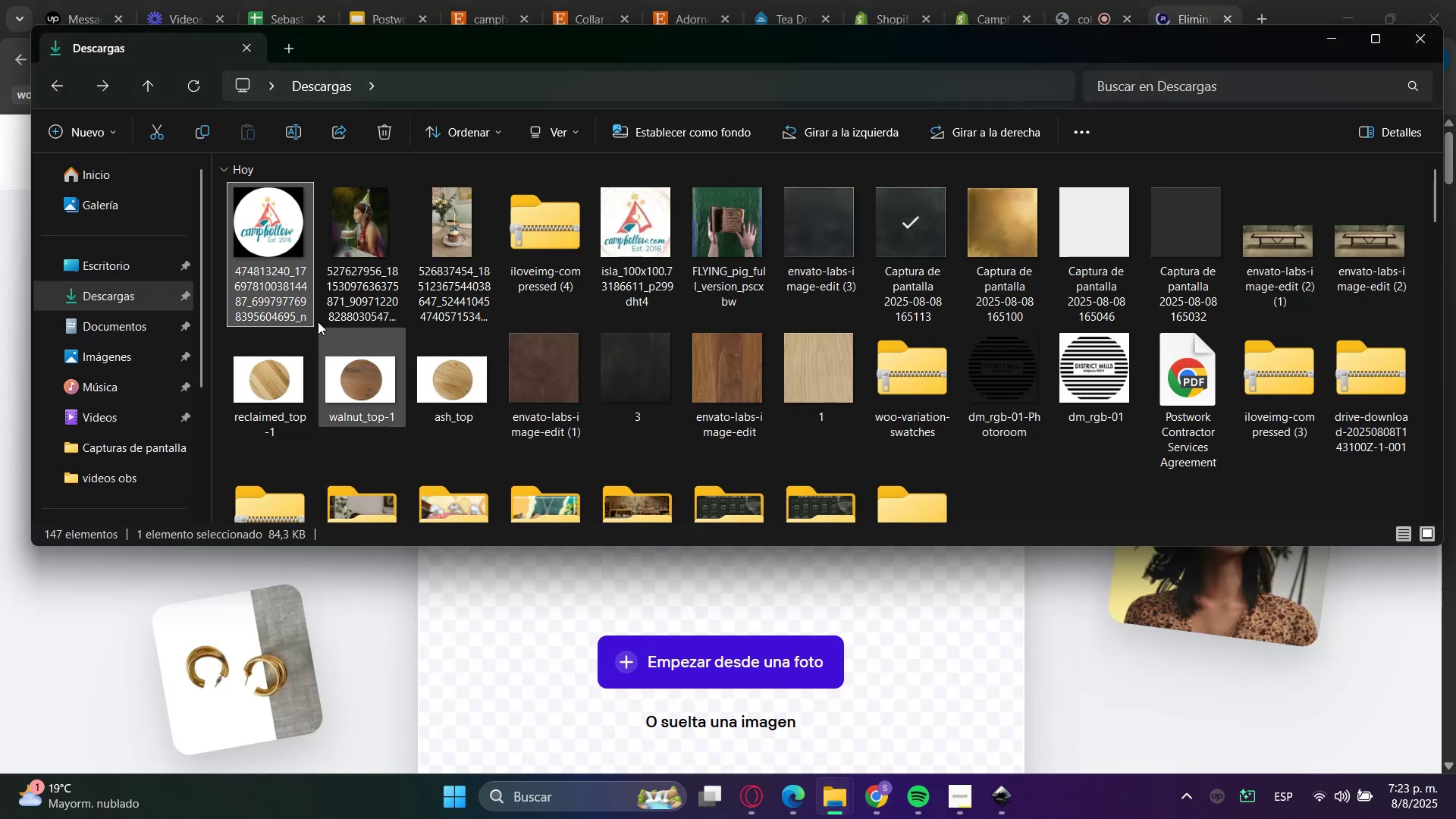 
left_click_drag(start_coordinate=[262, 240], to_coordinate=[664, 619])
 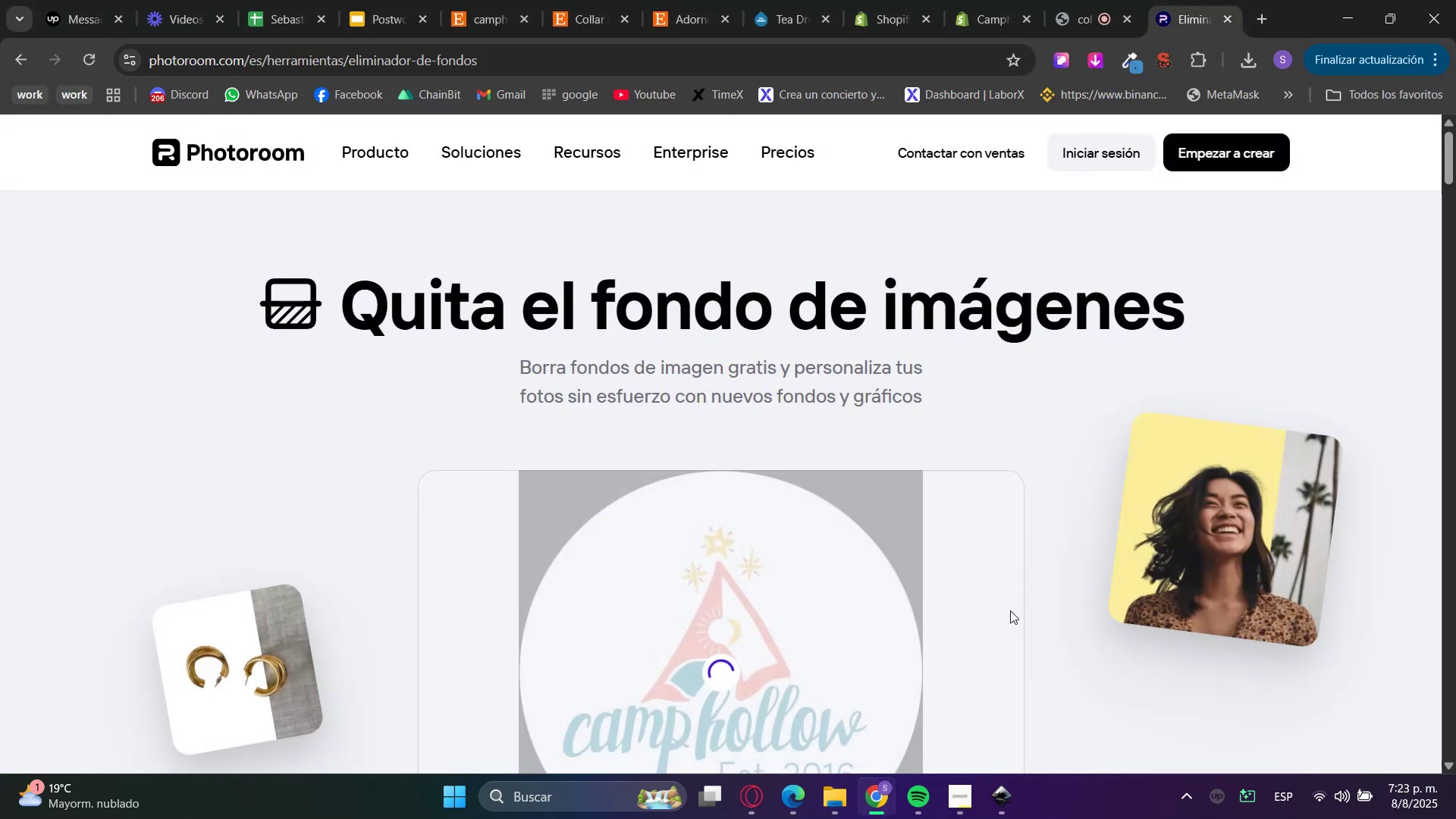 
scroll: coordinate [1092, 530], scroll_direction: down, amount: 3.0
 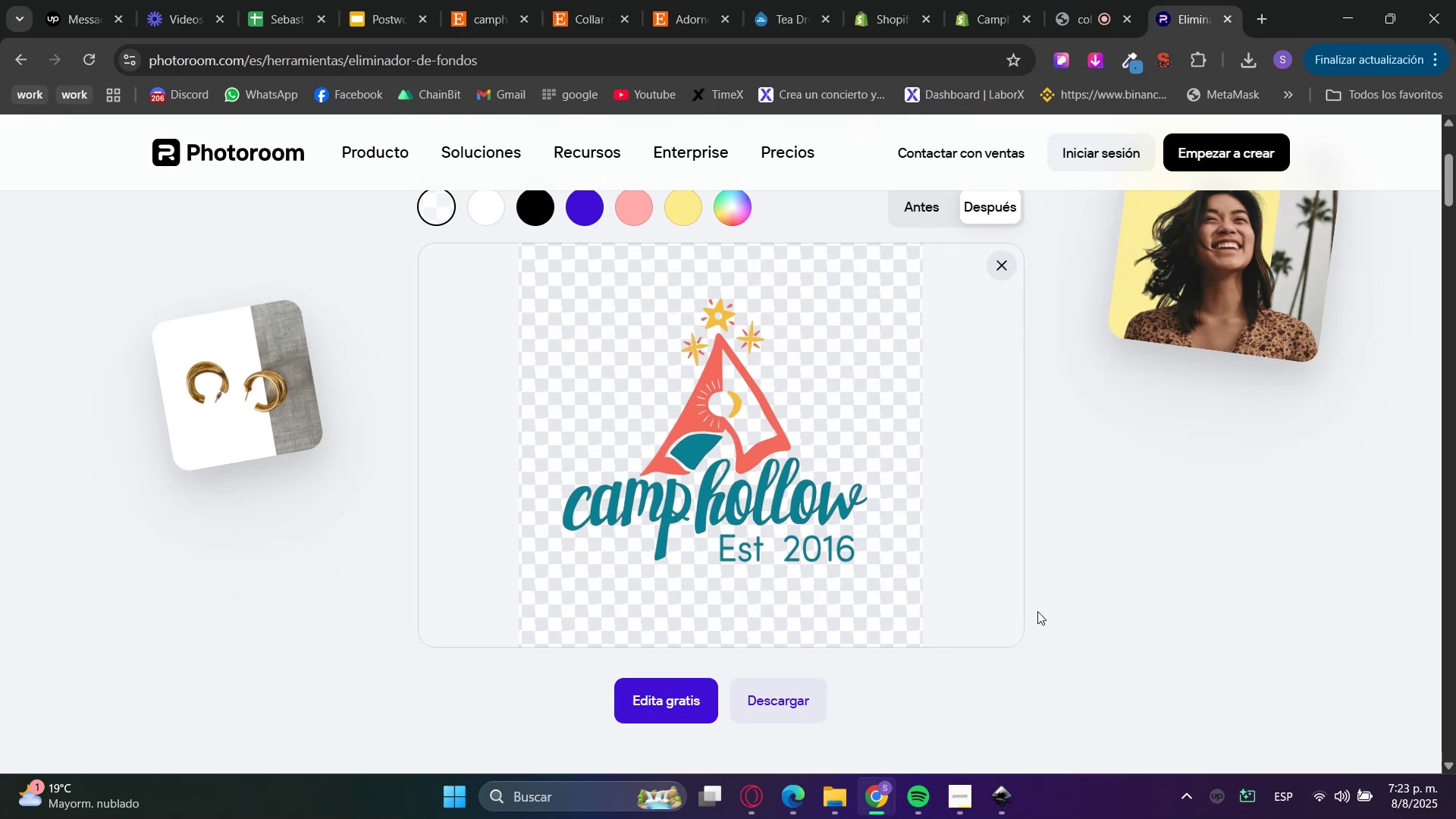 
left_click([791, 704])
 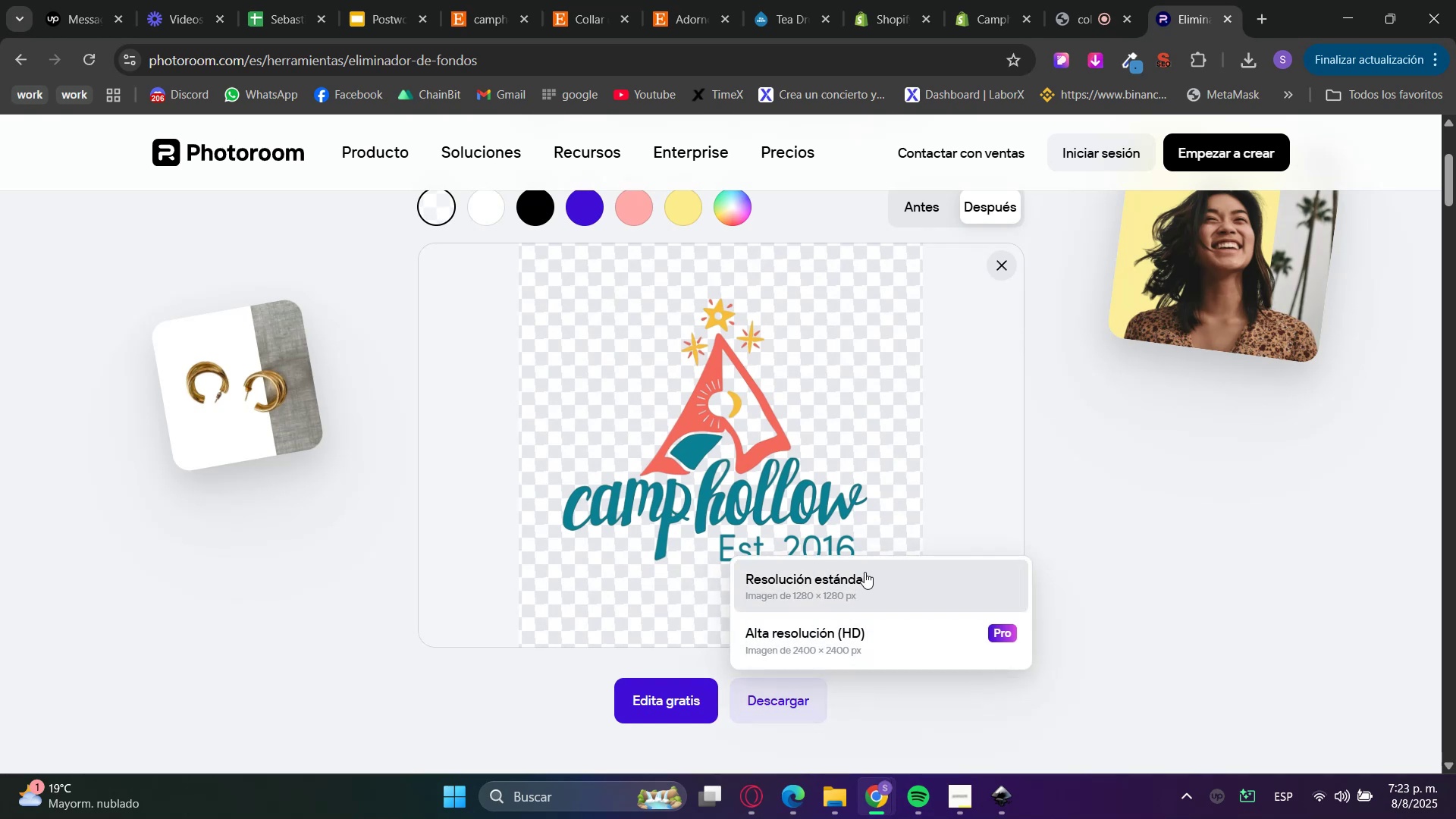 
left_click([855, 586])
 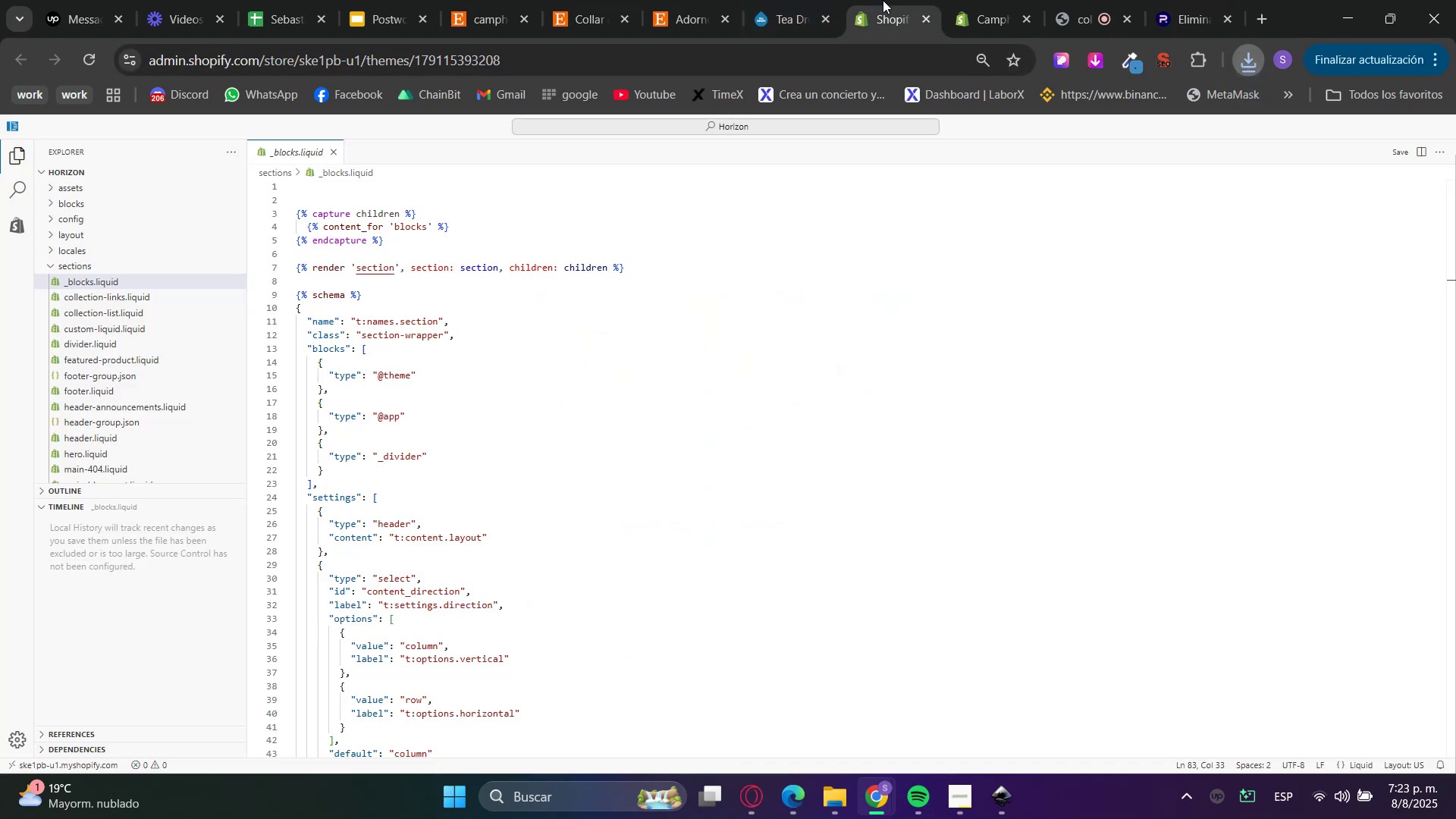 
double_click([829, 0])
 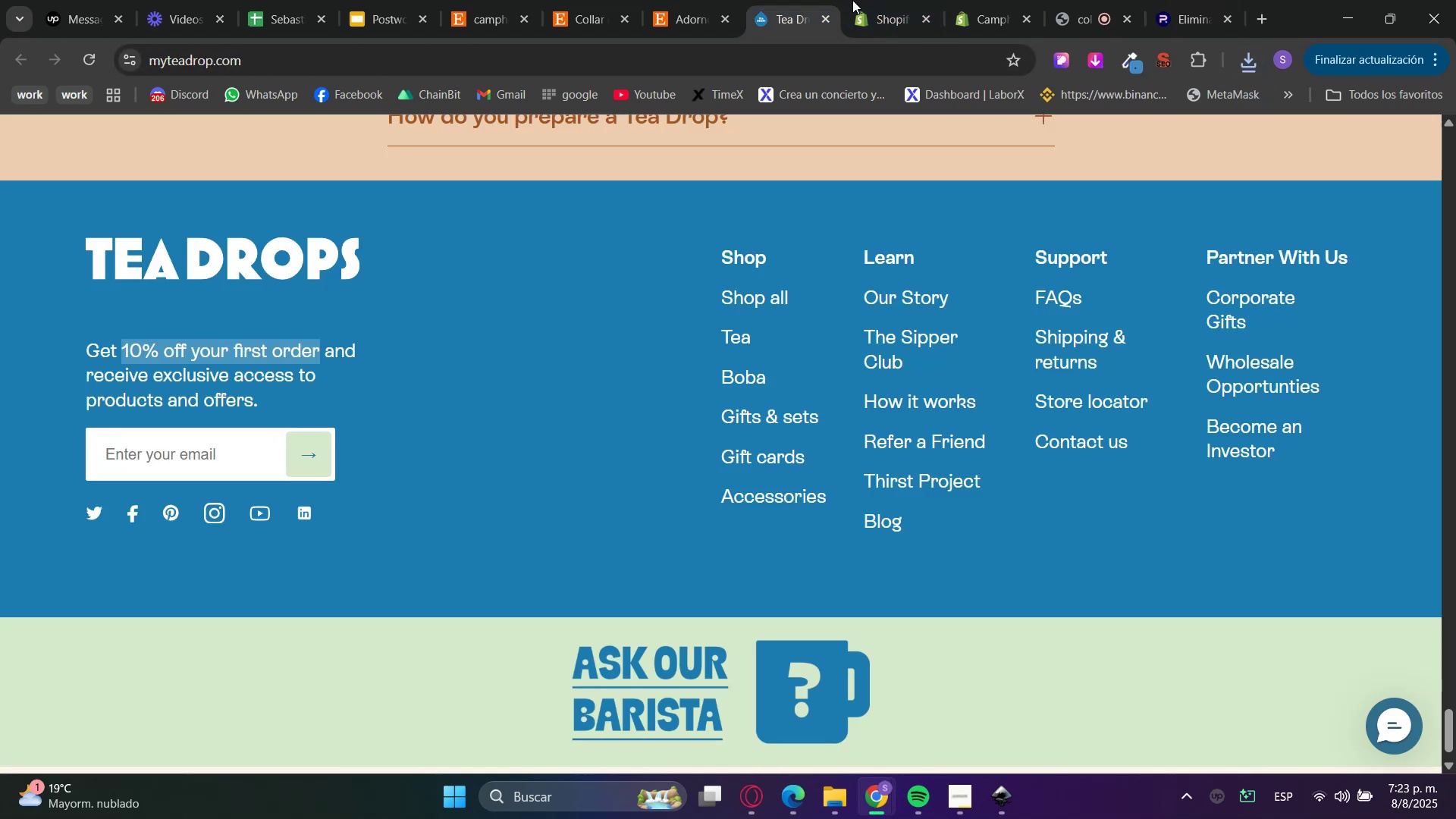 
triple_click([1025, 0])
 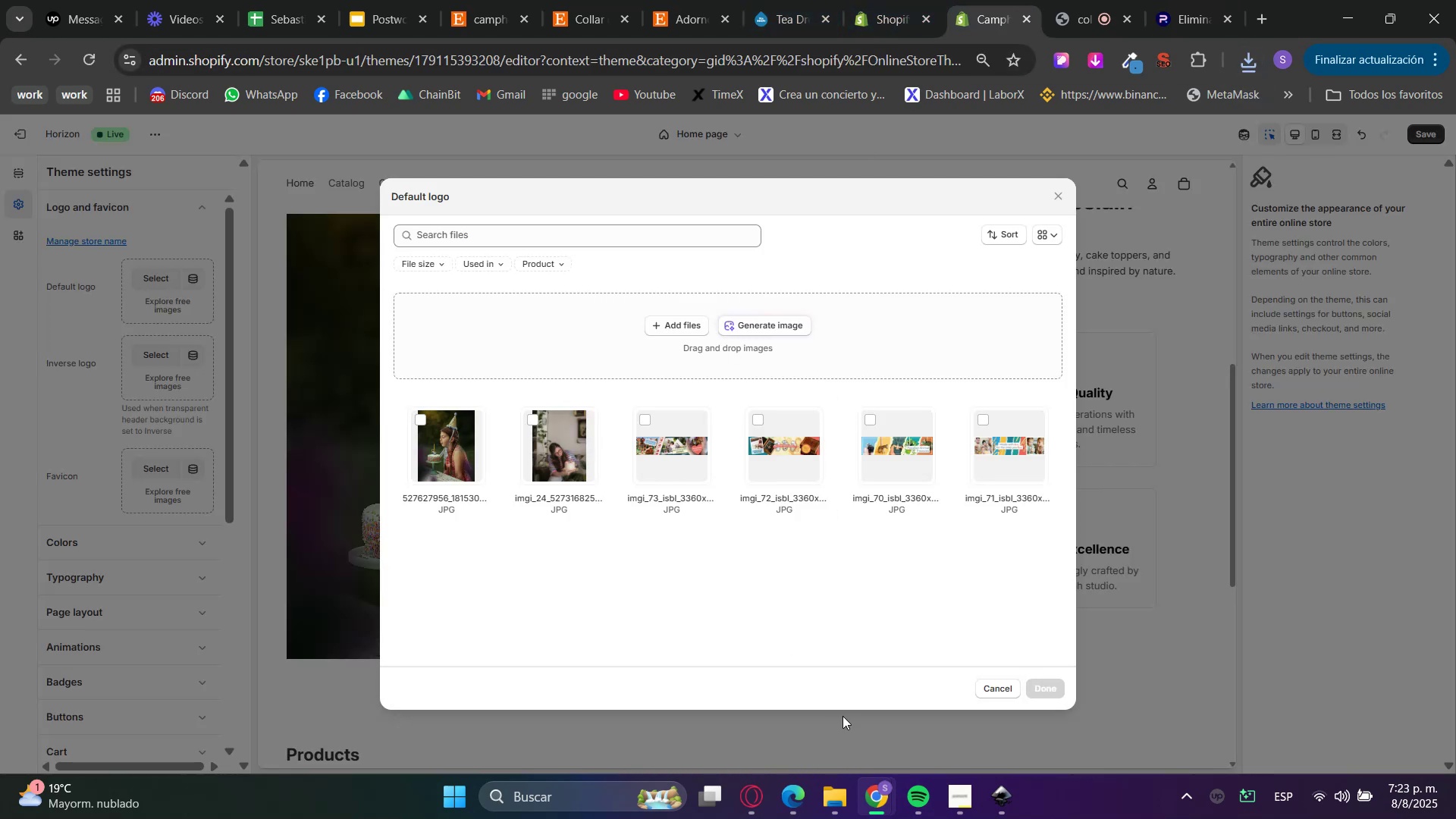 
left_click([829, 804])
 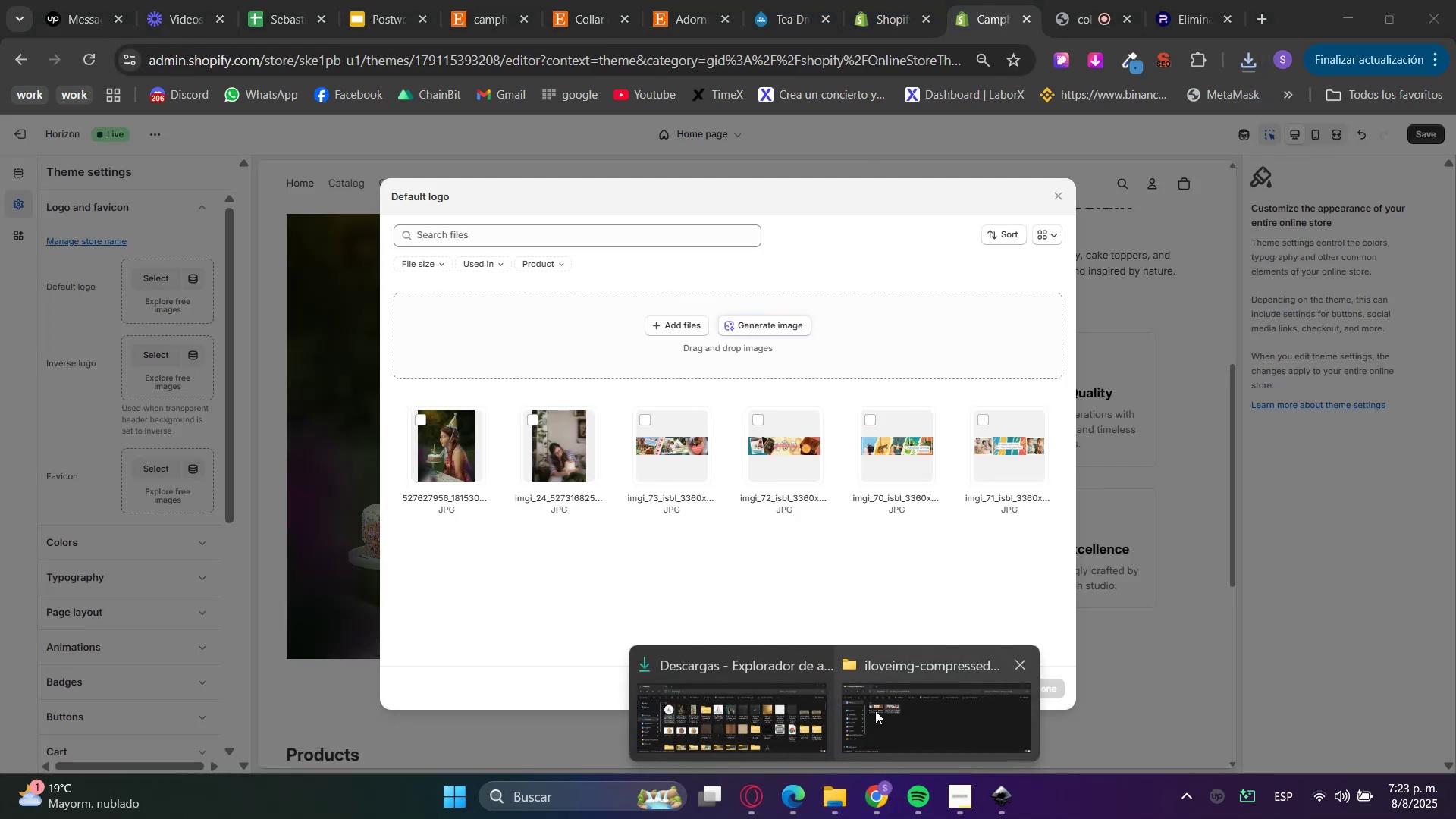 
left_click([762, 727])
 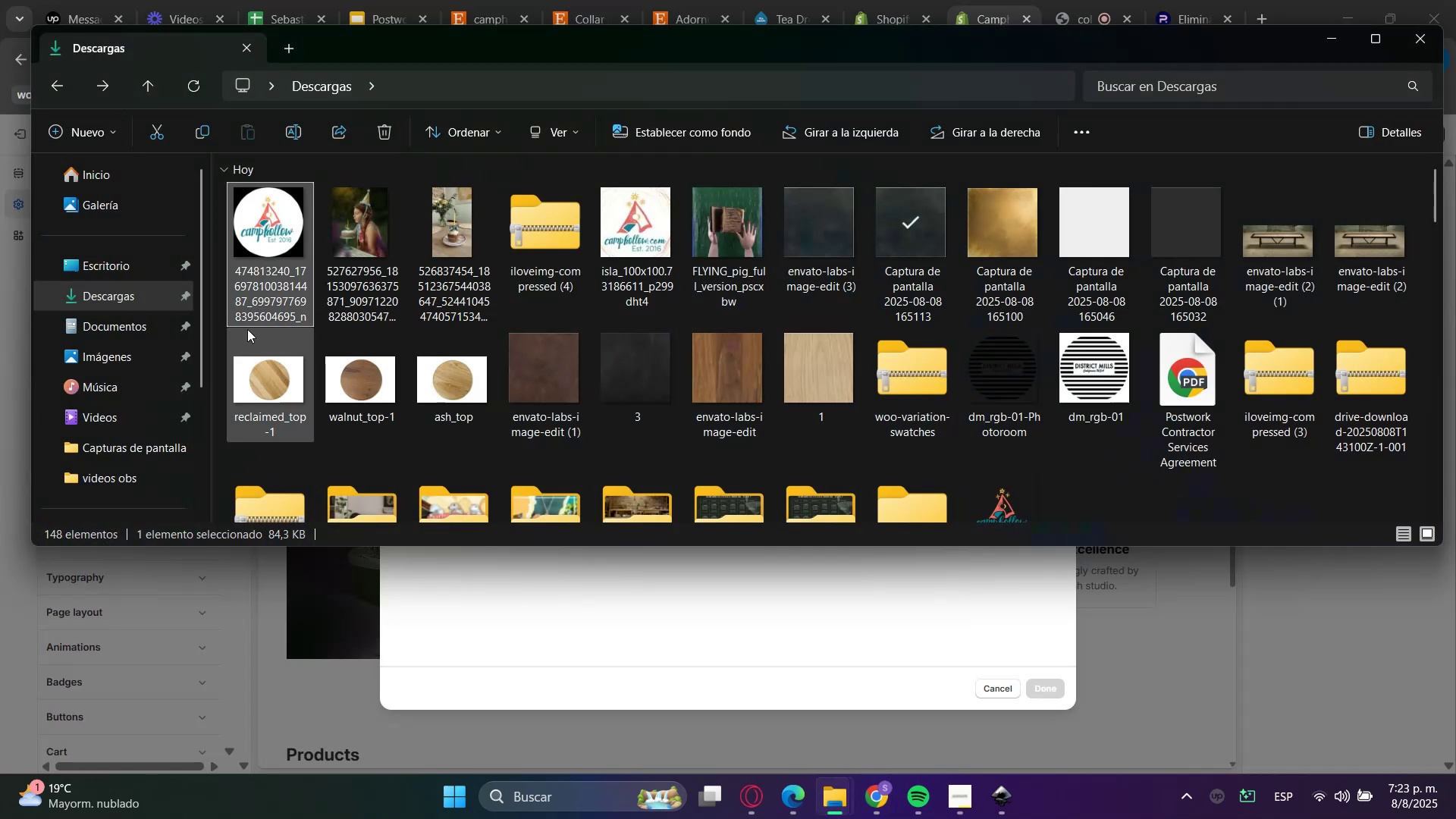 
key(F5)
 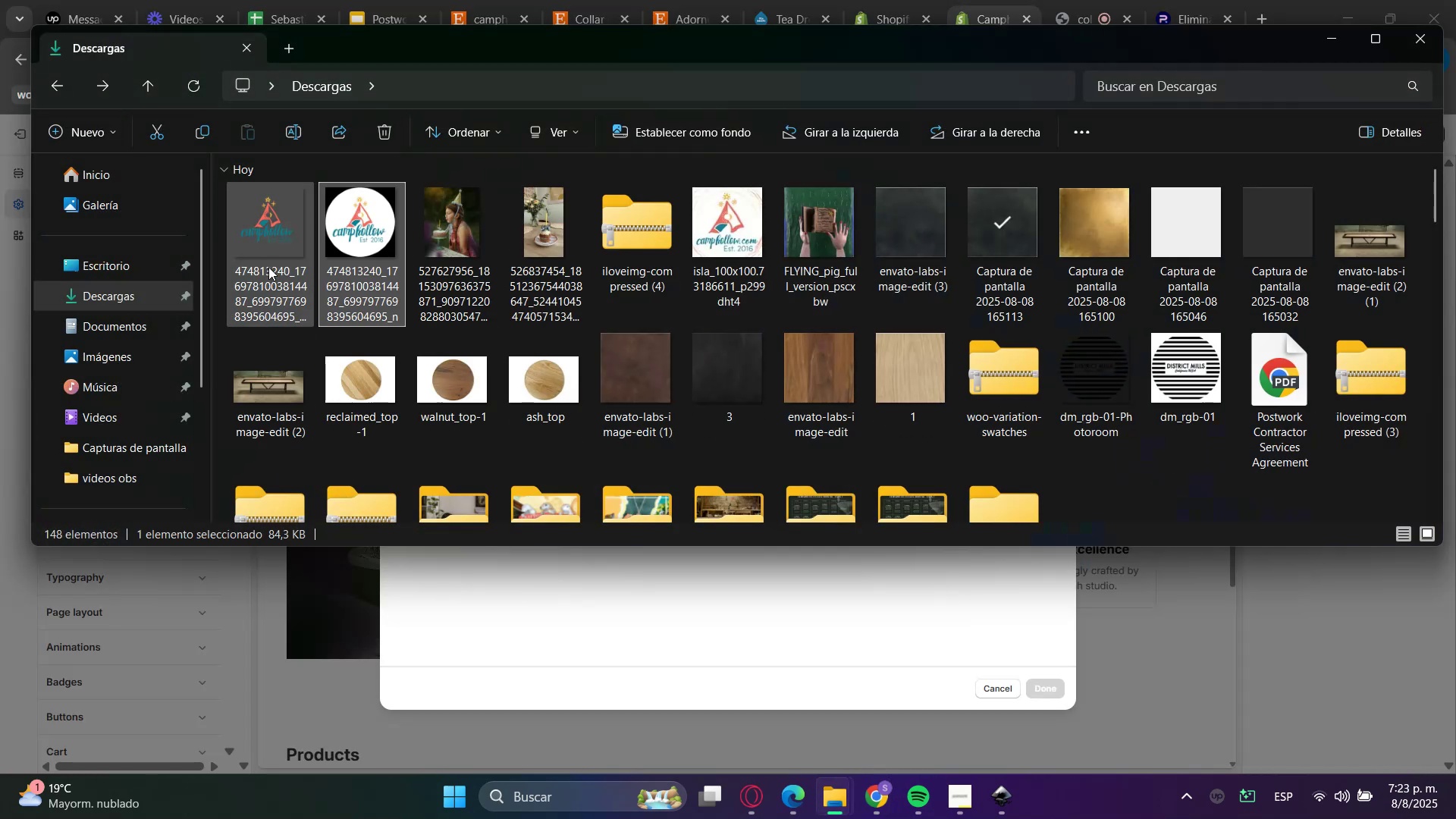 
left_click_drag(start_coordinate=[265, 225], to_coordinate=[589, 583])
 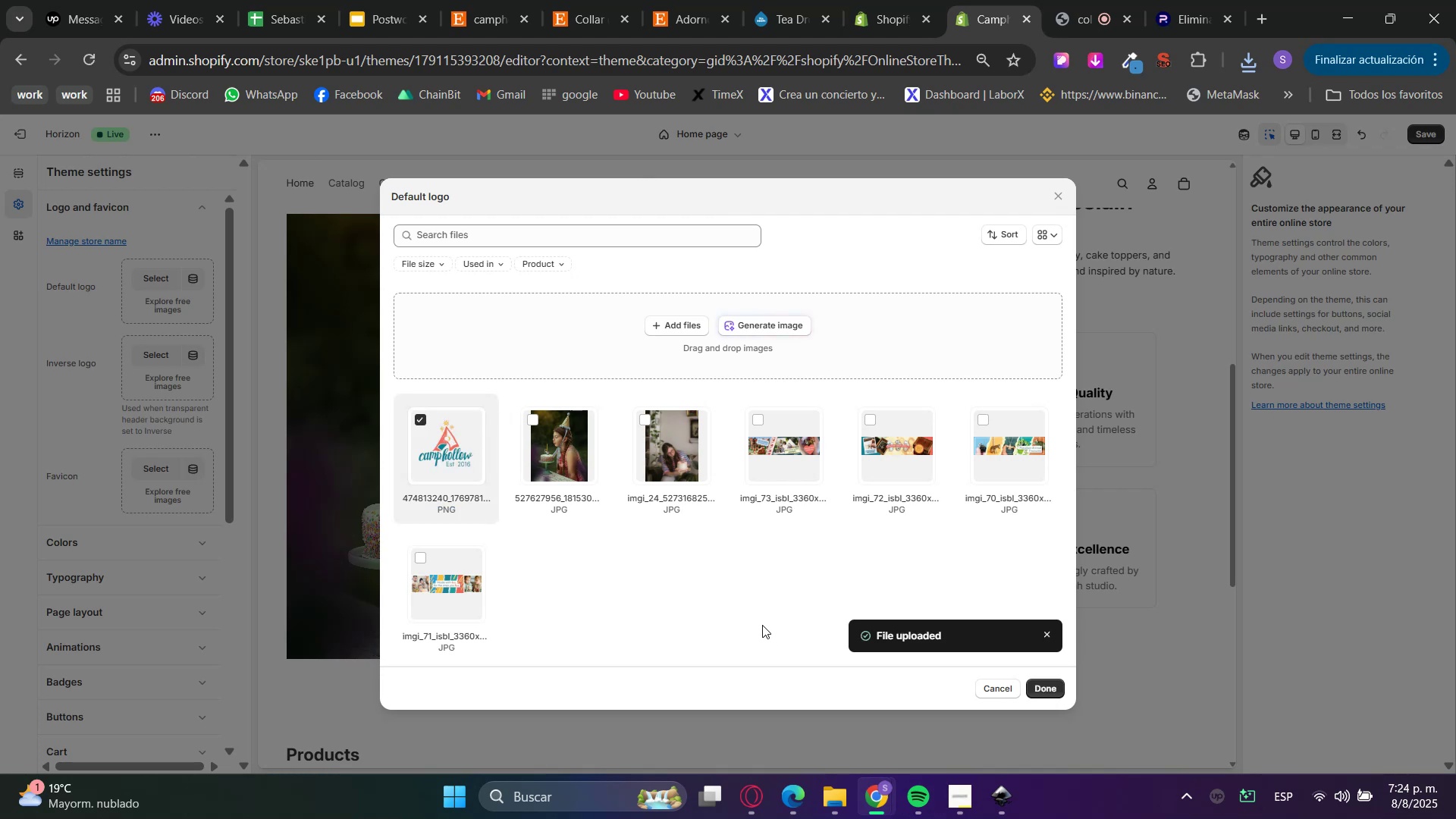 
wait(5.68)
 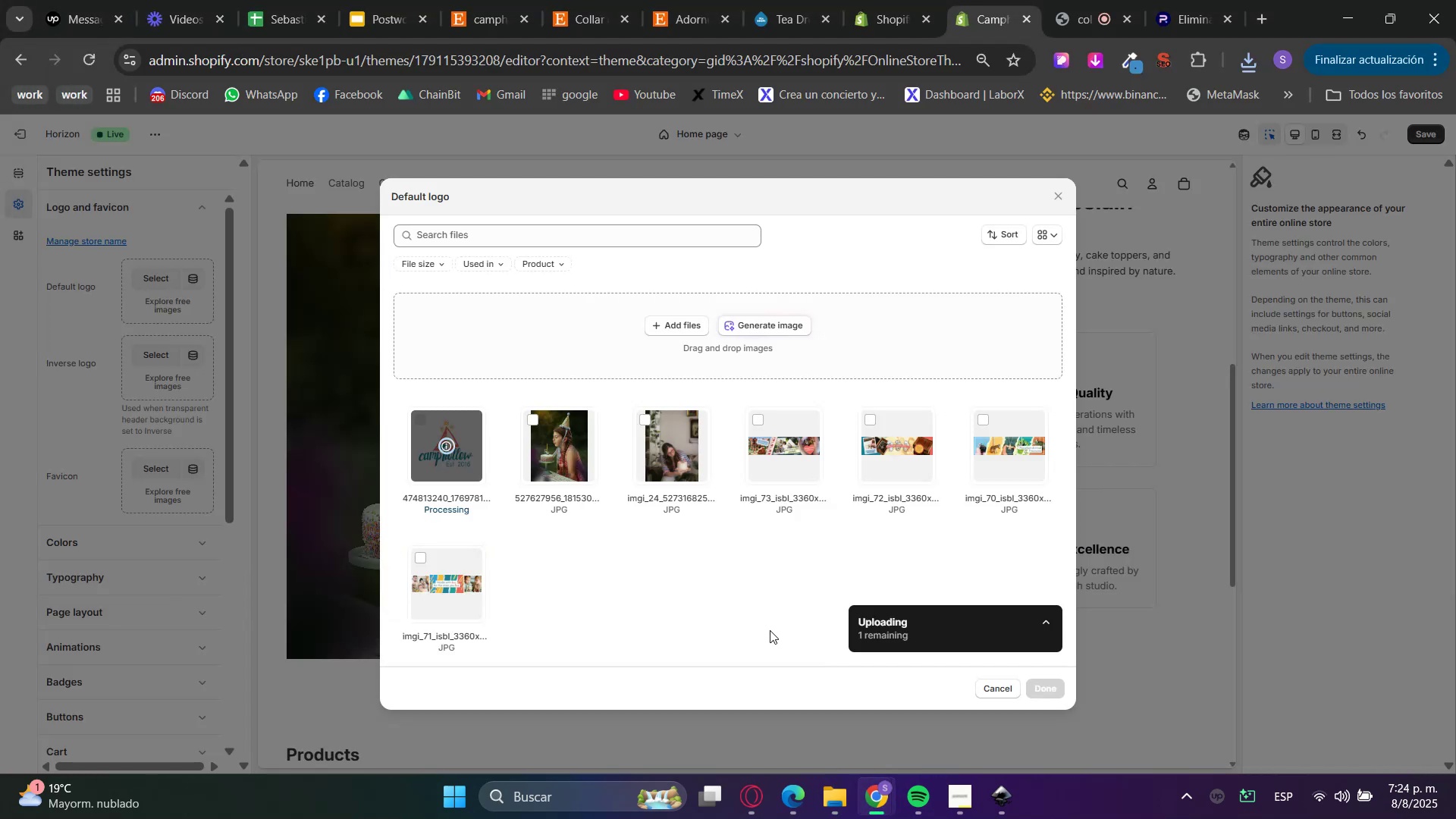 
left_click([1053, 688])
 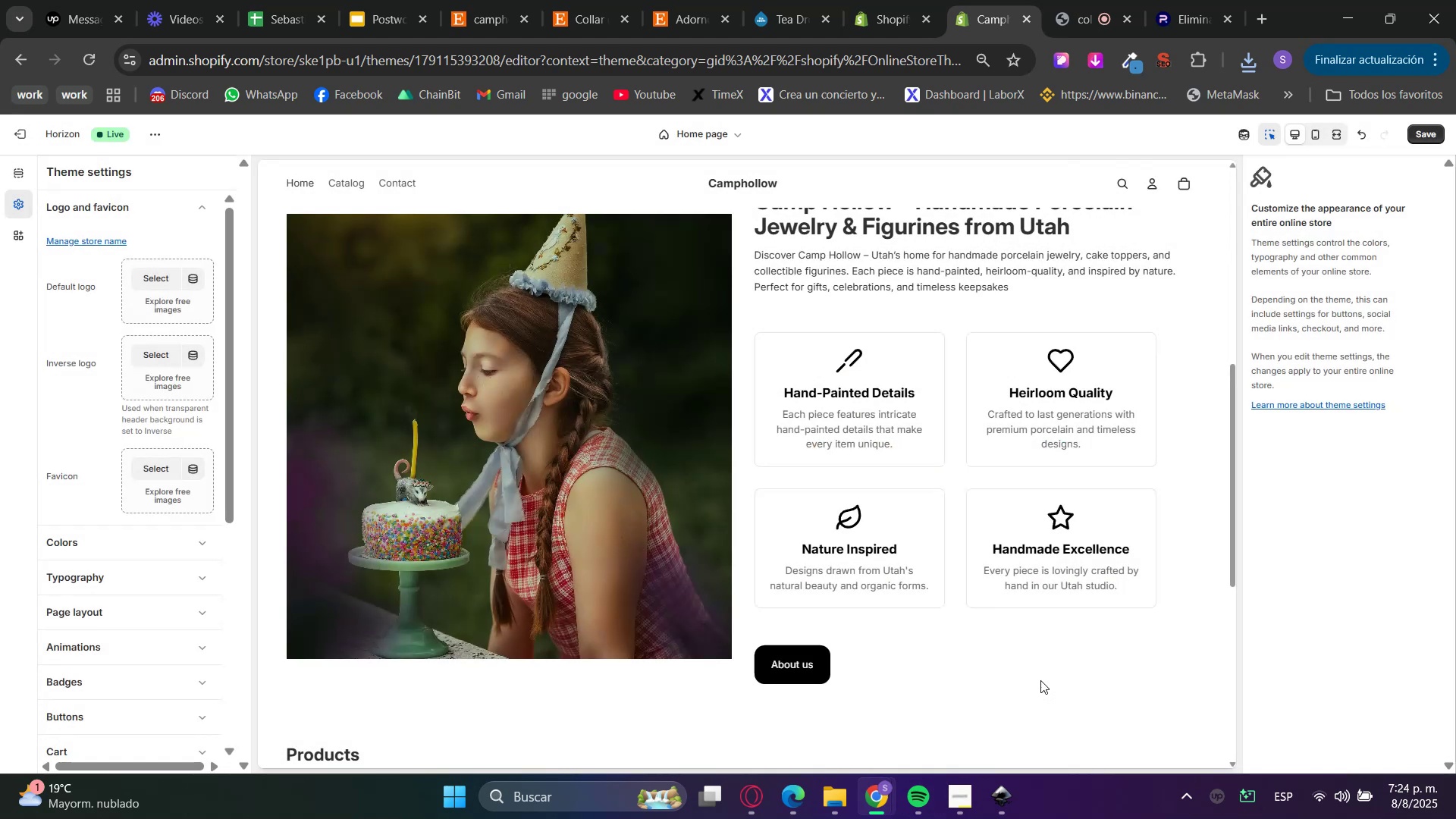 
scroll: coordinate [956, 608], scroll_direction: up, amount: 1.0
 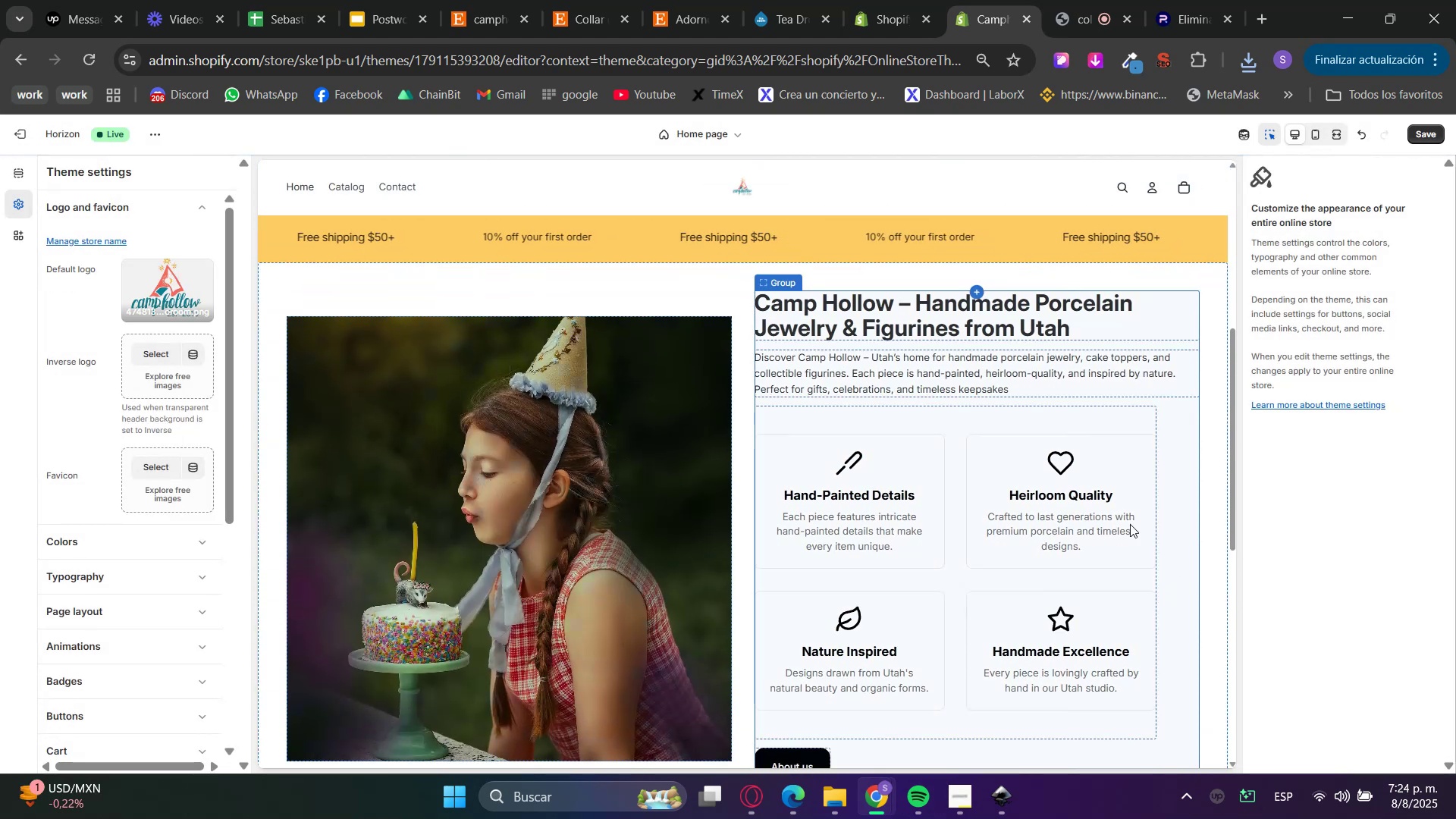 
left_click([936, 435])
 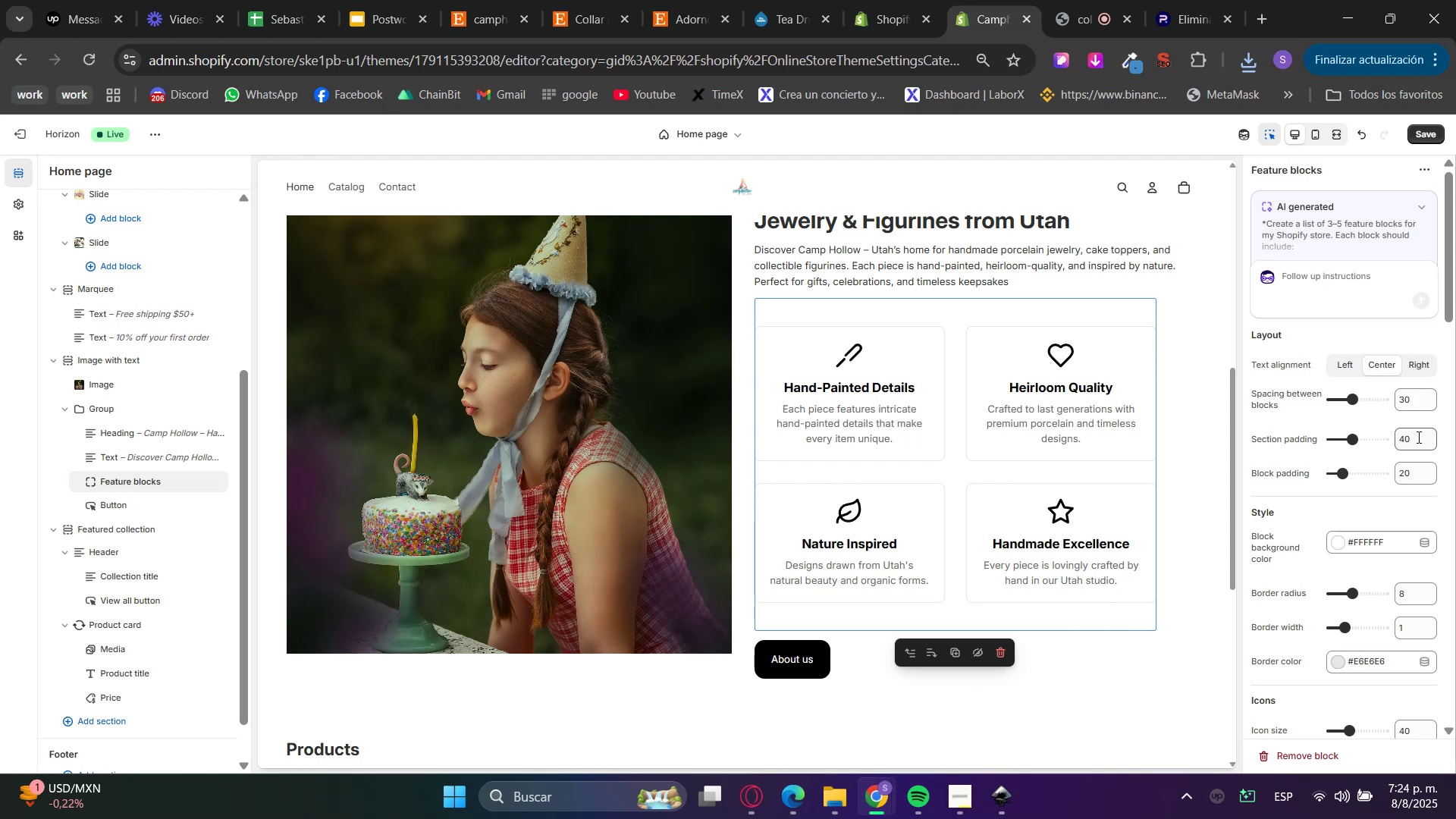 
scroll: coordinate [1392, 502], scroll_direction: down, amount: 10.0
 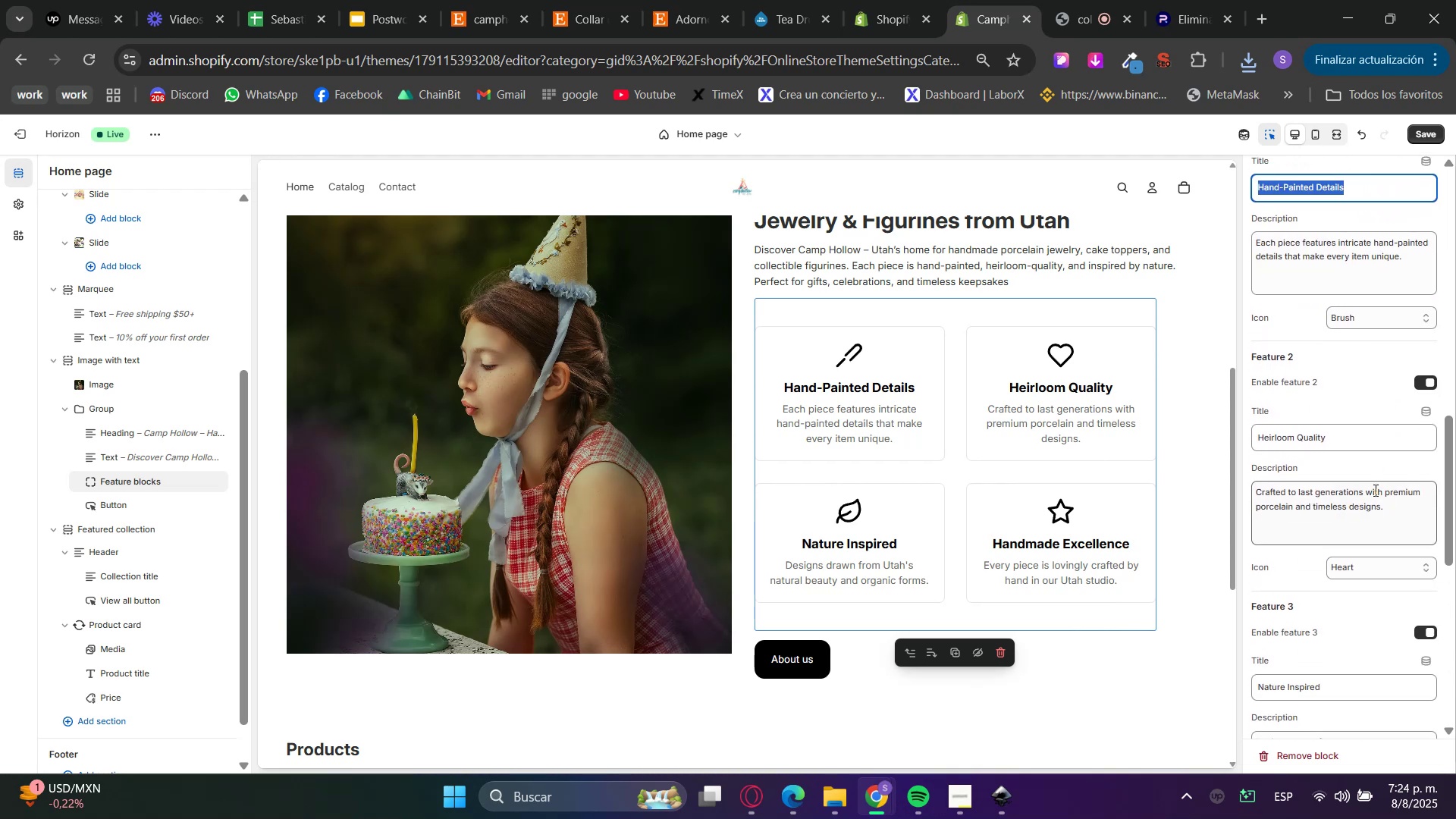 
scroll: coordinate [1208, 599], scroll_direction: up, amount: 6.0
 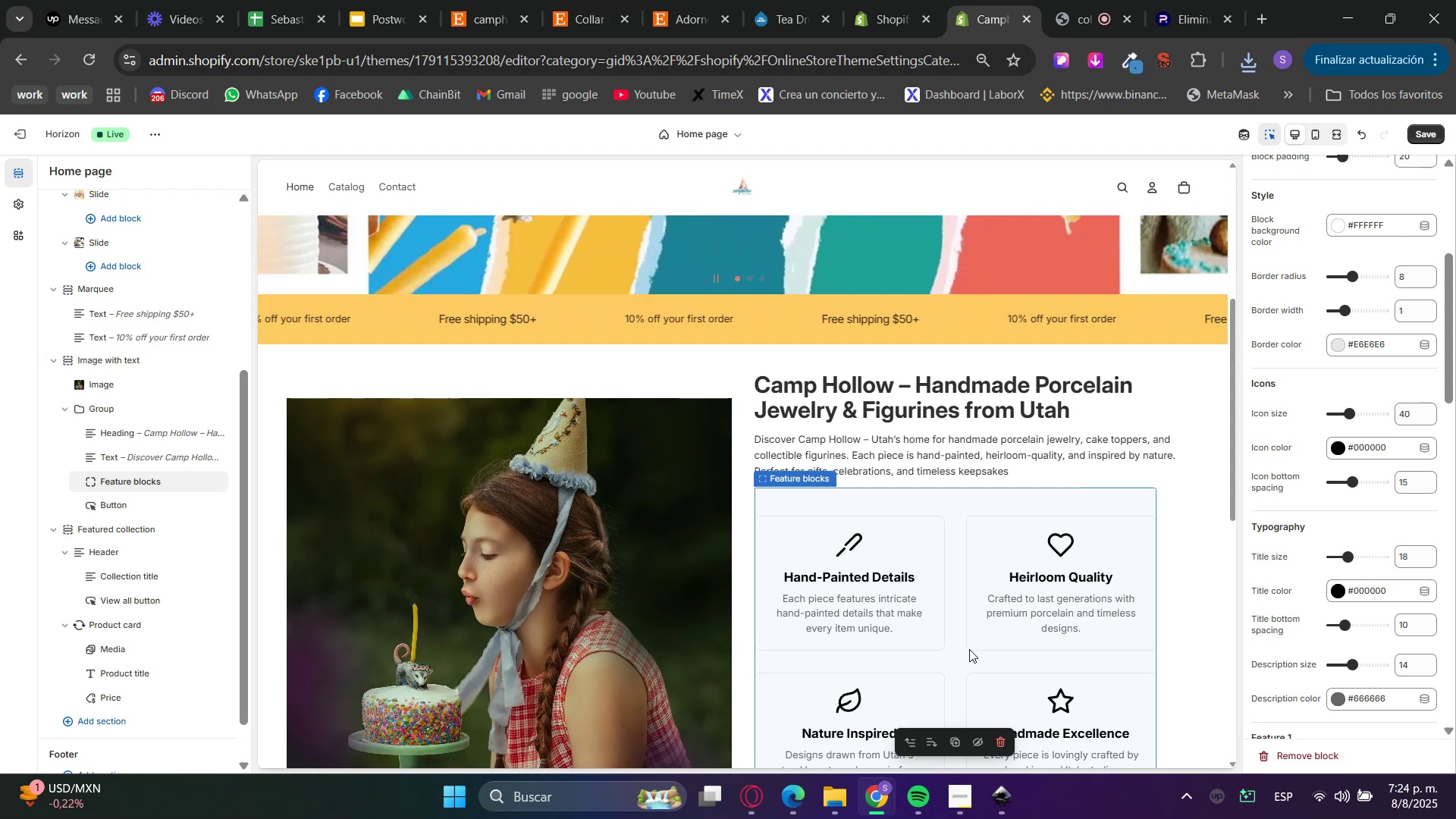 
wait(12.61)
 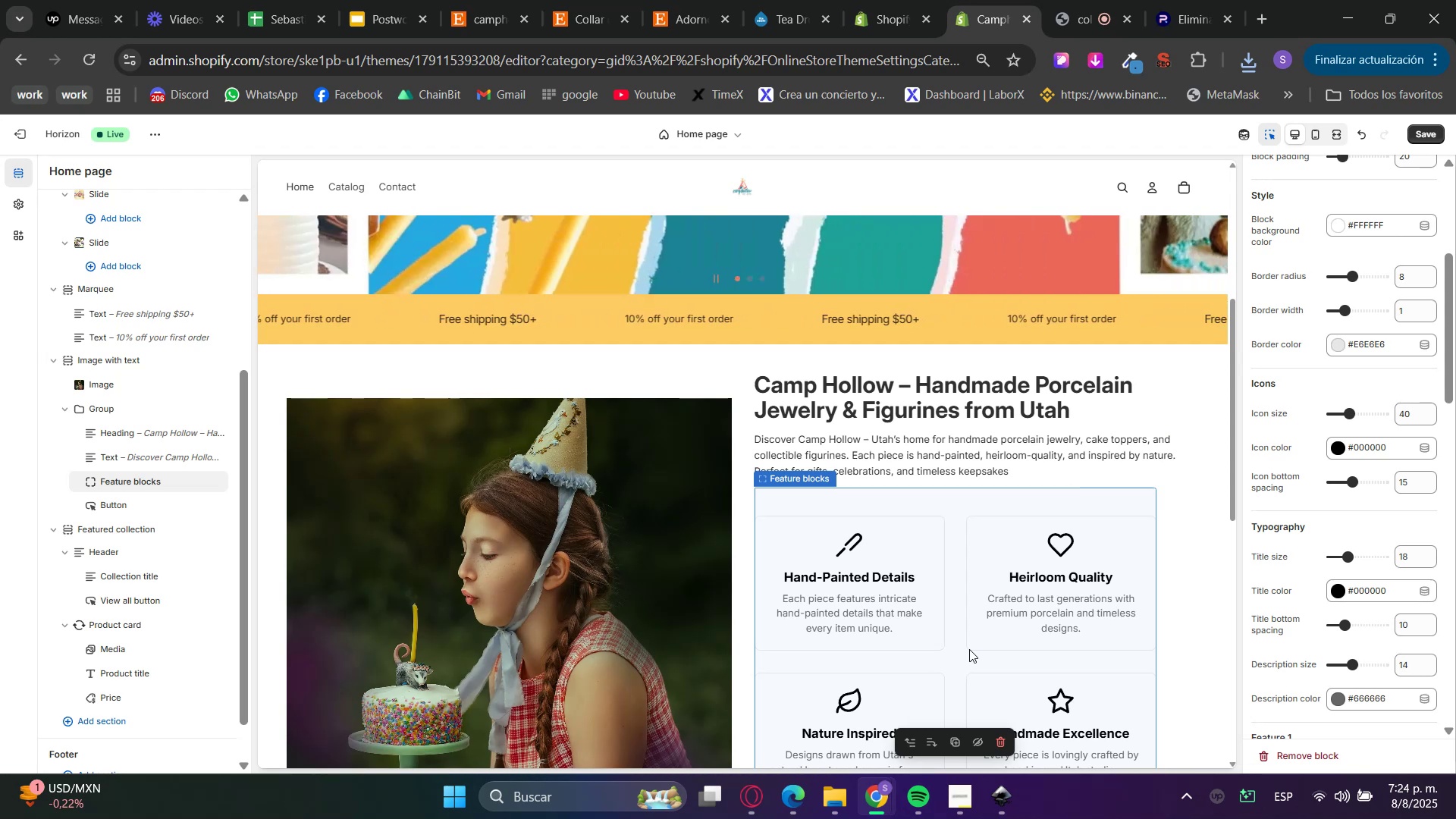 
scroll: coordinate [1392, 543], scroll_direction: up, amount: 2.0
 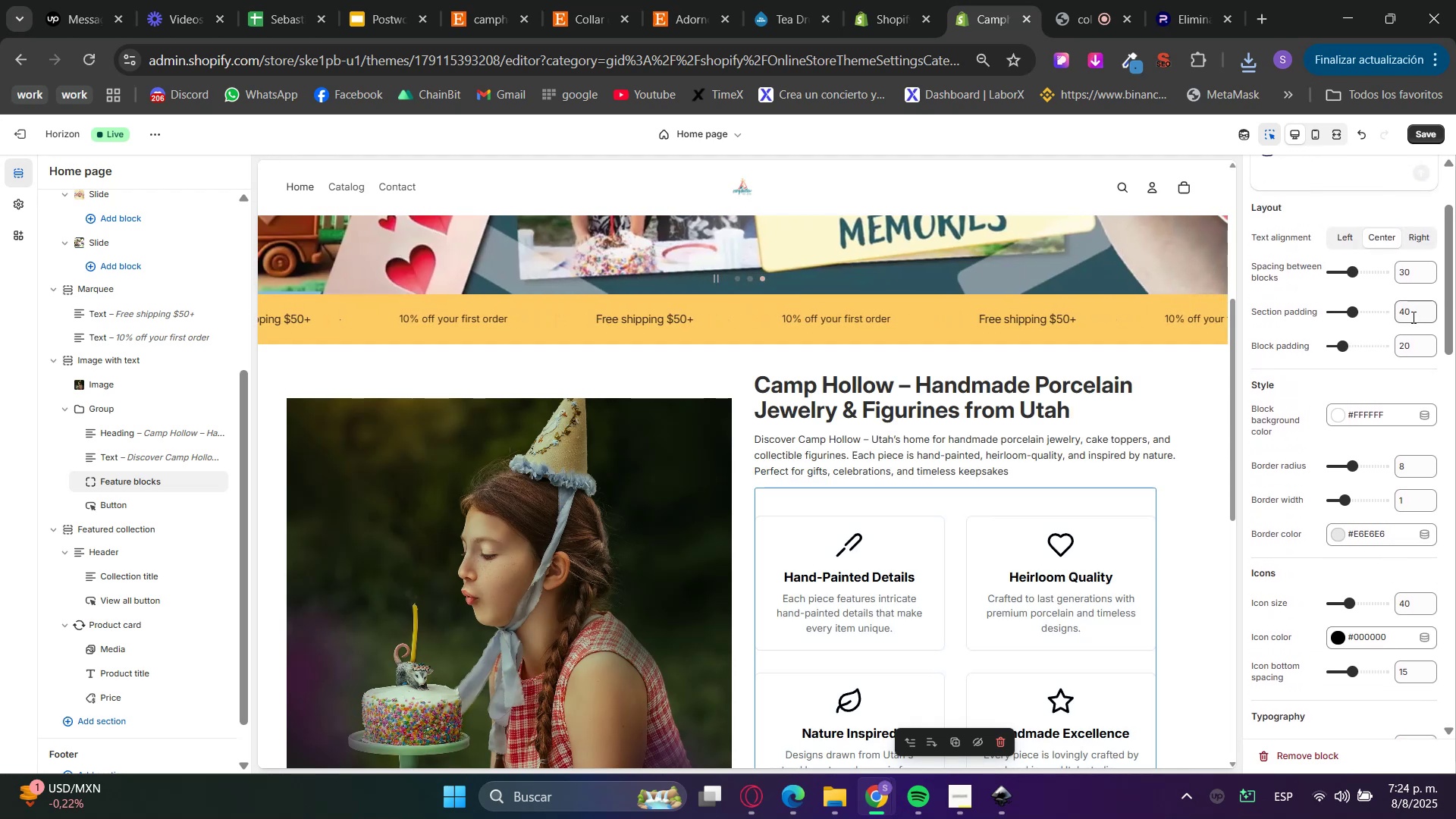 
double_click([1407, 317])
 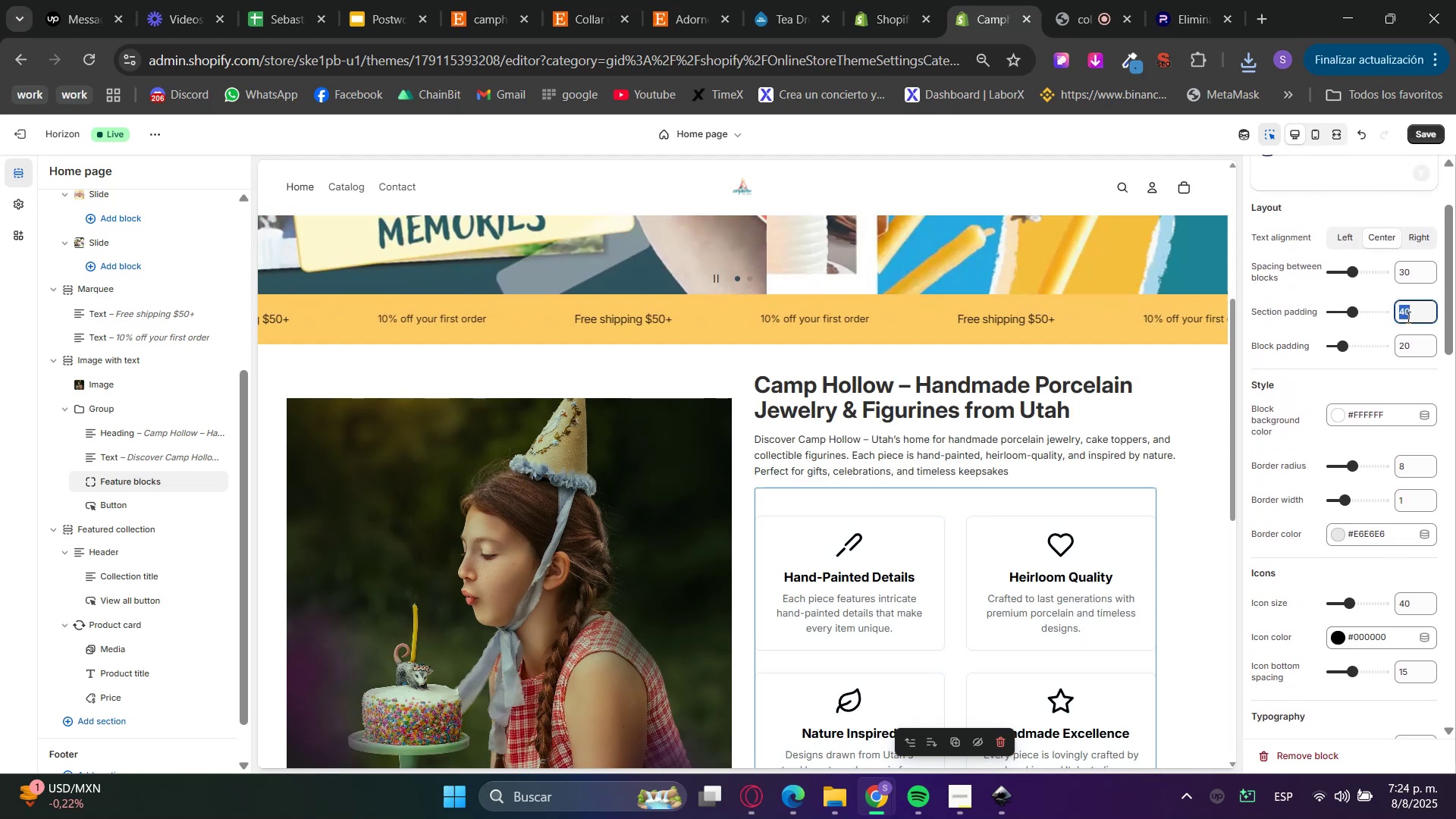 
triple_click([1407, 317])
 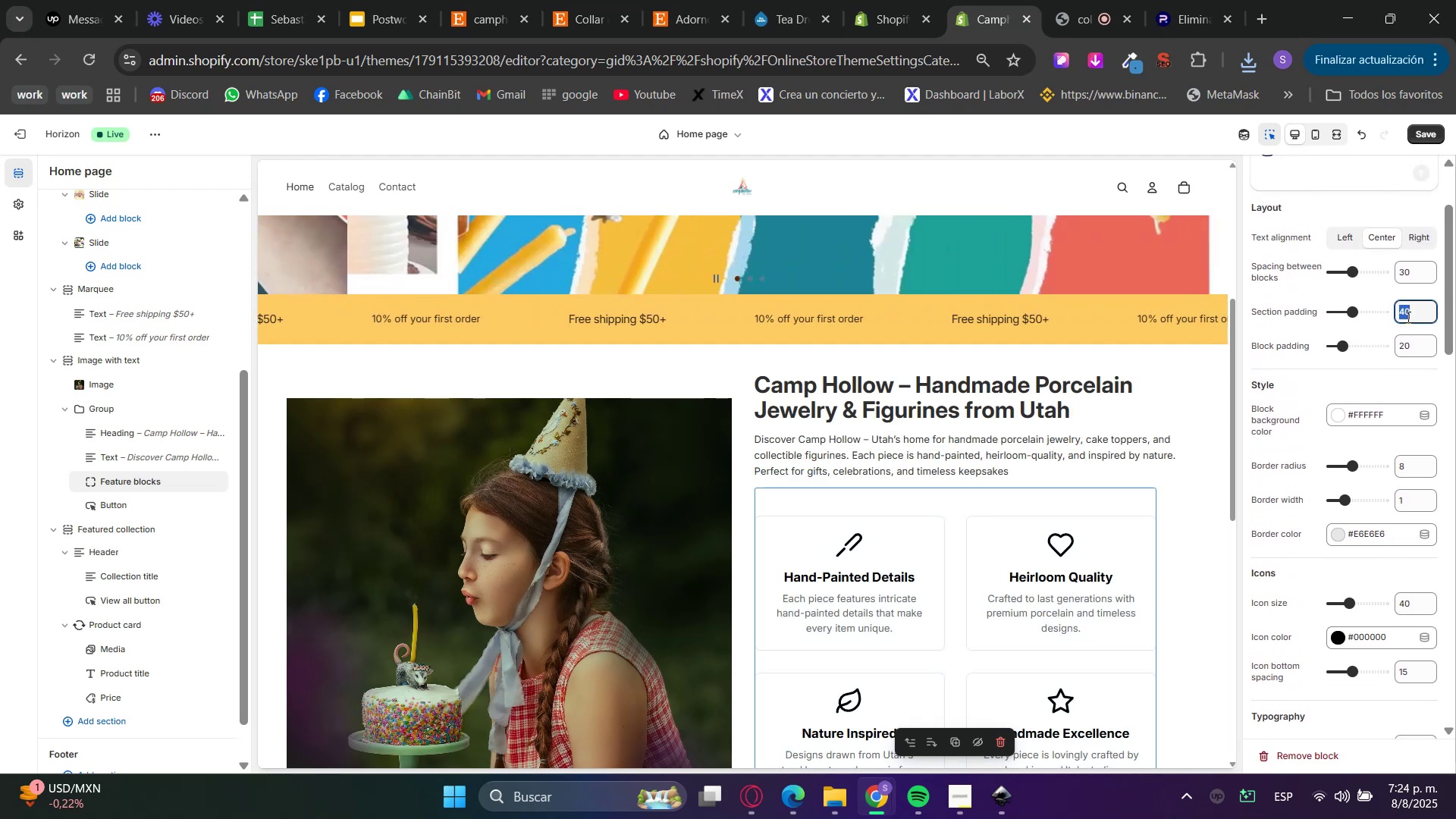 
key(Numpad0)
 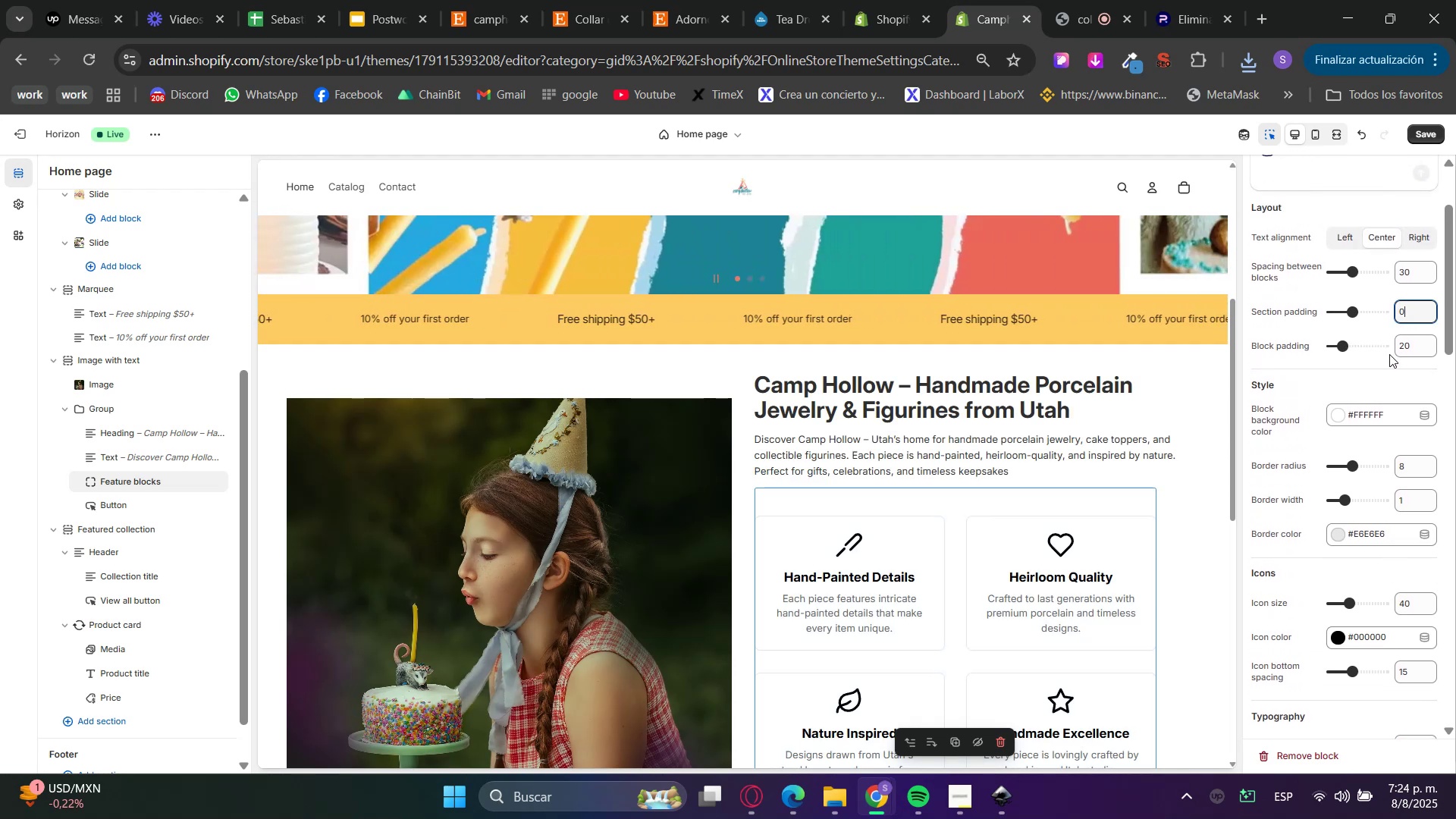 
left_click([1389, 384])
 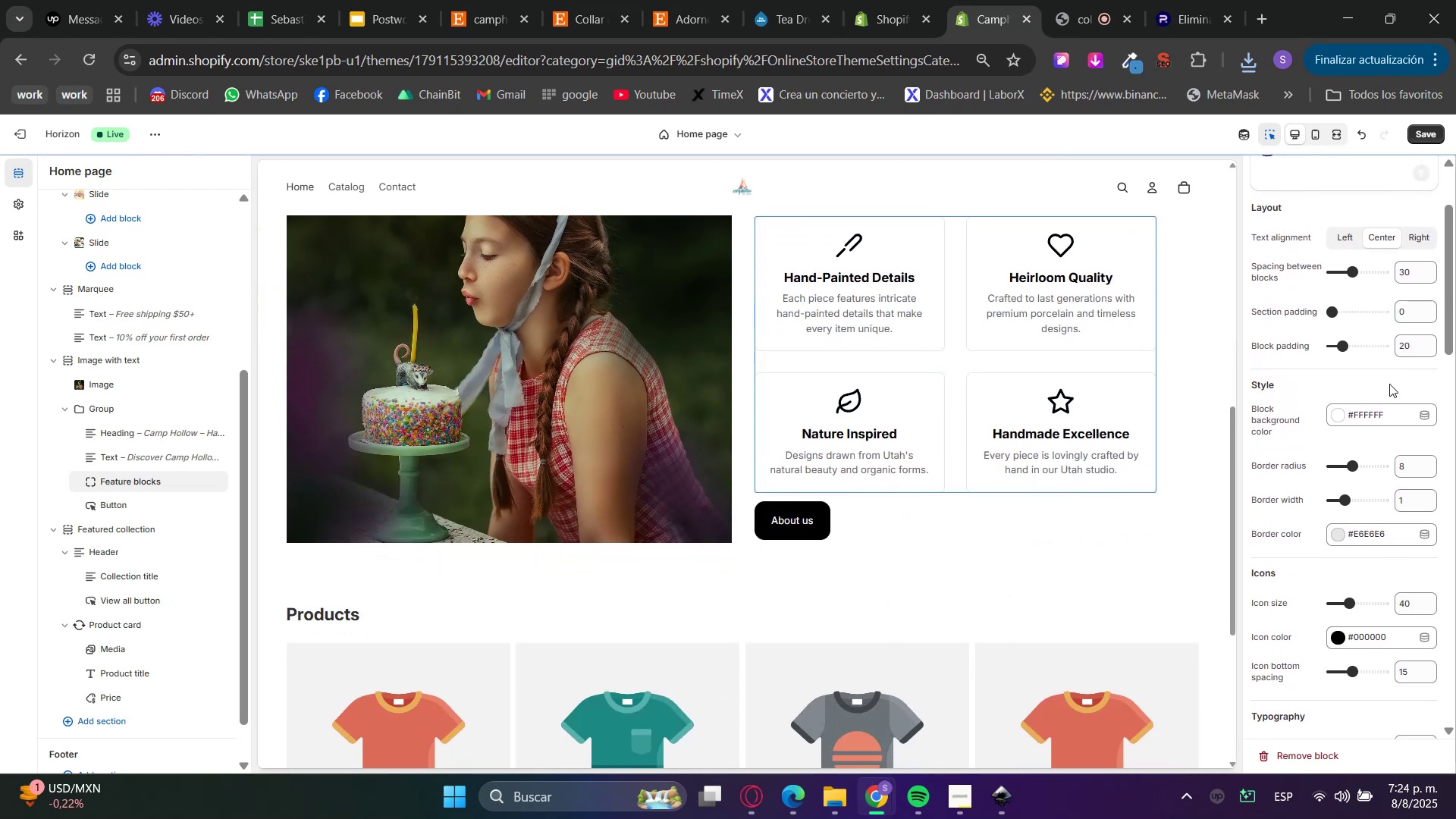 
scroll: coordinate [1044, 612], scroll_direction: up, amount: 2.0
 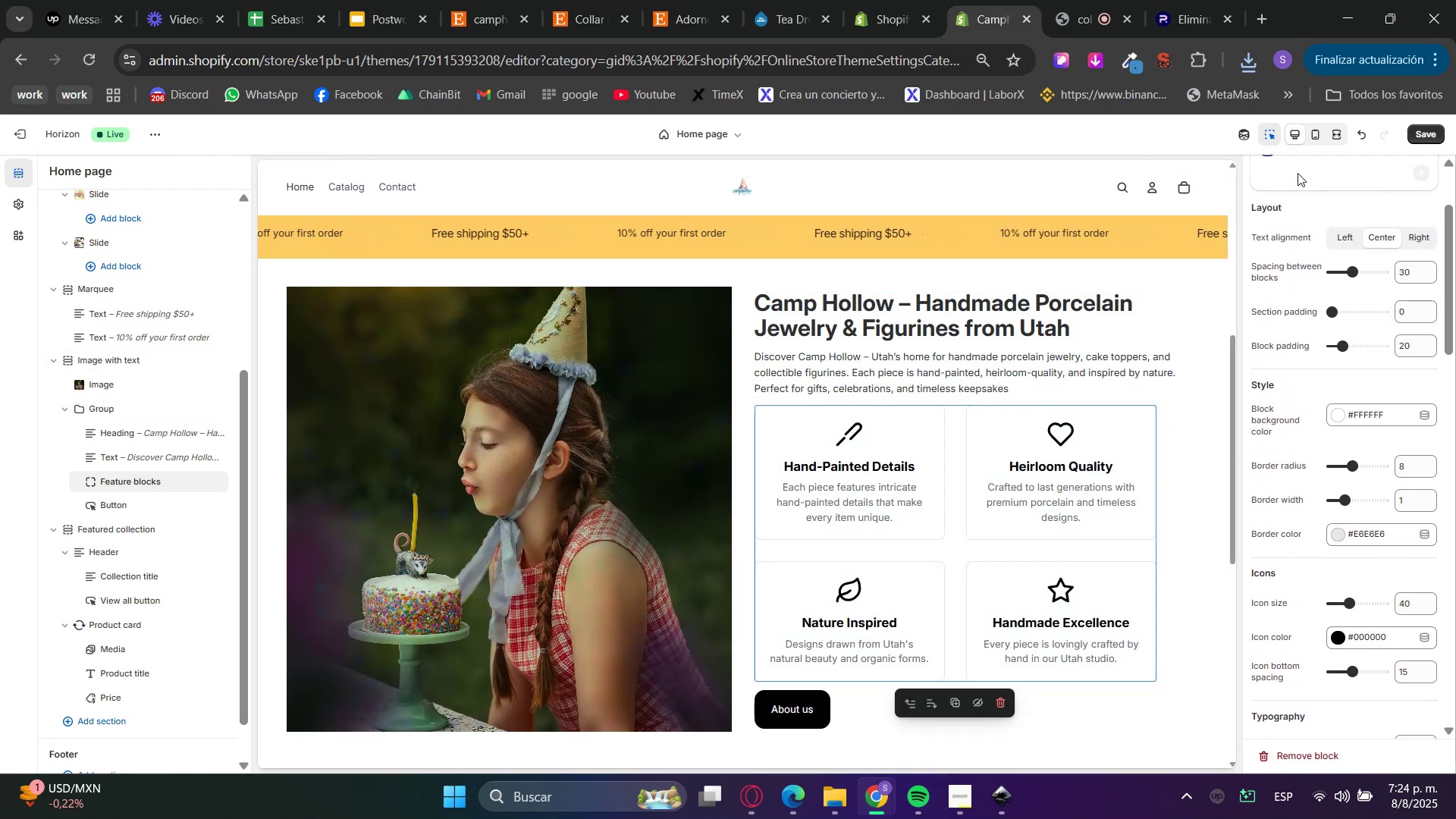 
left_click([1273, 139])
 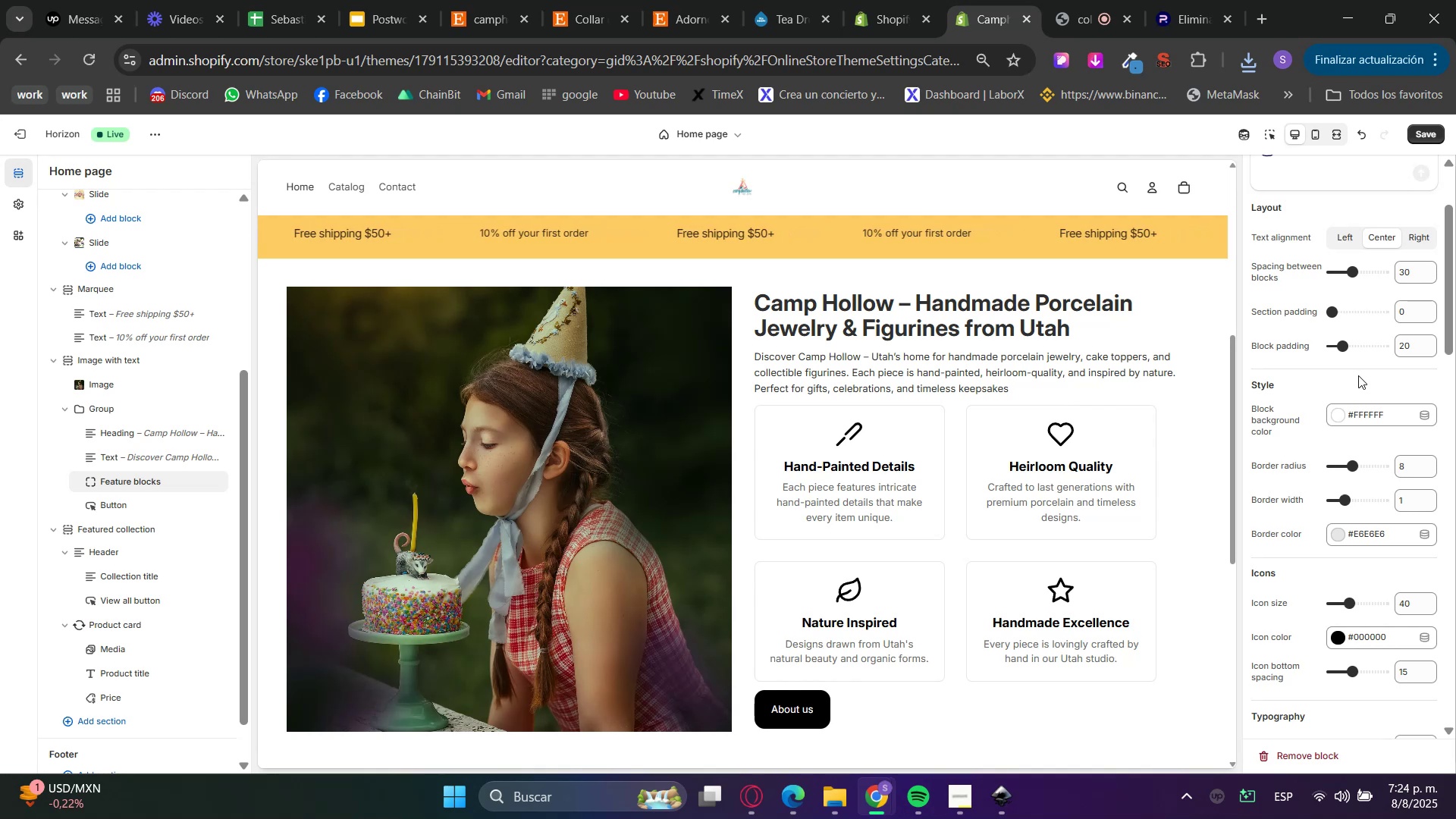 
wait(8.6)
 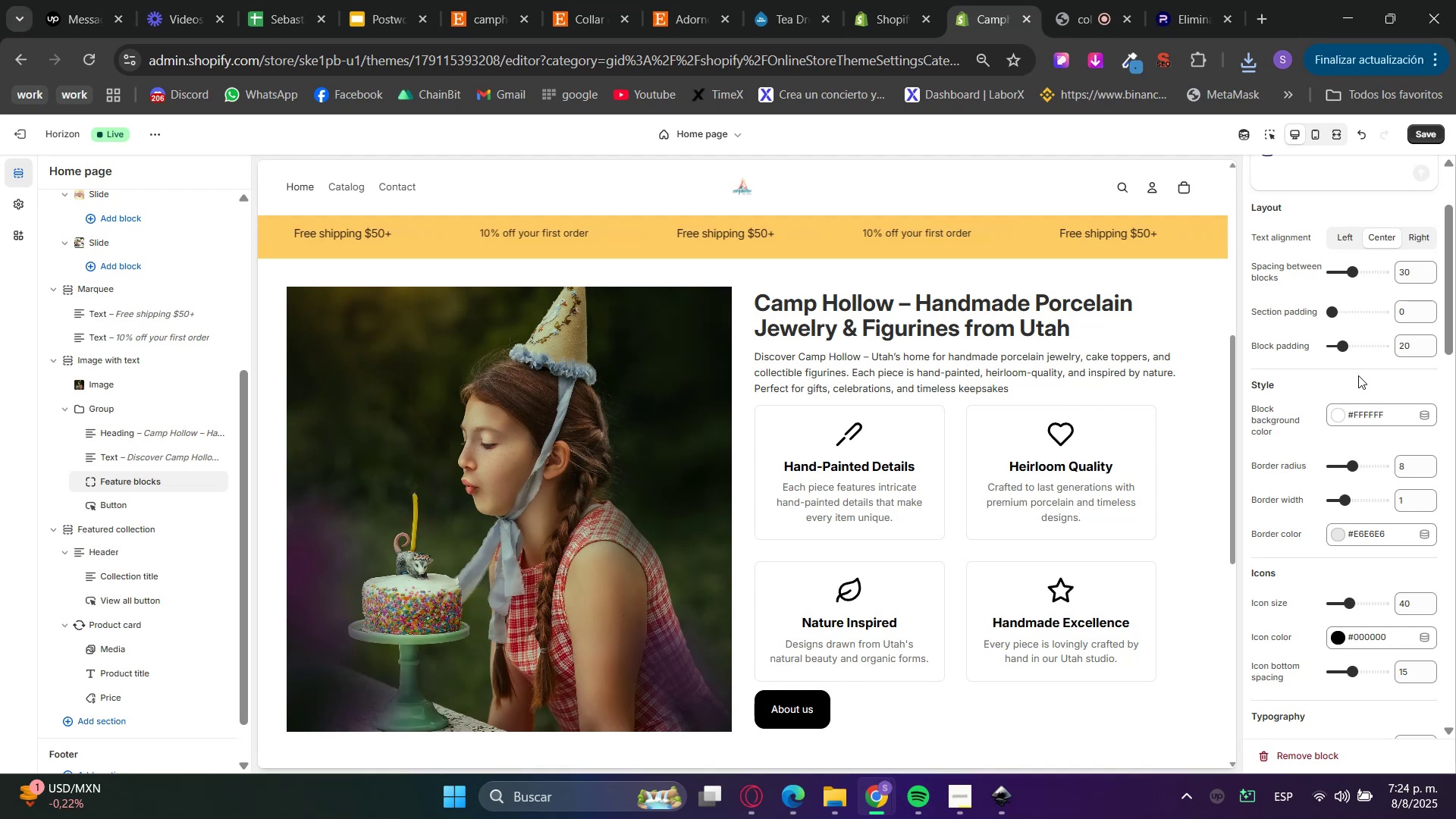 
scroll: coordinate [1150, 558], scroll_direction: up, amount: 1.0
 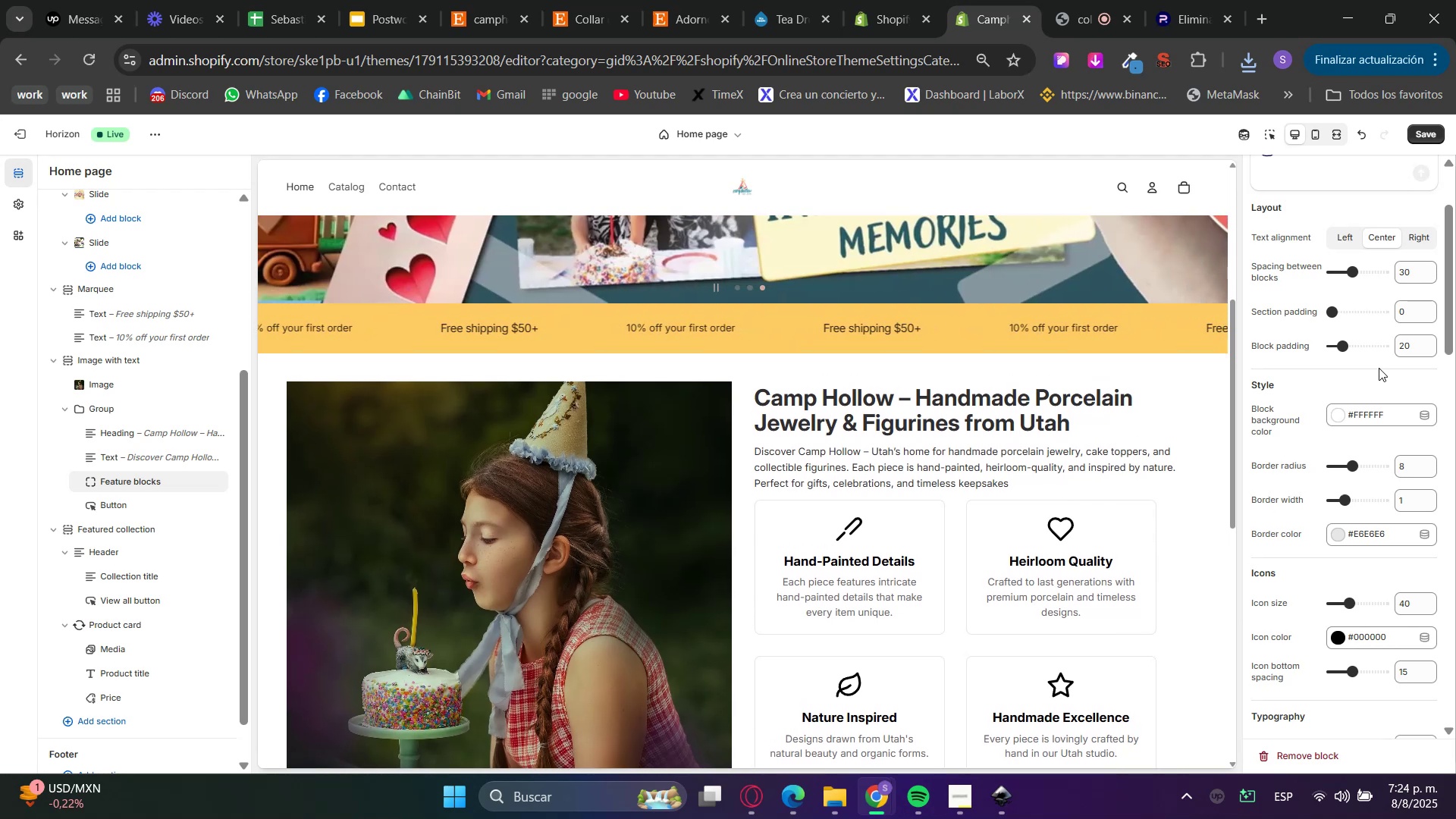 
double_click([1402, 349])
 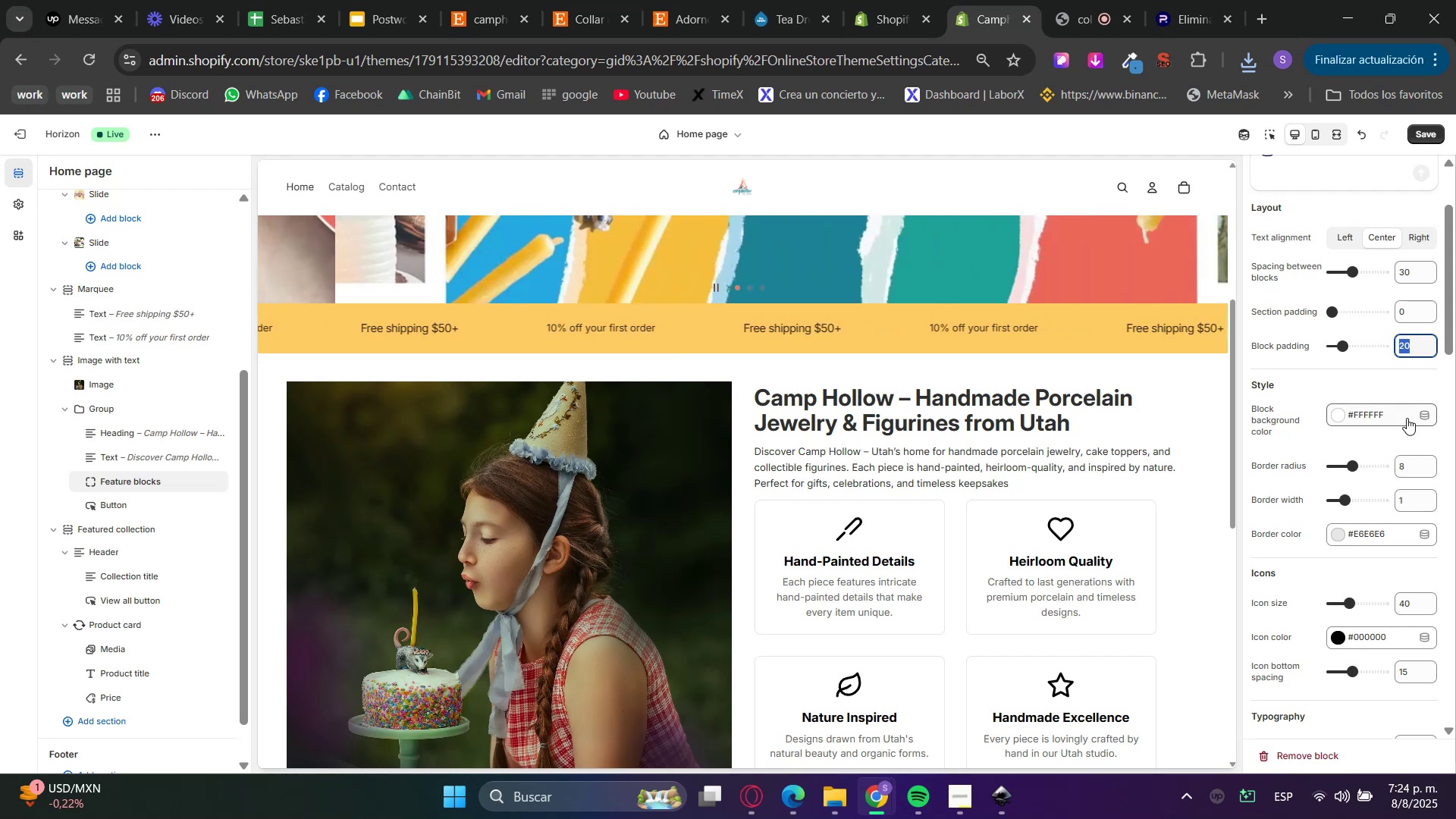 
key(Numpad1)
 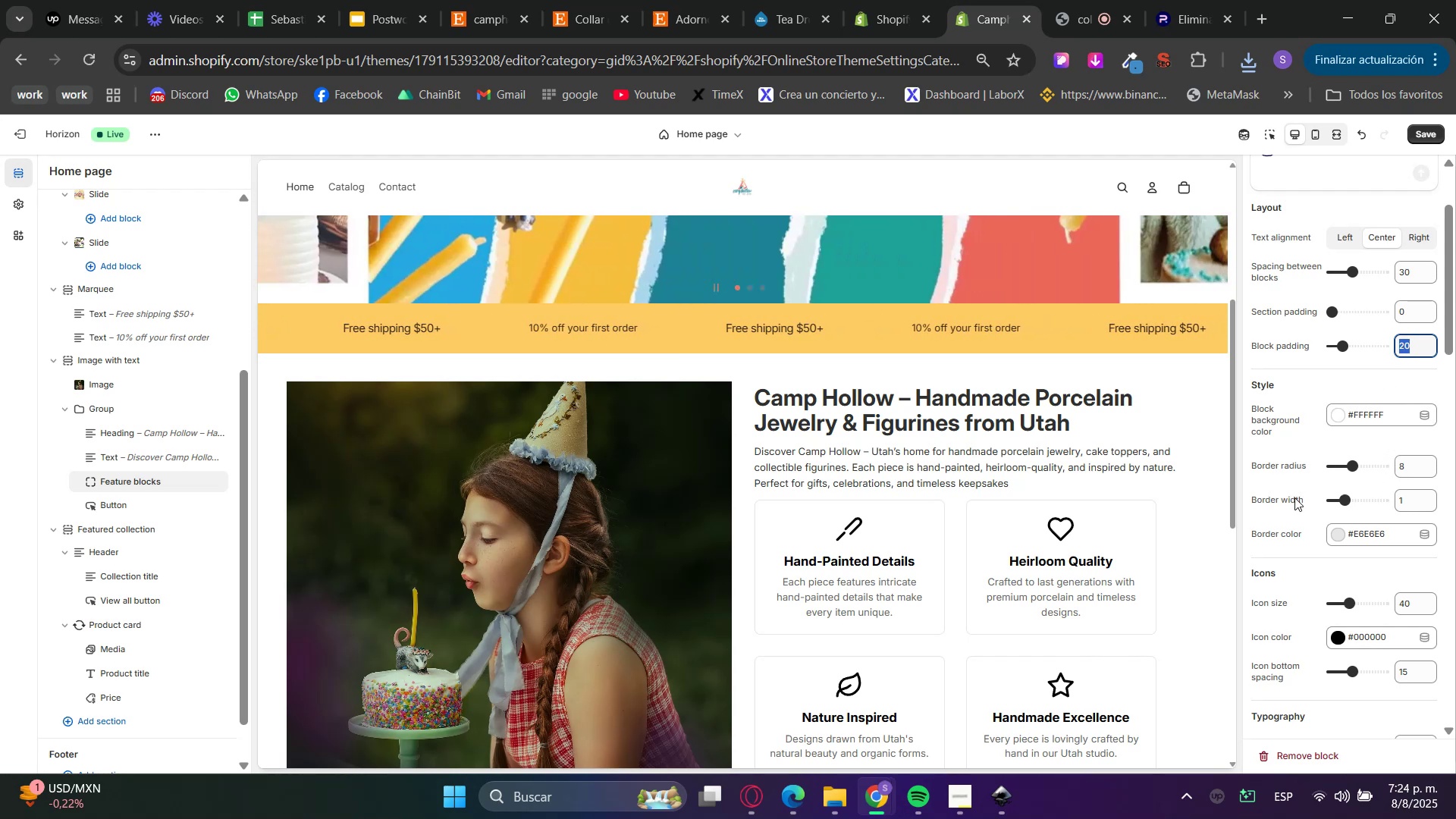 
key(Numpad5)
 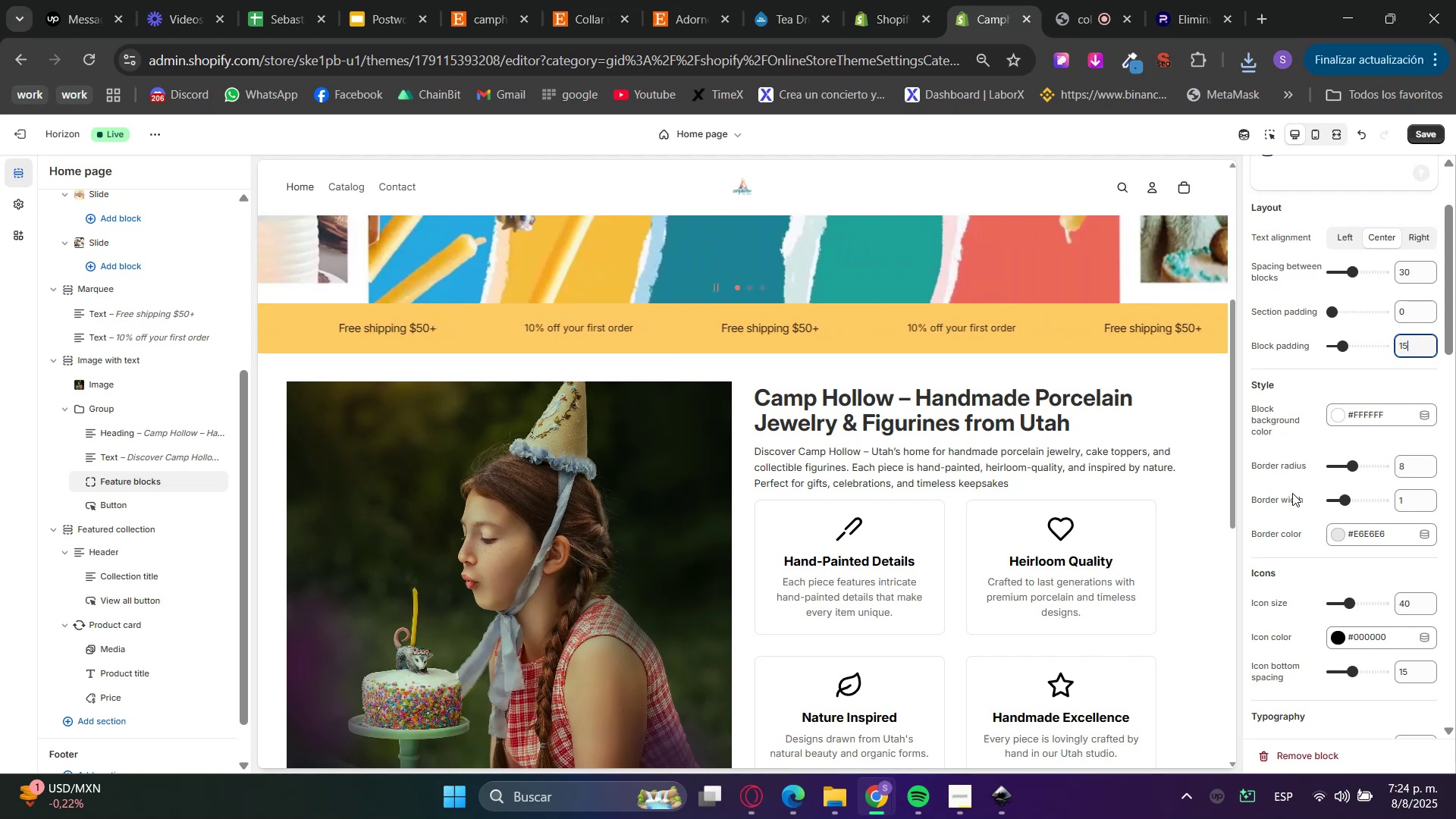 
left_click([1292, 493])
 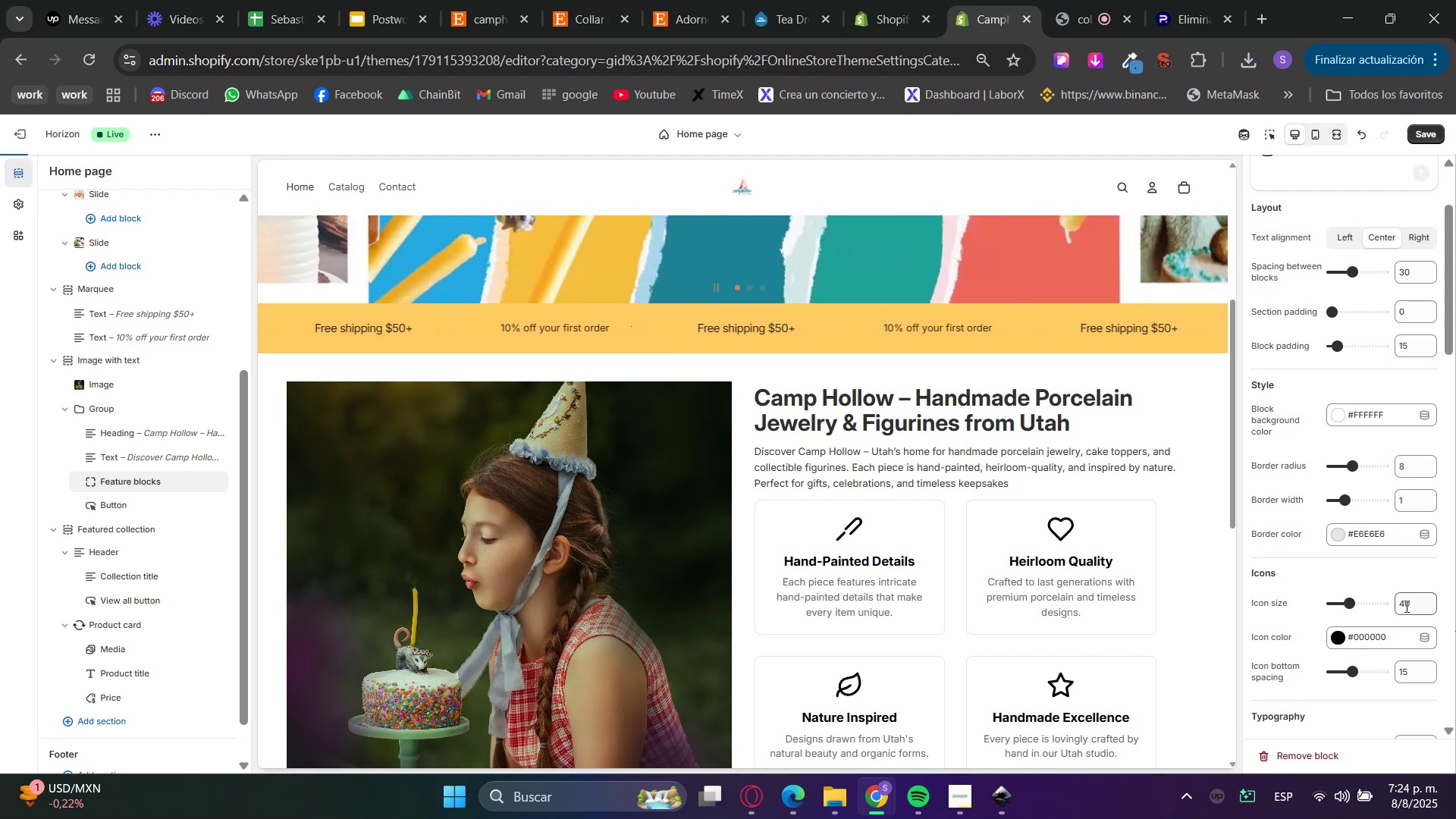 
double_click([1405, 606])
 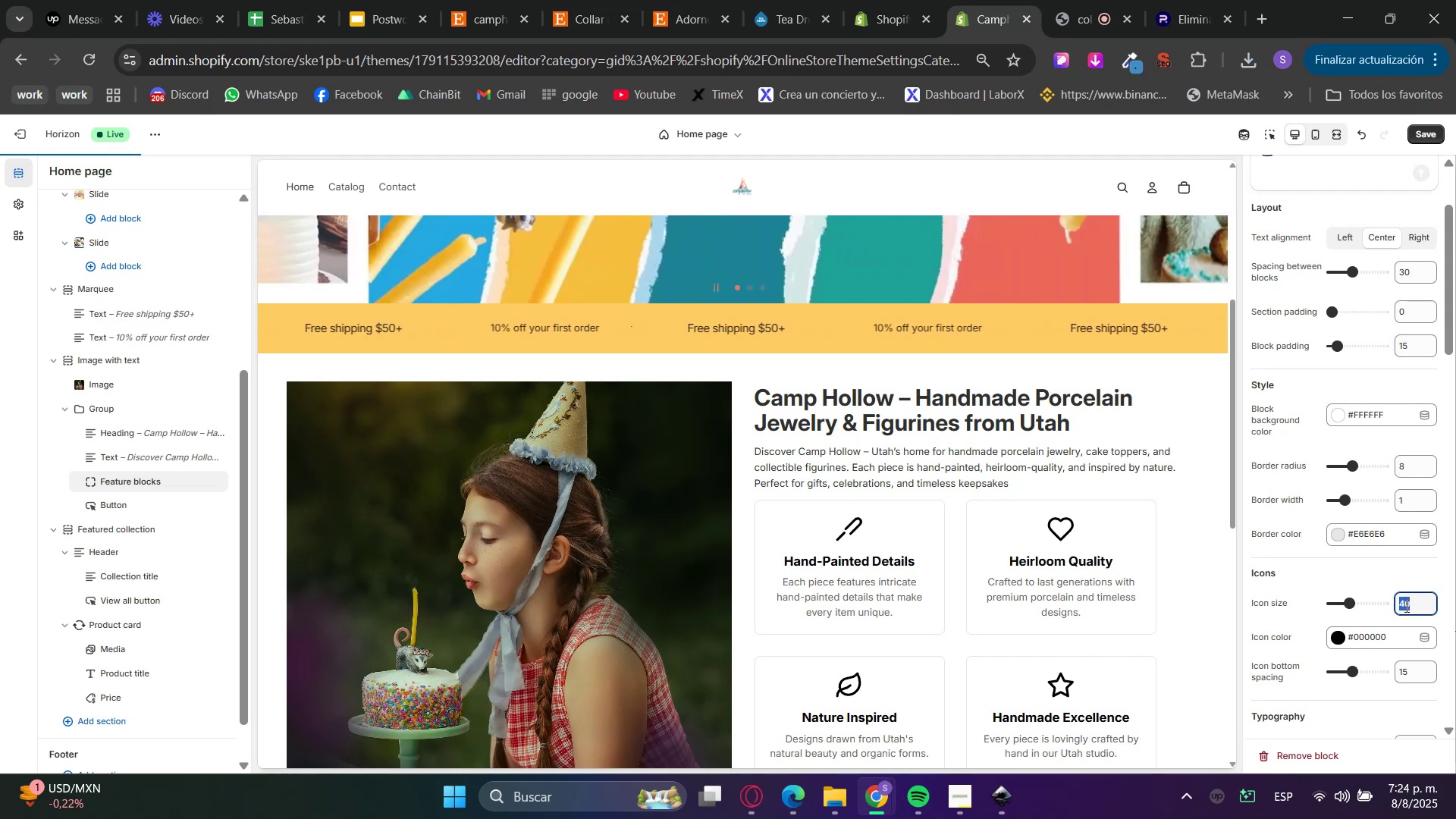 
key(Numpad3)
 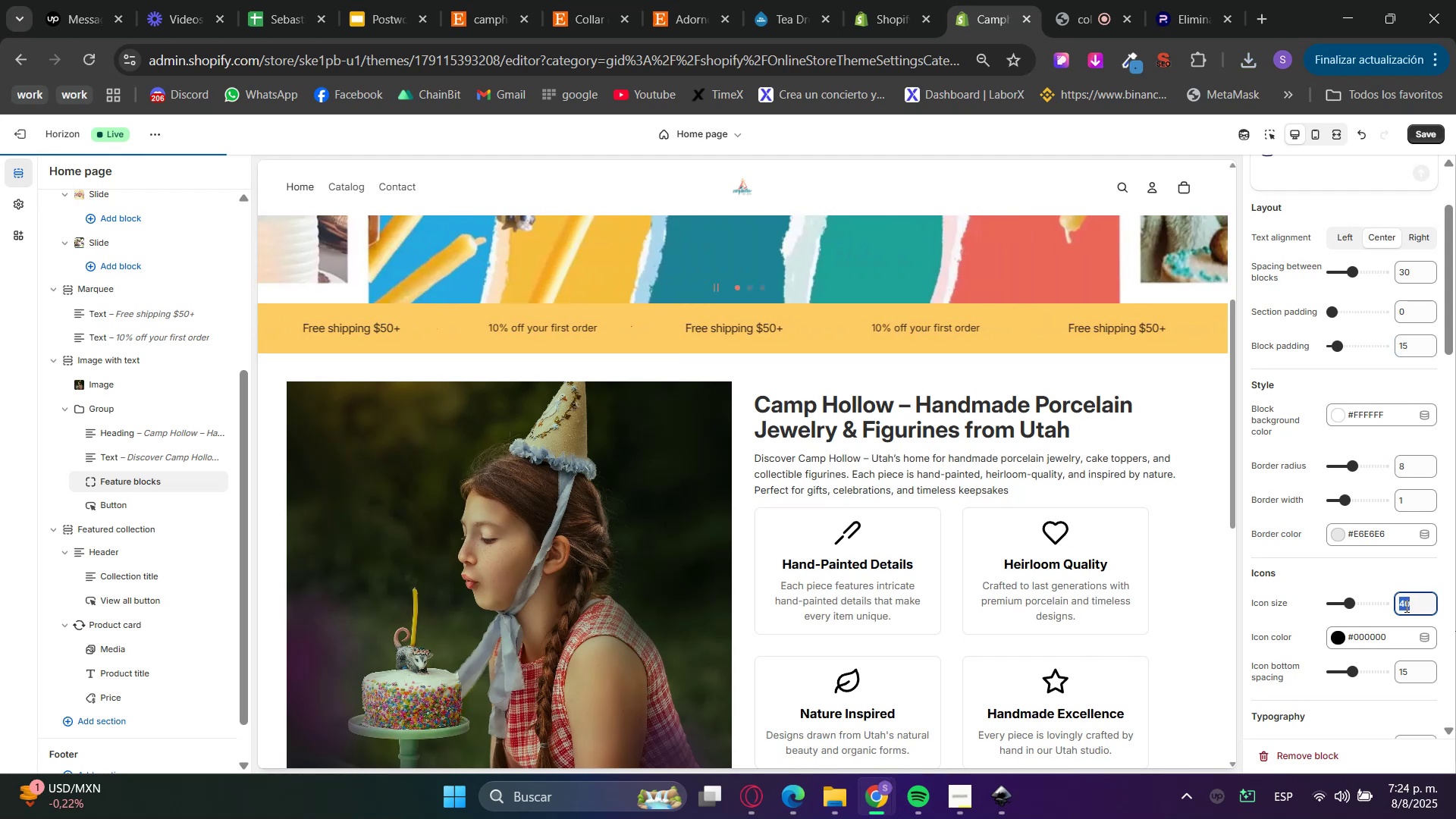 
key(Numpad0)
 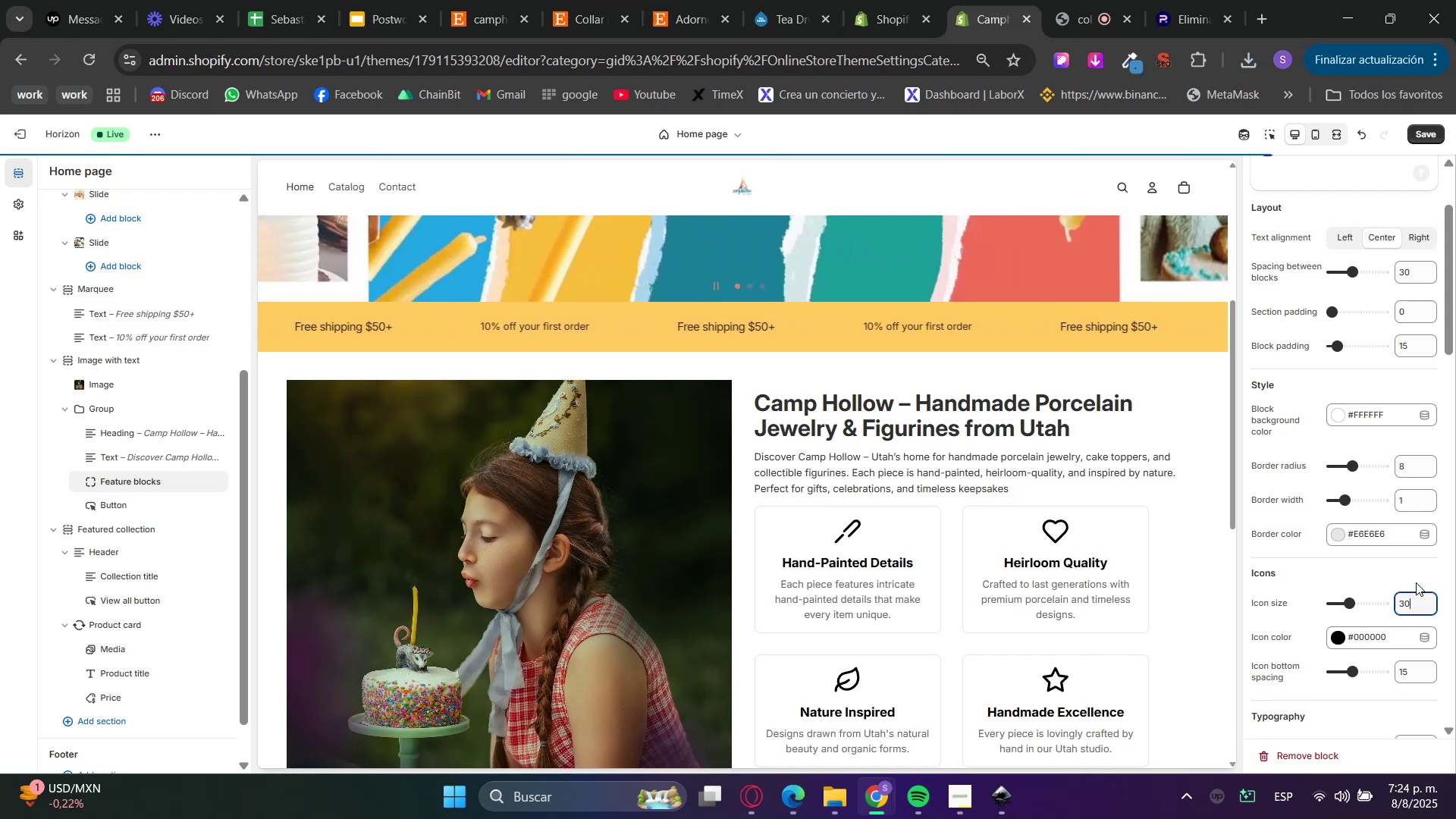 
triple_click([1417, 580])
 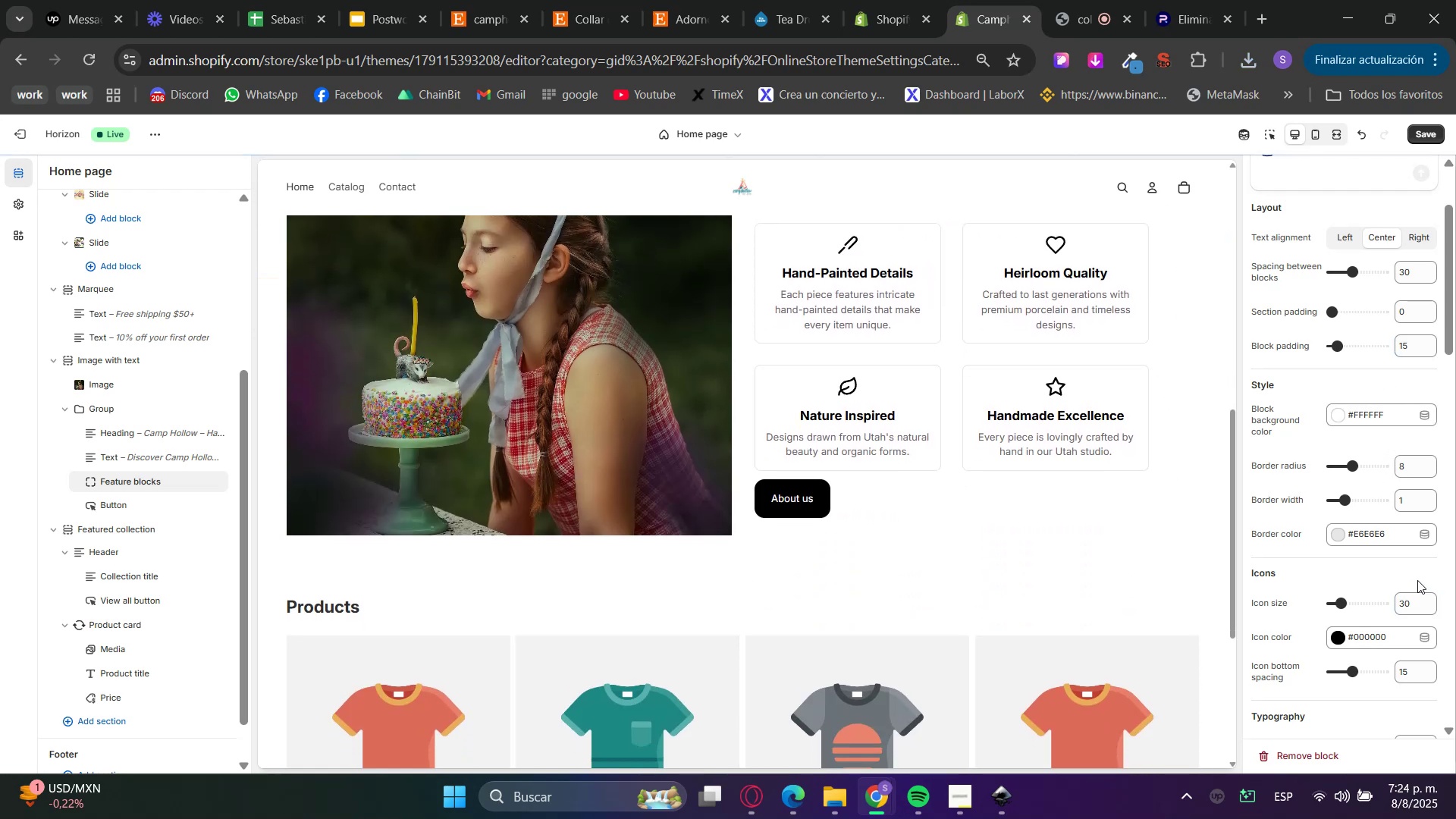 
scroll: coordinate [1175, 602], scroll_direction: up, amount: 2.0
 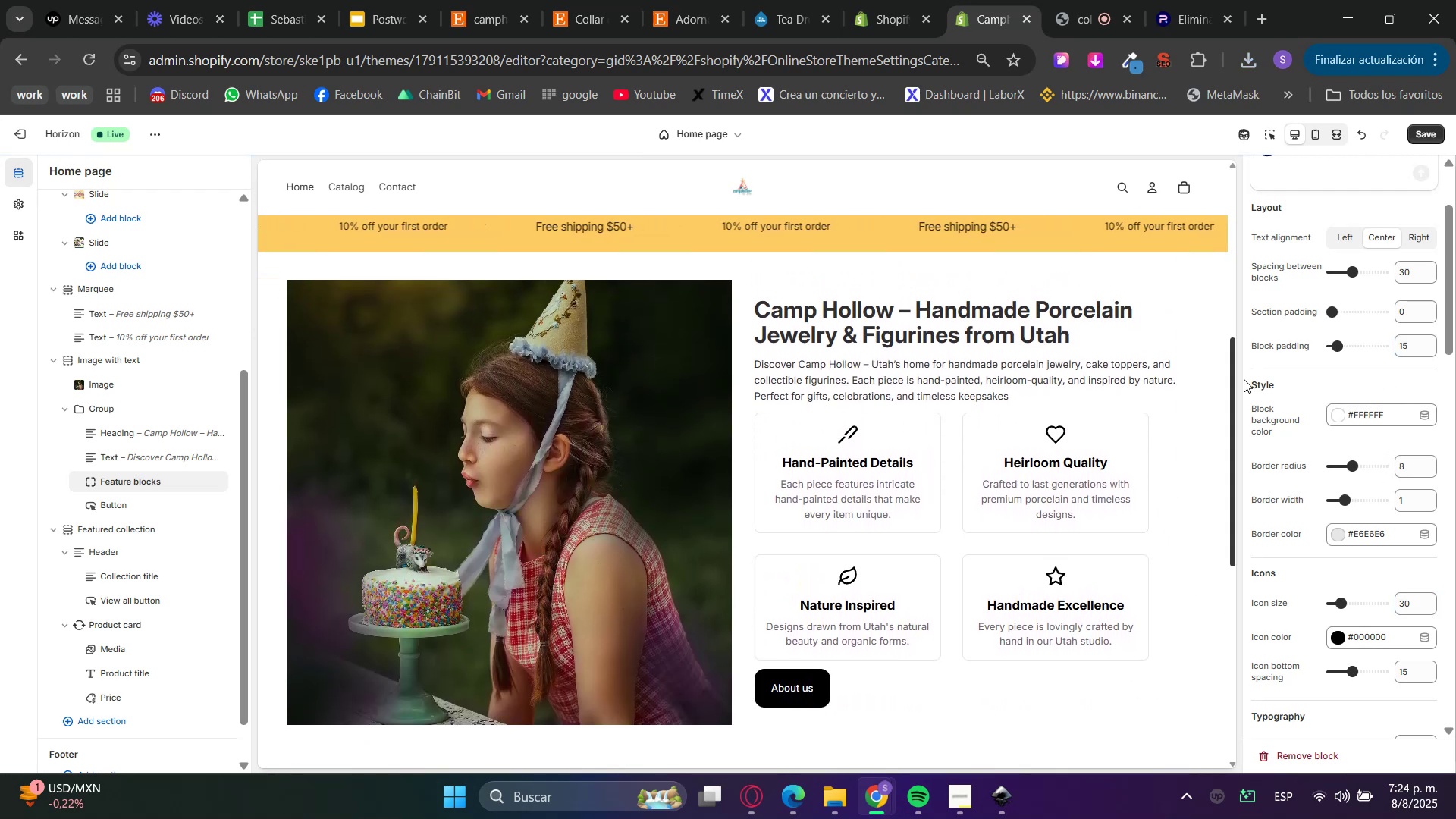 
left_click([1417, 141])
 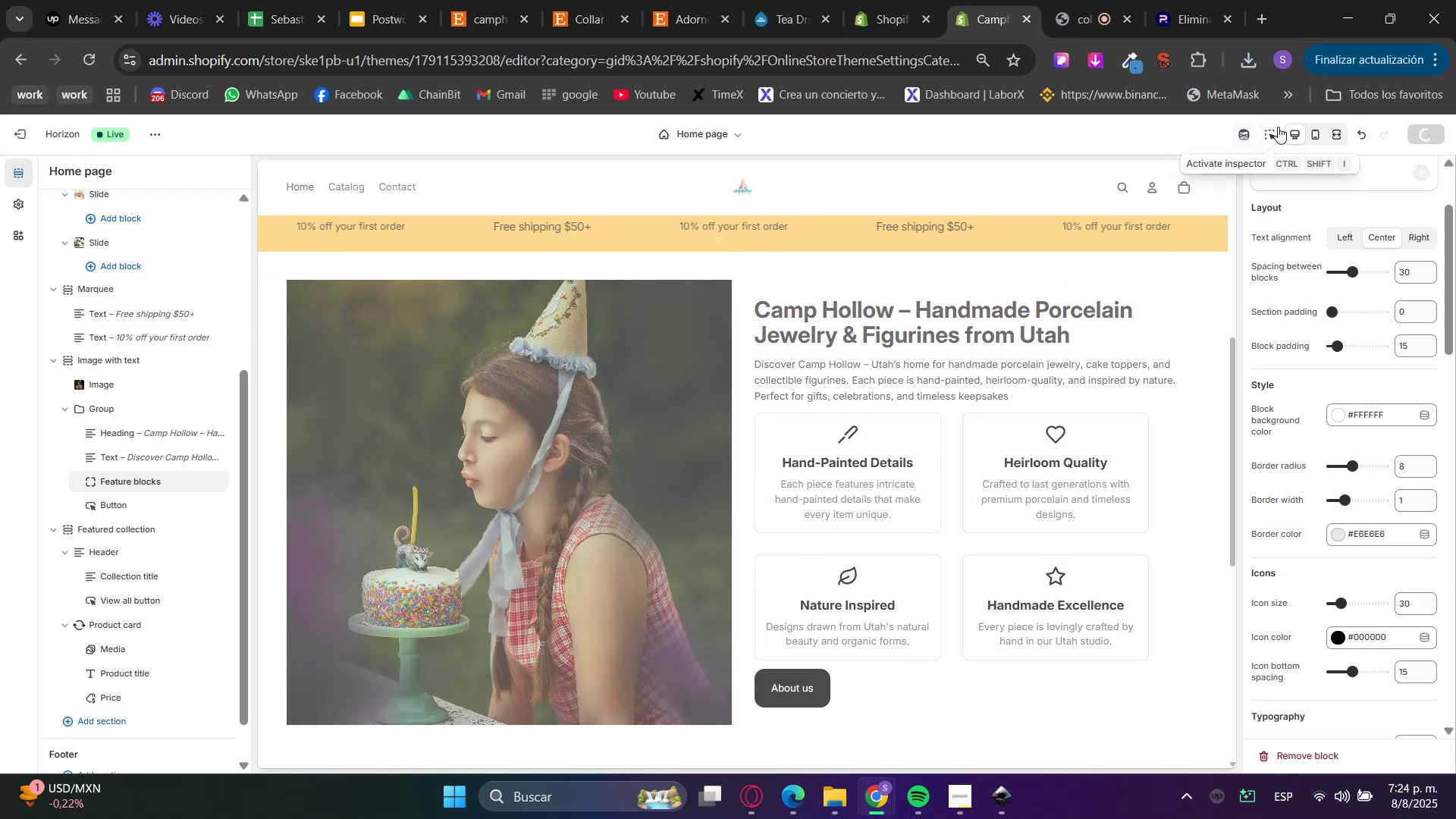 
left_click([1310, 136])
 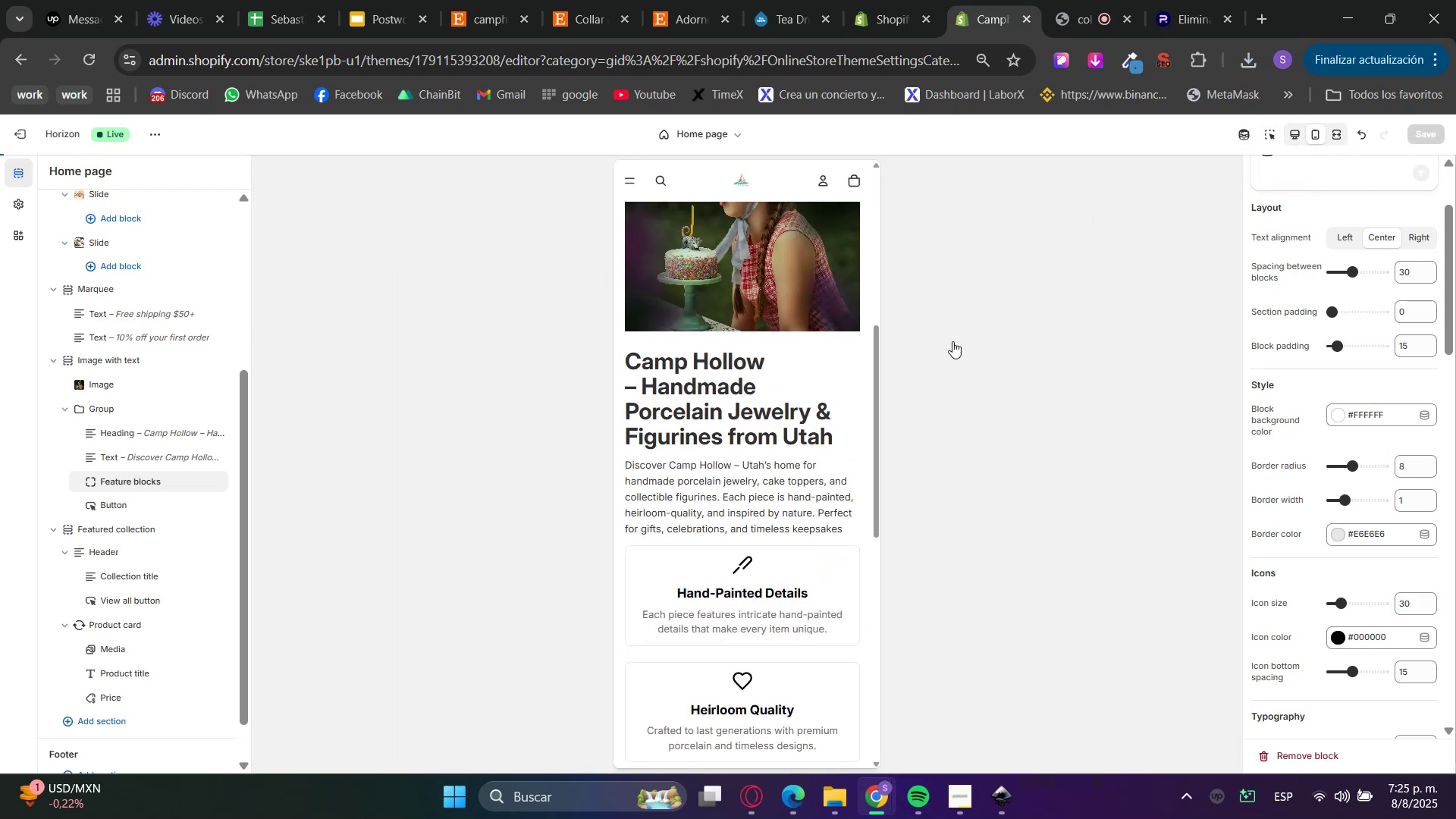 
scroll: coordinate [742, 508], scroll_direction: down, amount: 3.0
 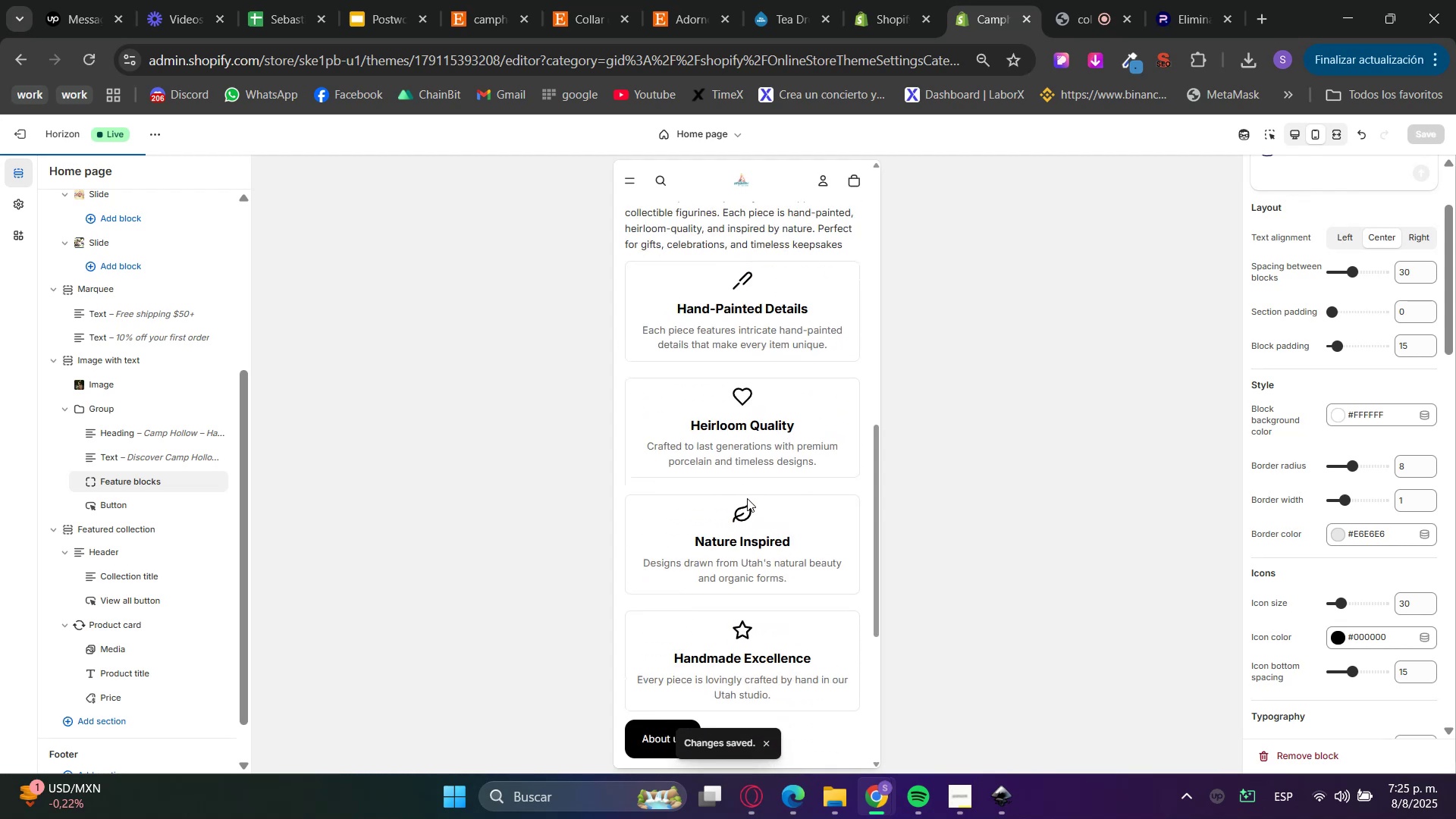 
scroll: coordinate [770, 510], scroll_direction: up, amount: 16.0
 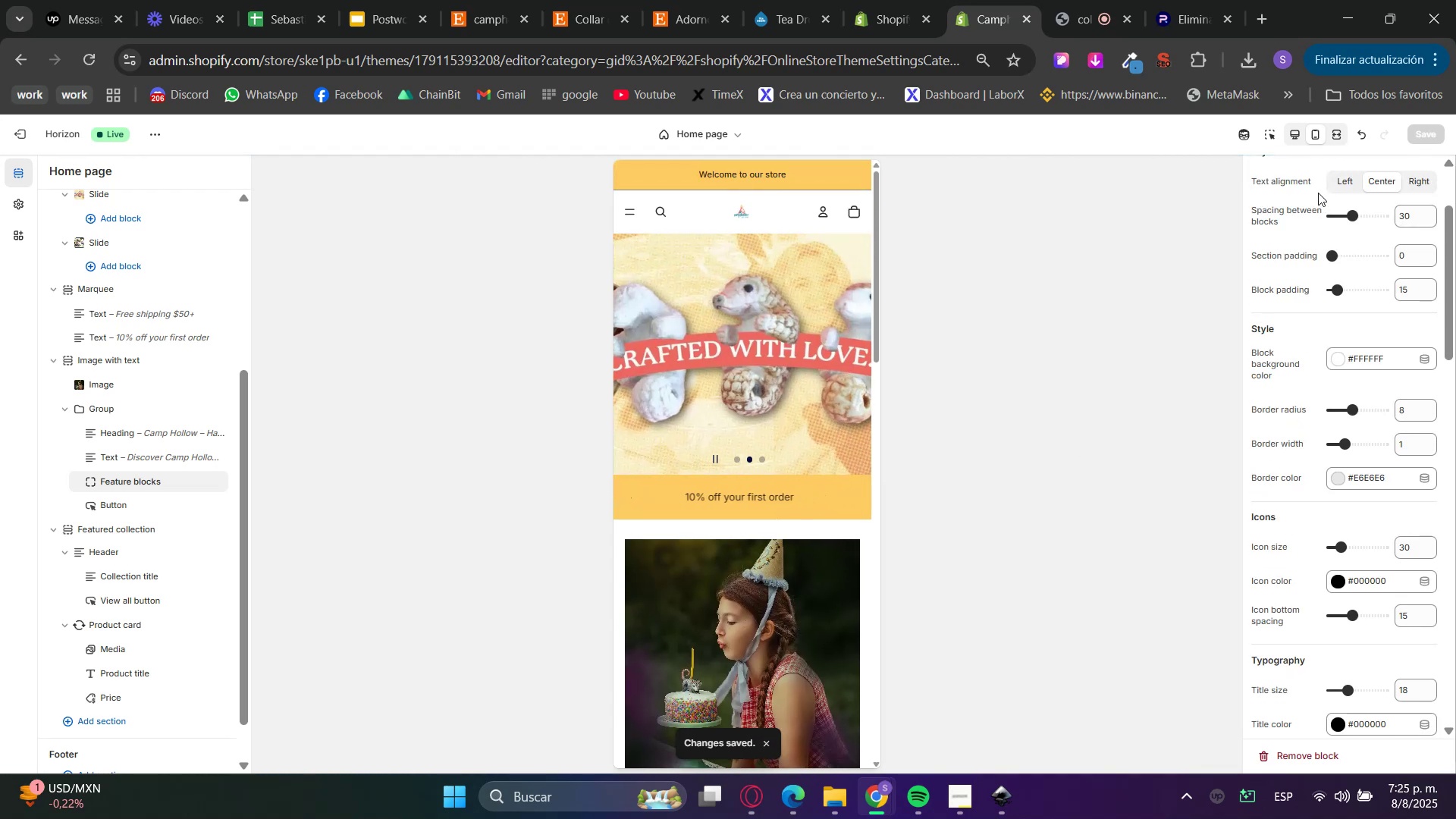 
left_click([1301, 127])
 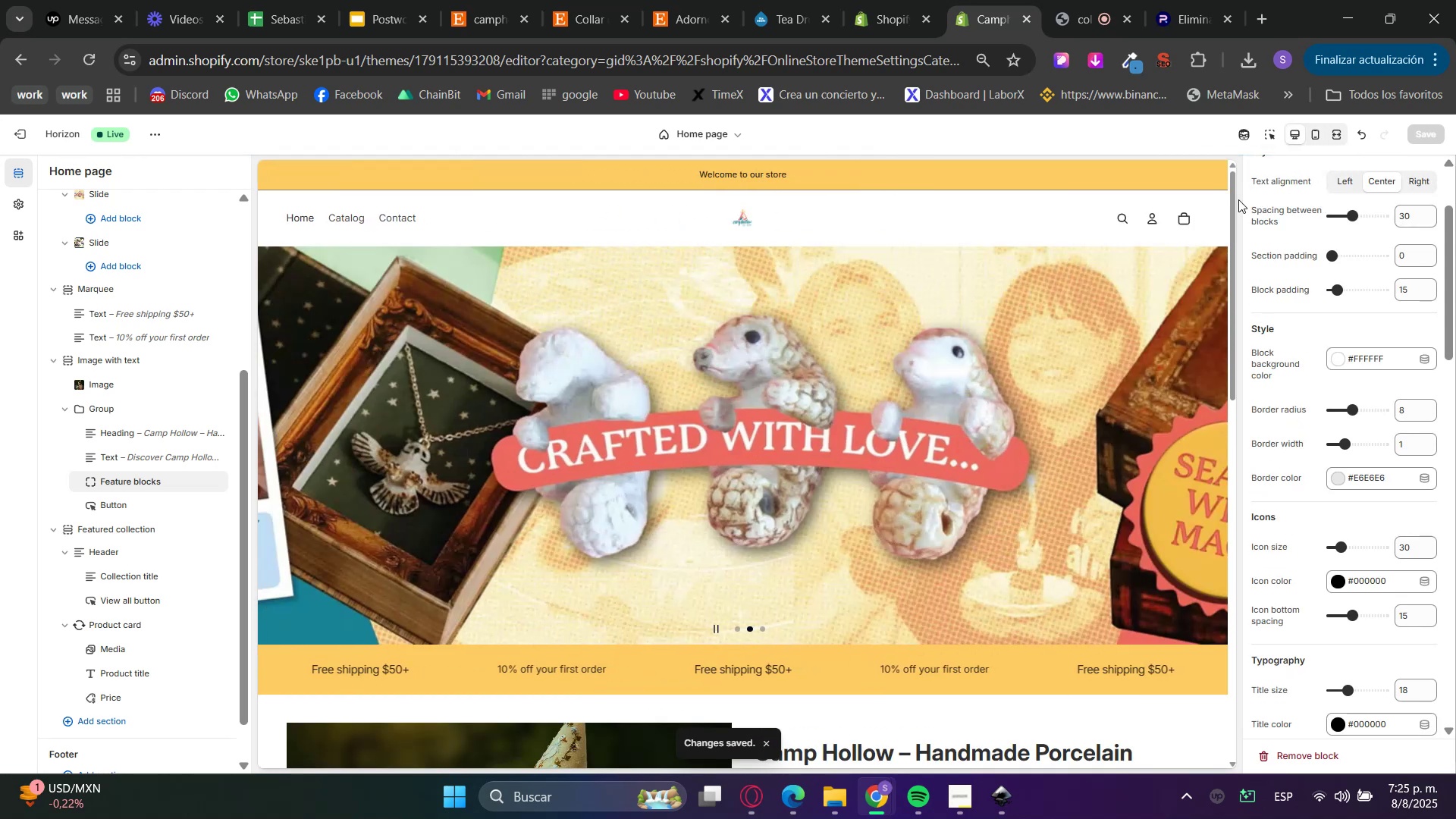 
left_click([1276, 135])
 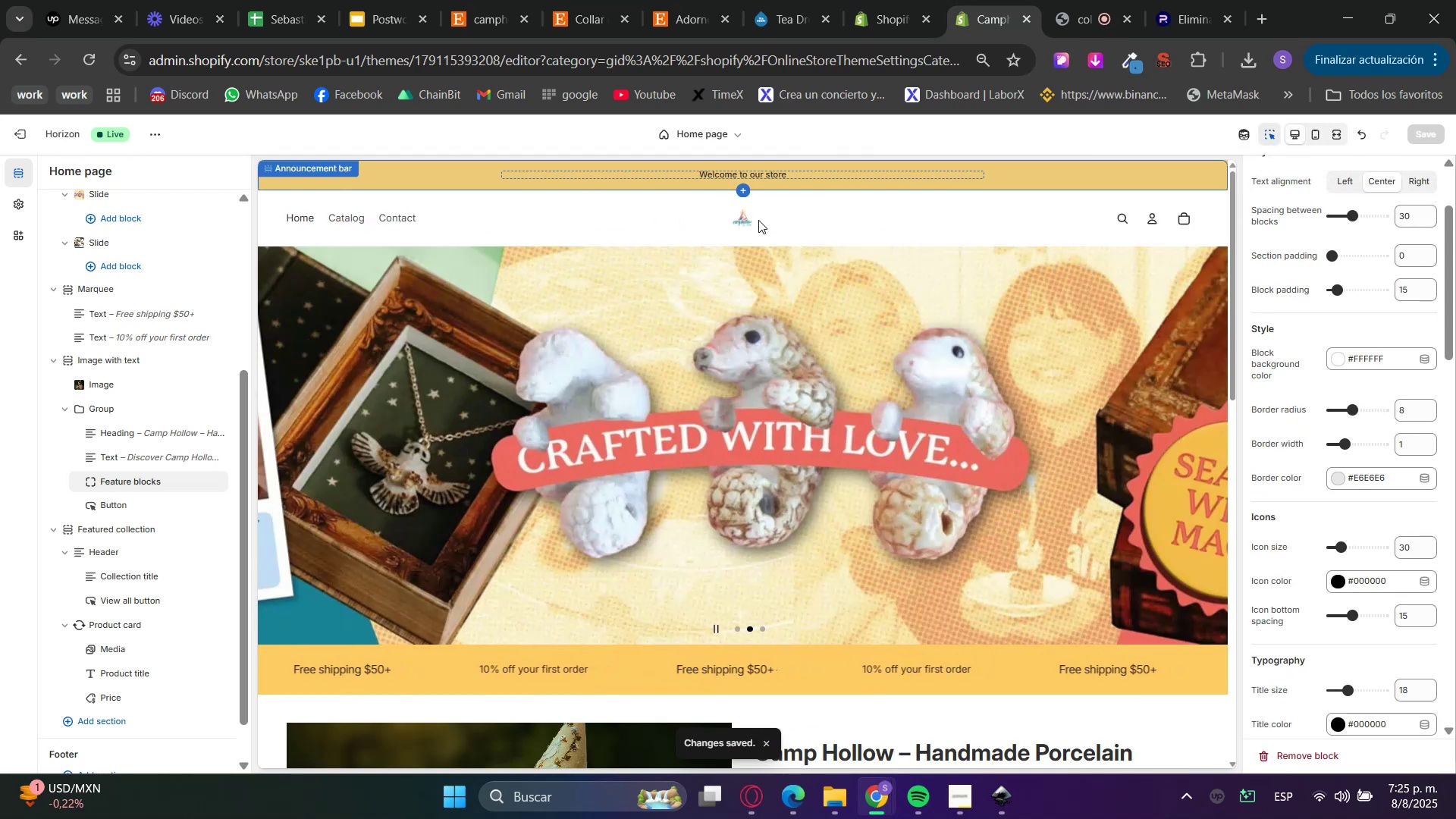 
left_click([751, 221])
 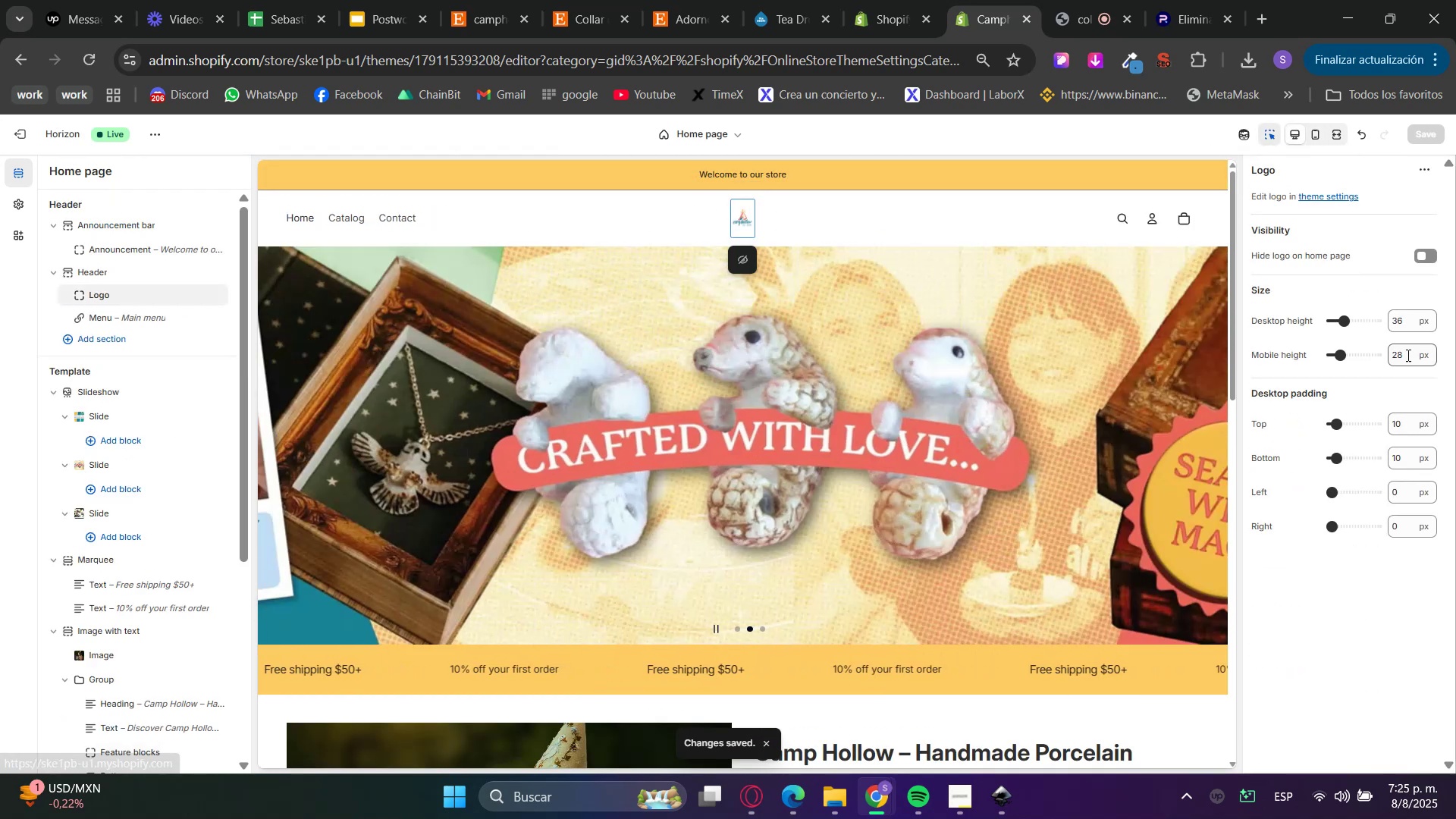 
double_click([1390, 318])
 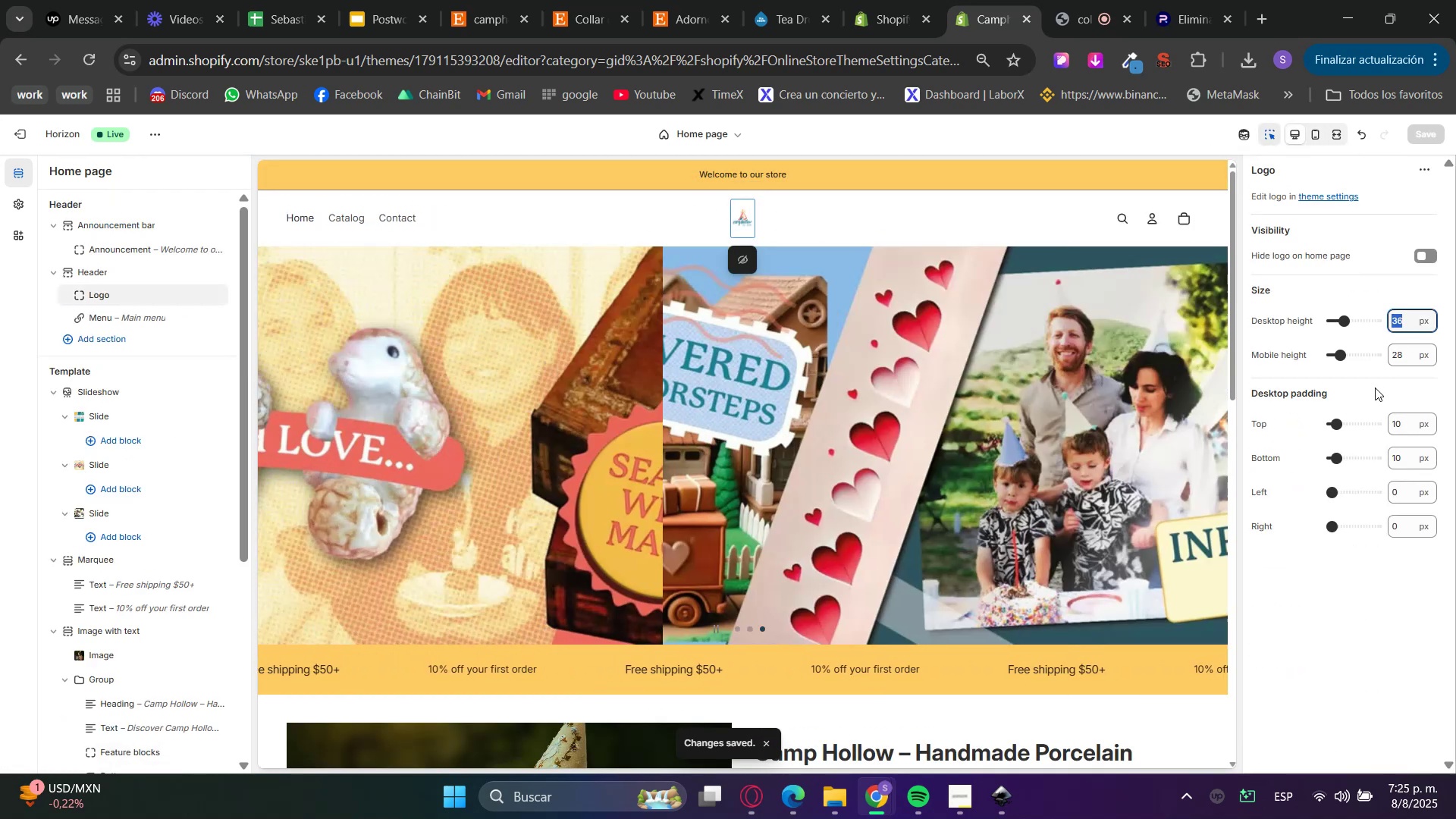 
key(Numpad8)
 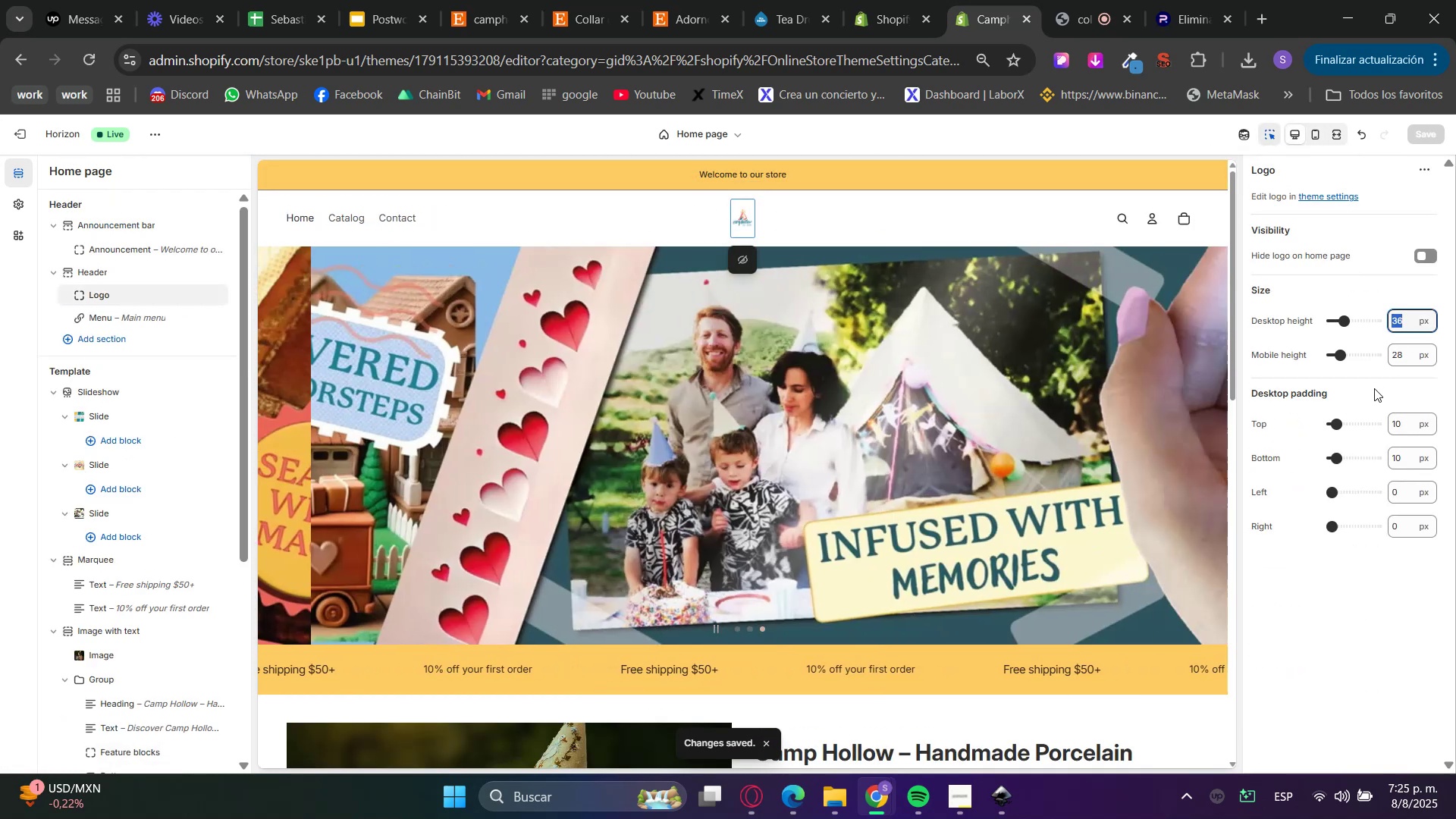 
key(Numpad0)
 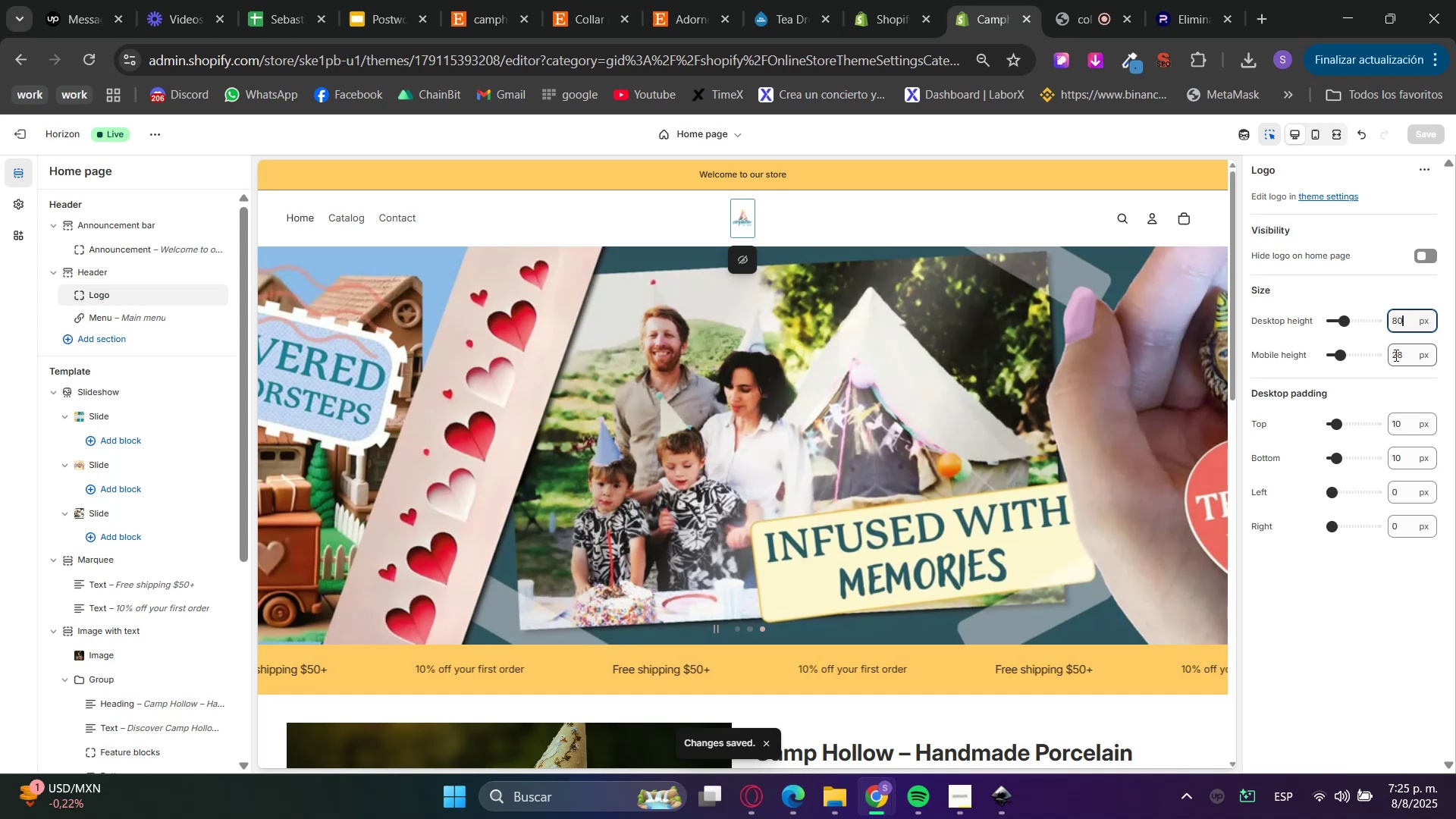 
double_click([1395, 355])
 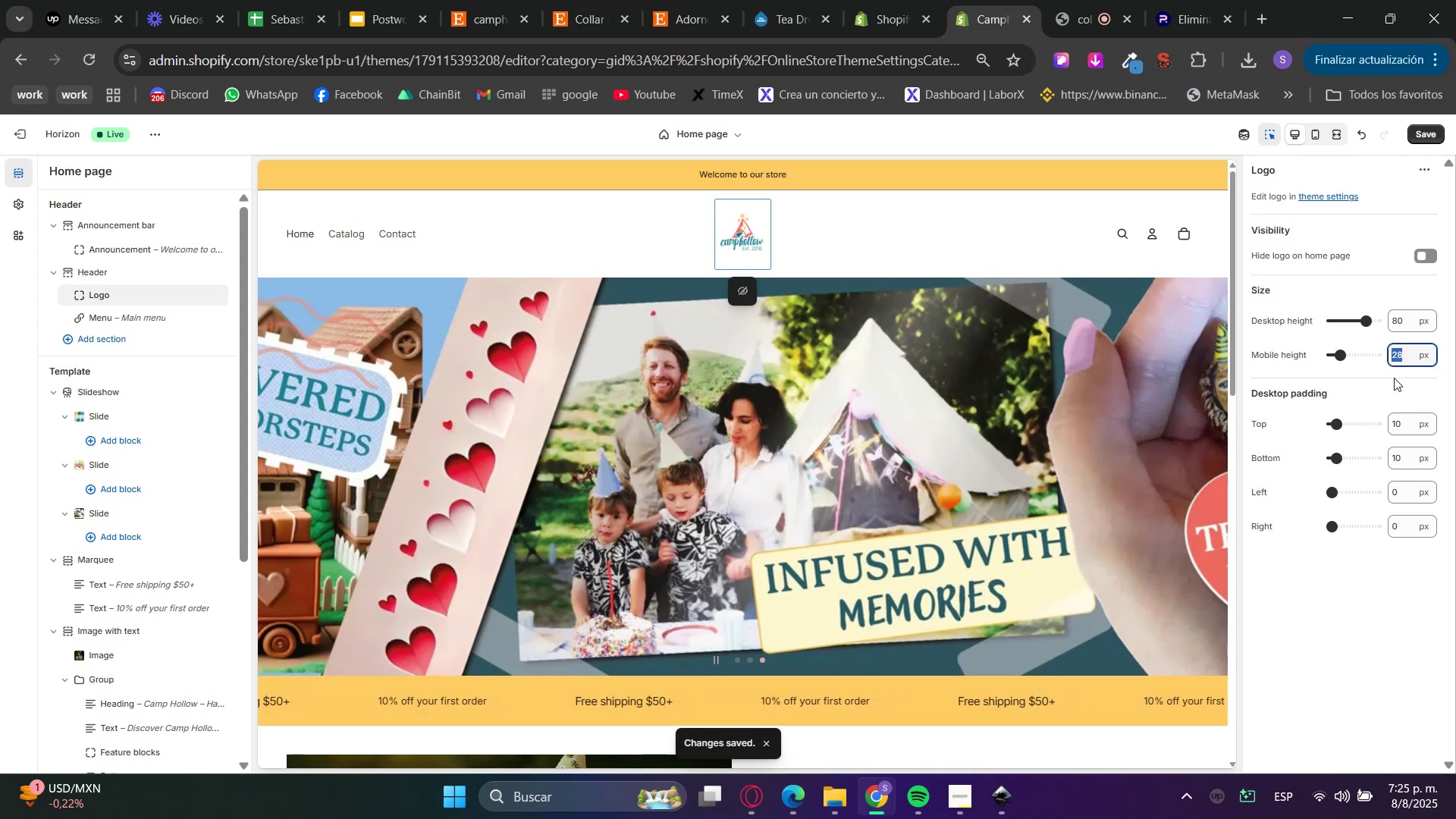 
key(Numpad8)
 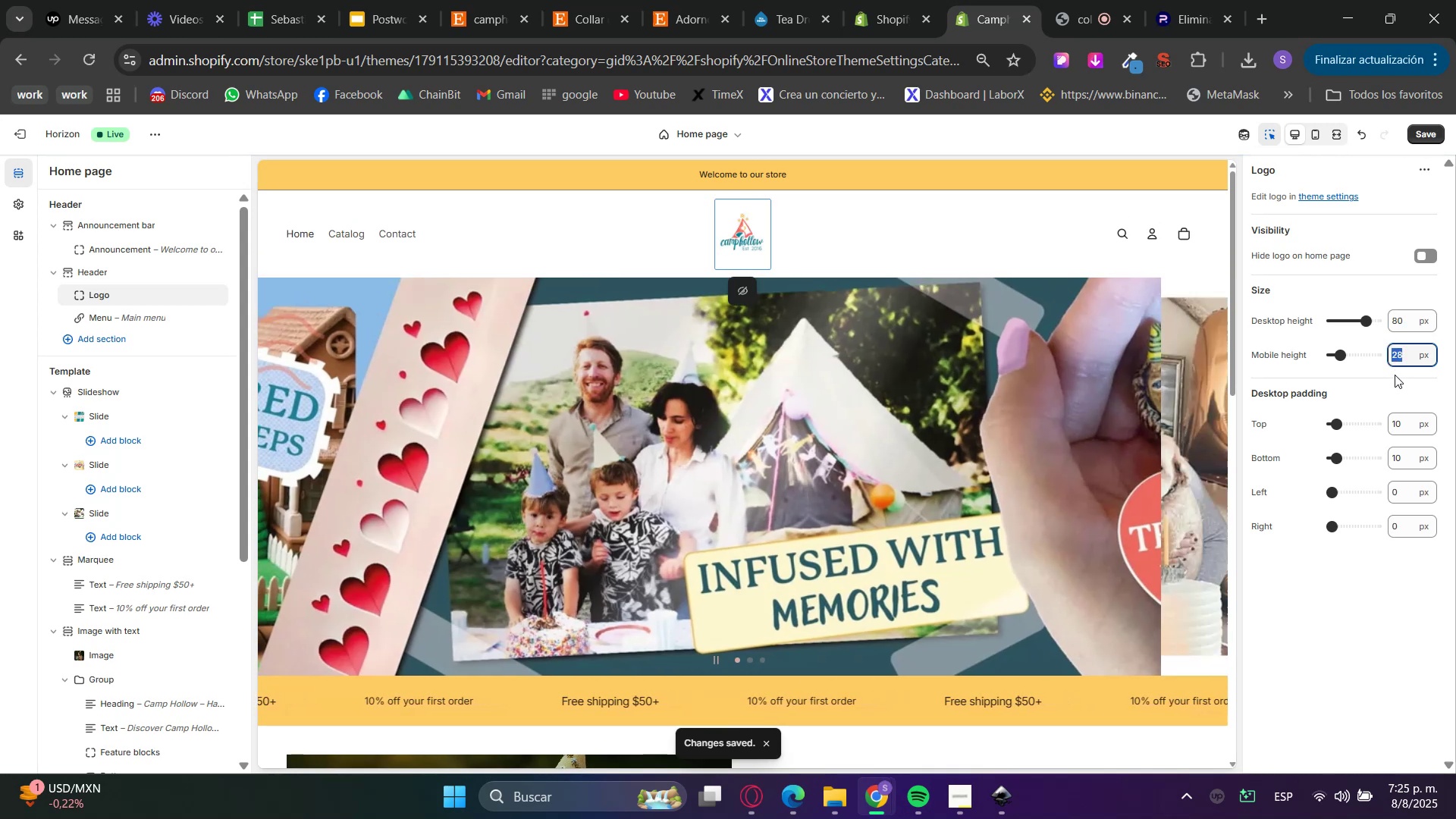 
key(Numpad0)
 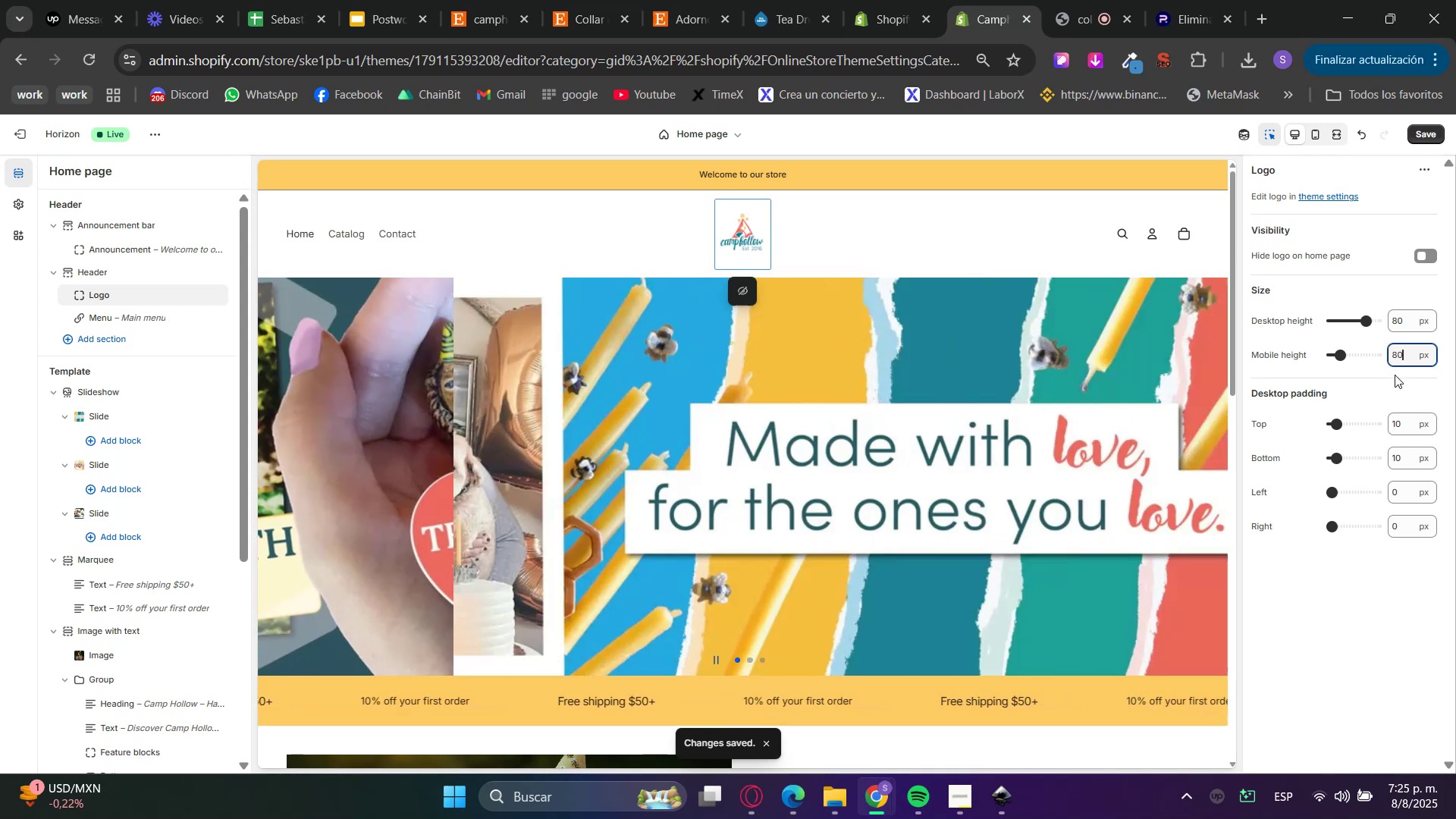 
left_click([1395, 375])
 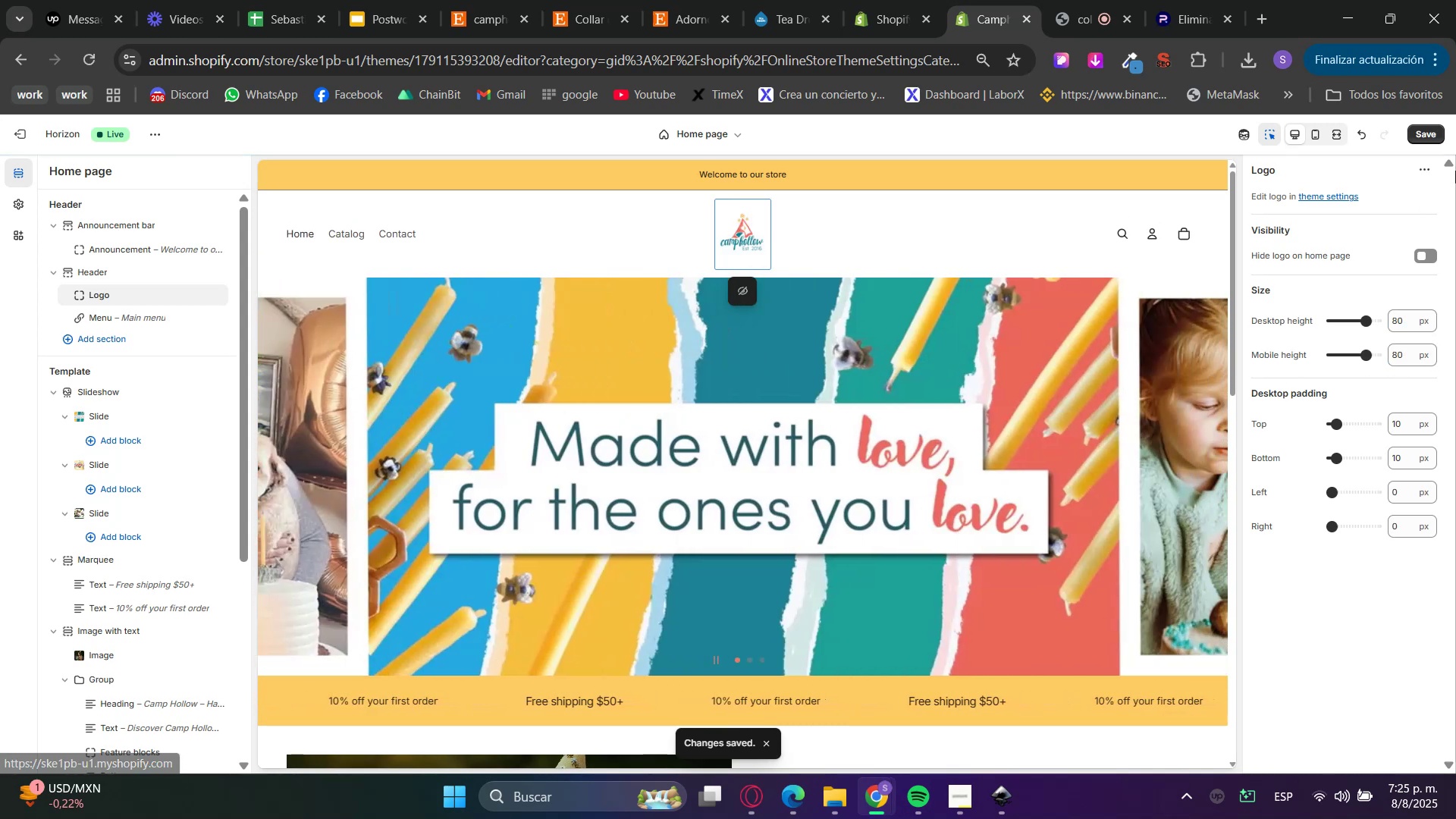 
double_click([1420, 138])
 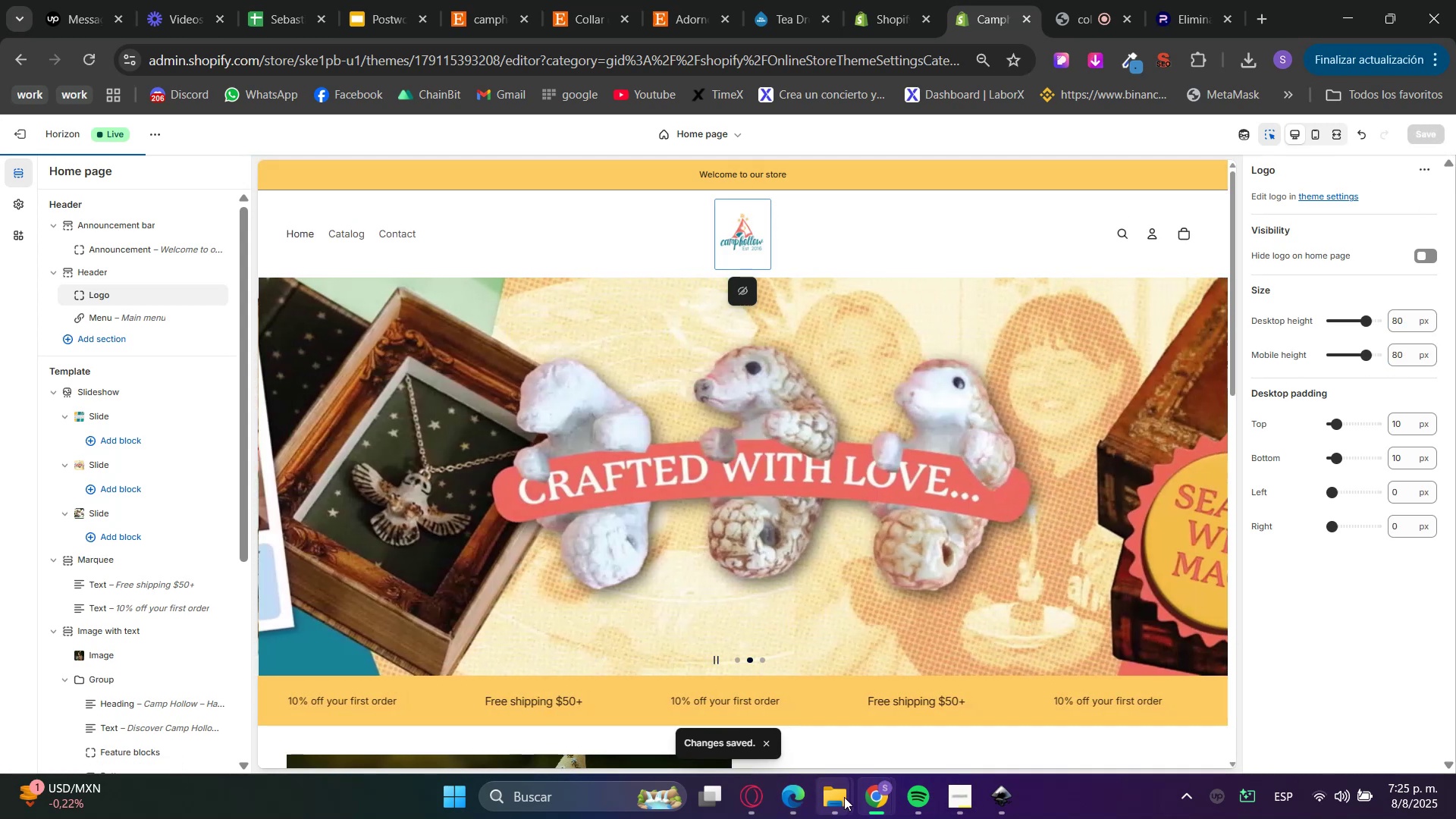 
left_click([836, 790])
 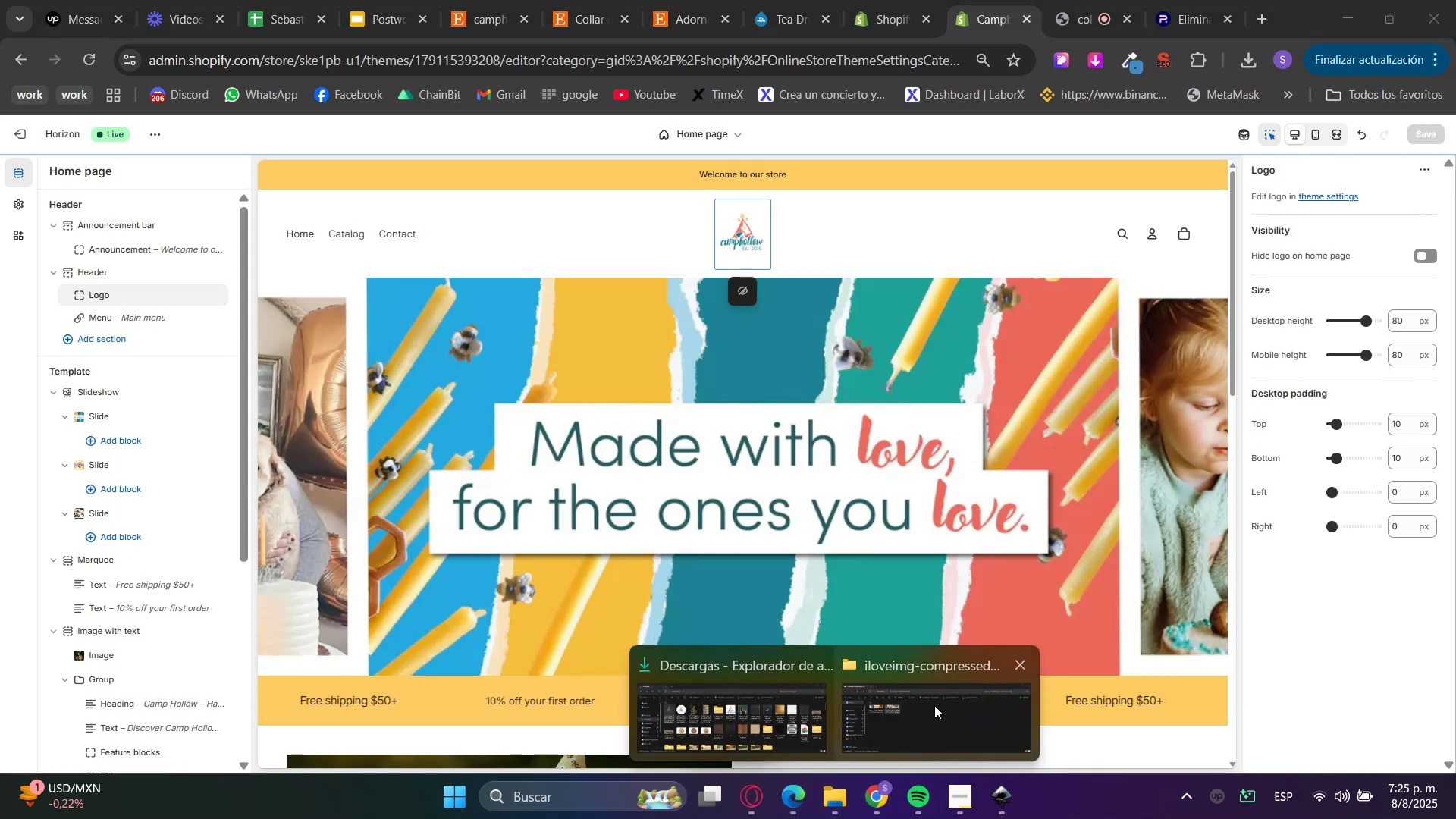 
left_click([739, 720])
 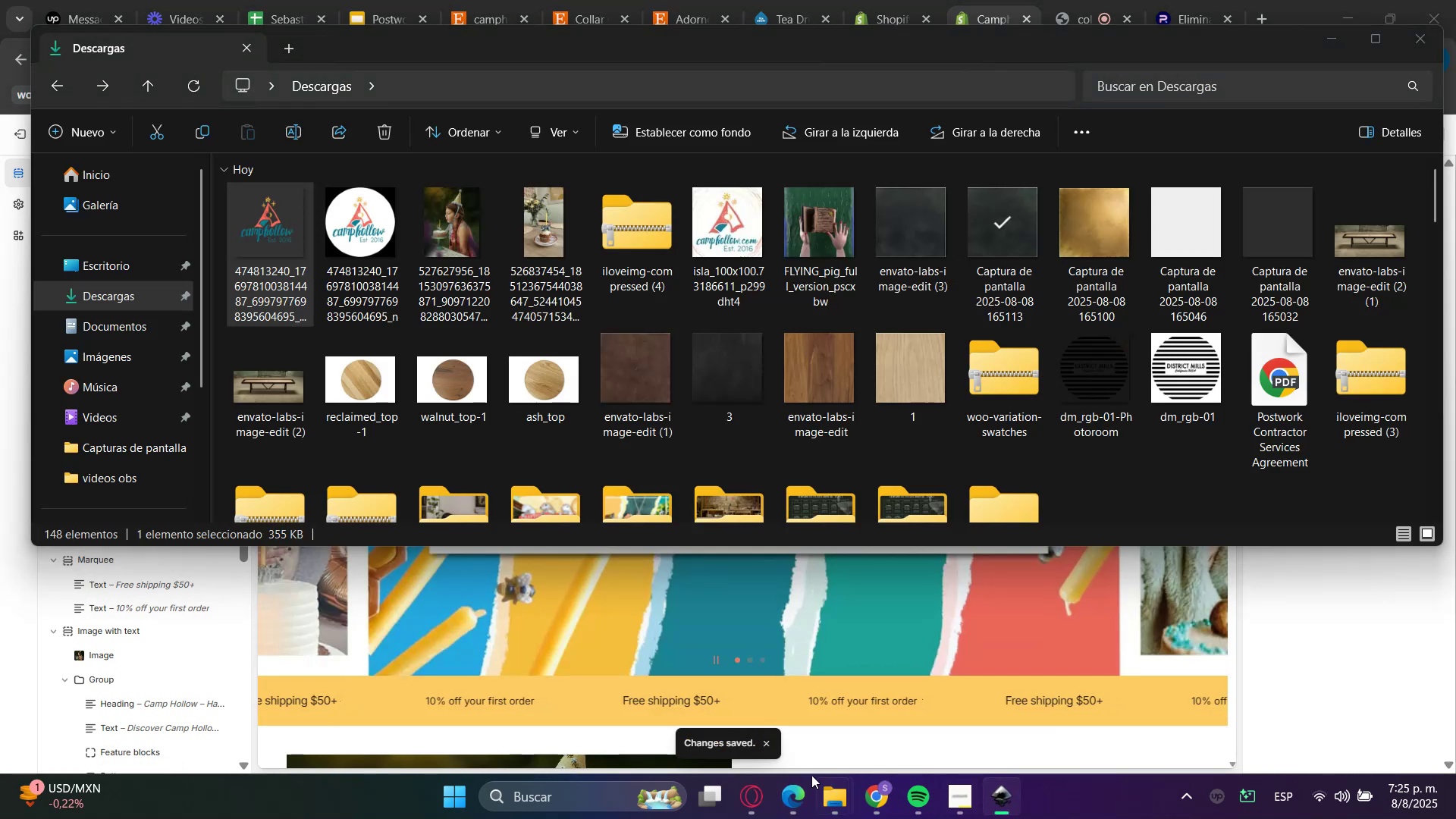 
left_click([826, 792])
 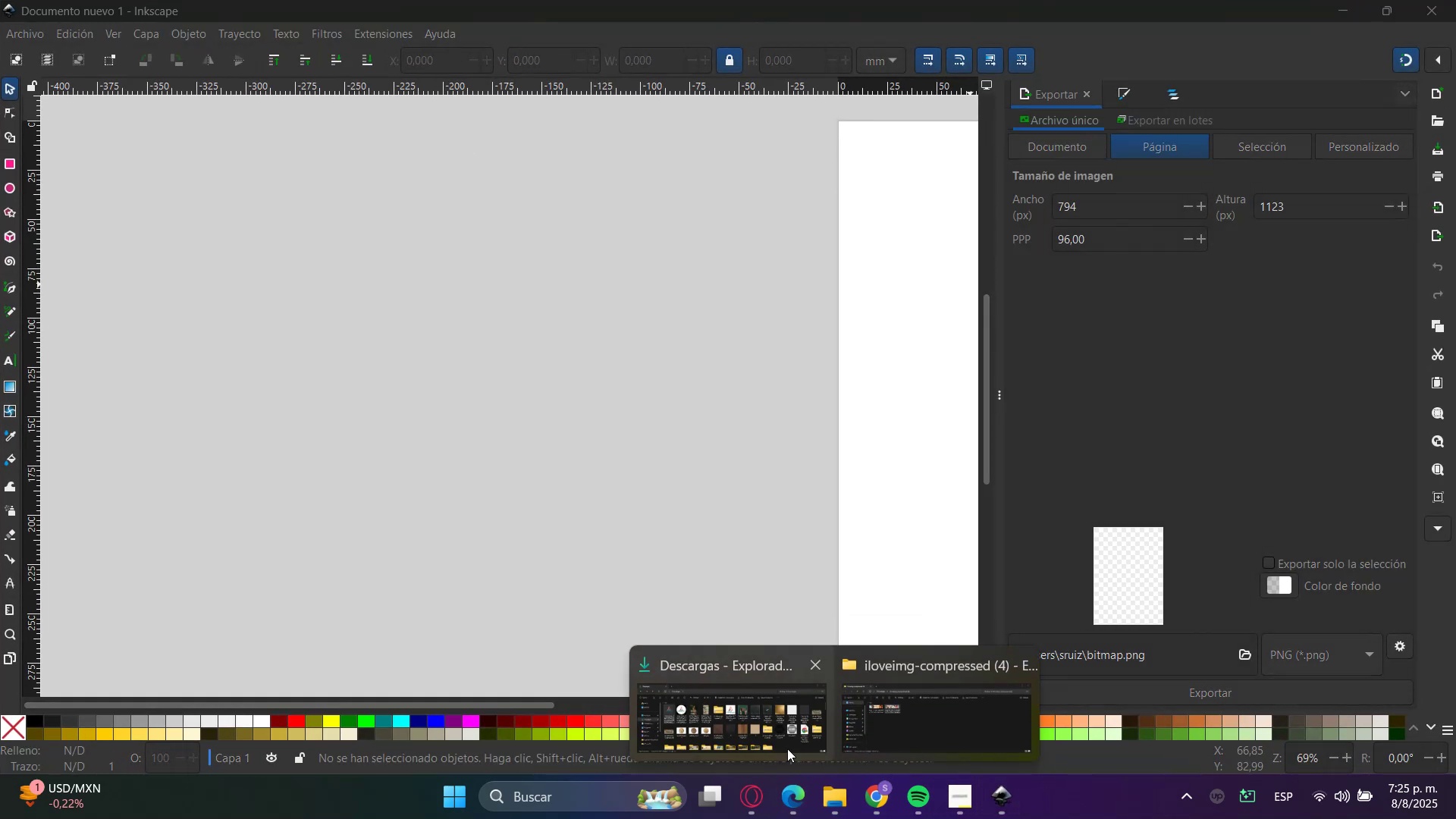 
left_click([770, 734])
 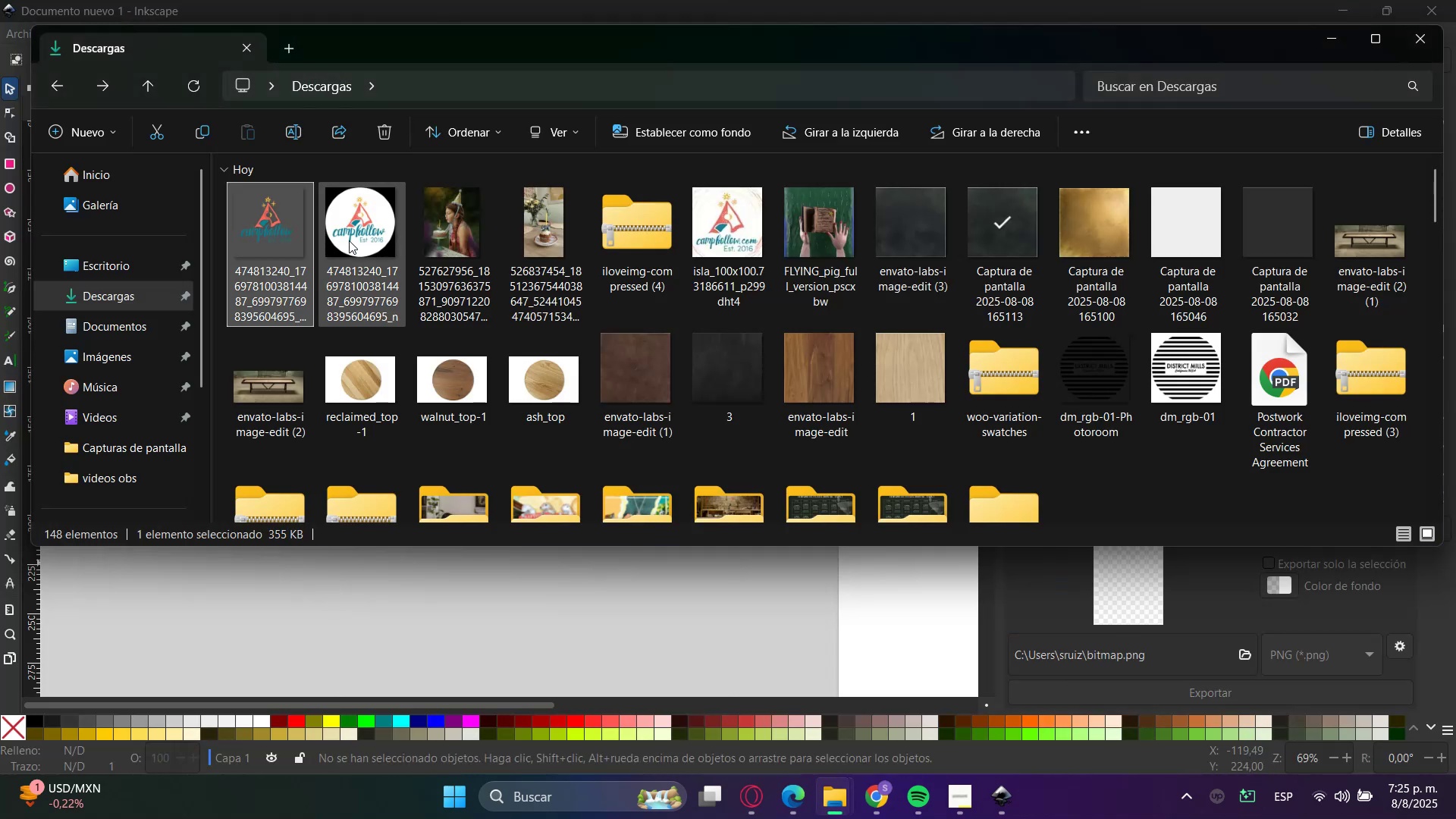 
left_click_drag(start_coordinate=[244, 199], to_coordinate=[396, 610])
 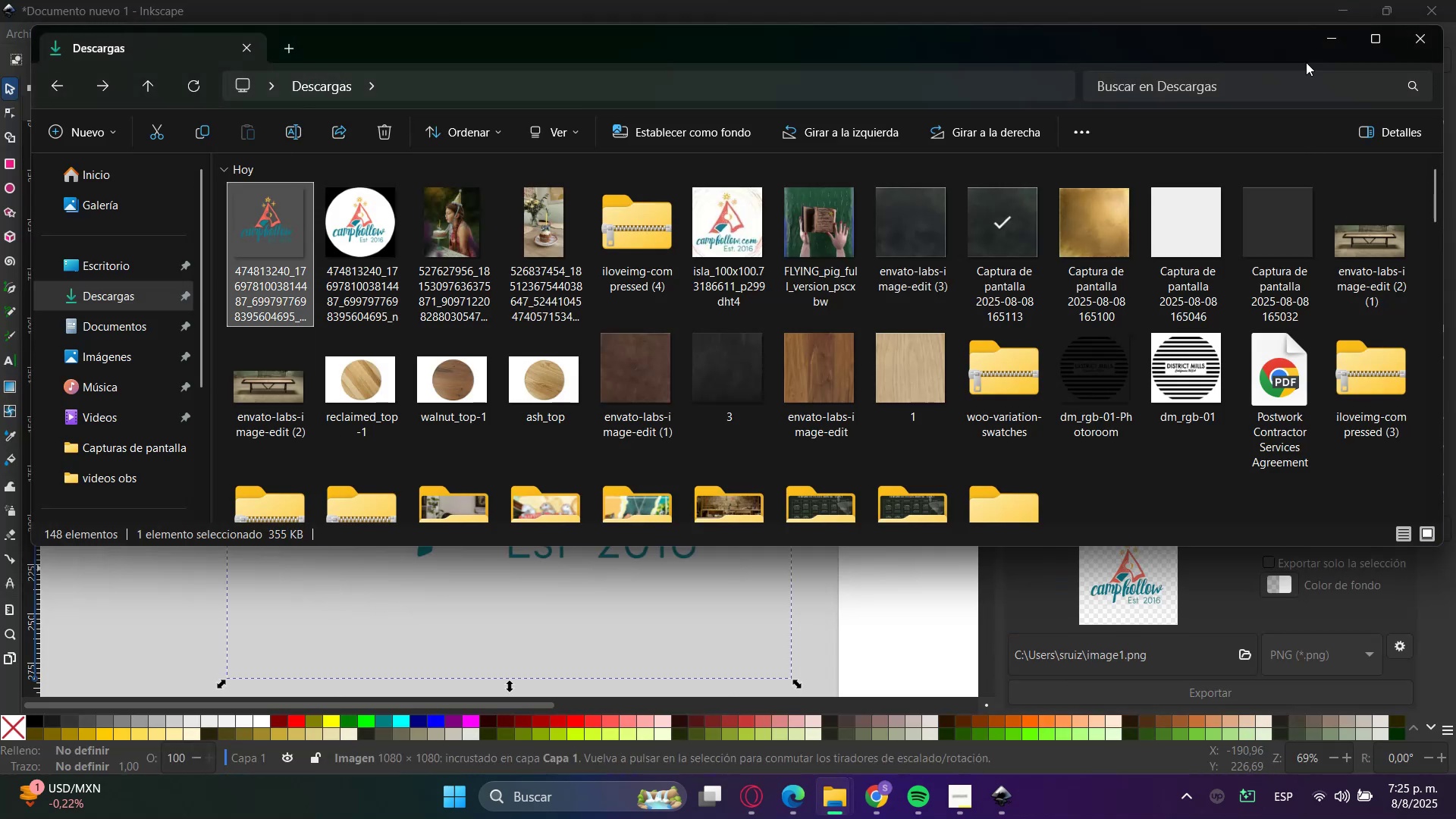 
left_click([1327, 45])
 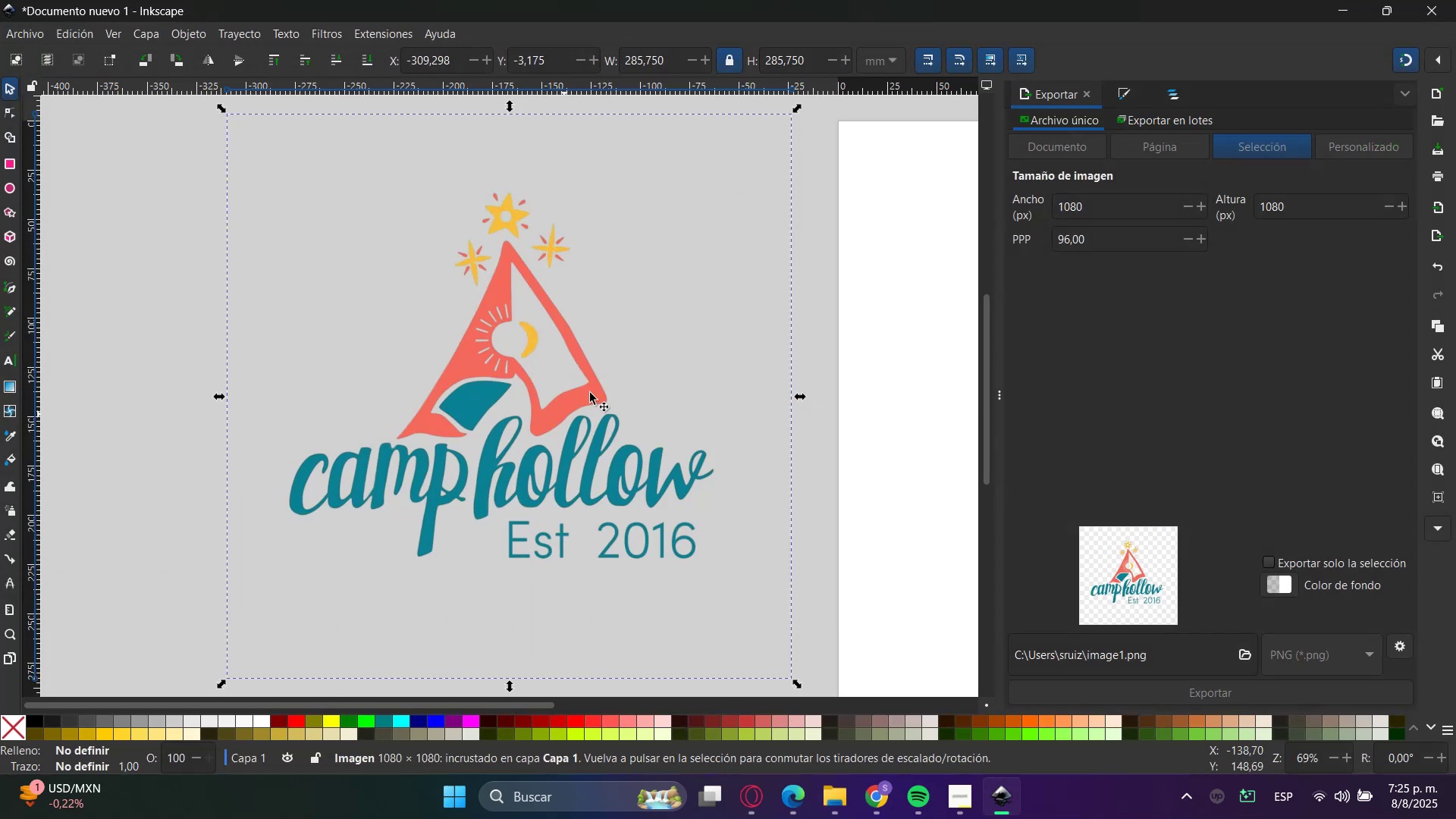 
key(Control+ControlLeft)
 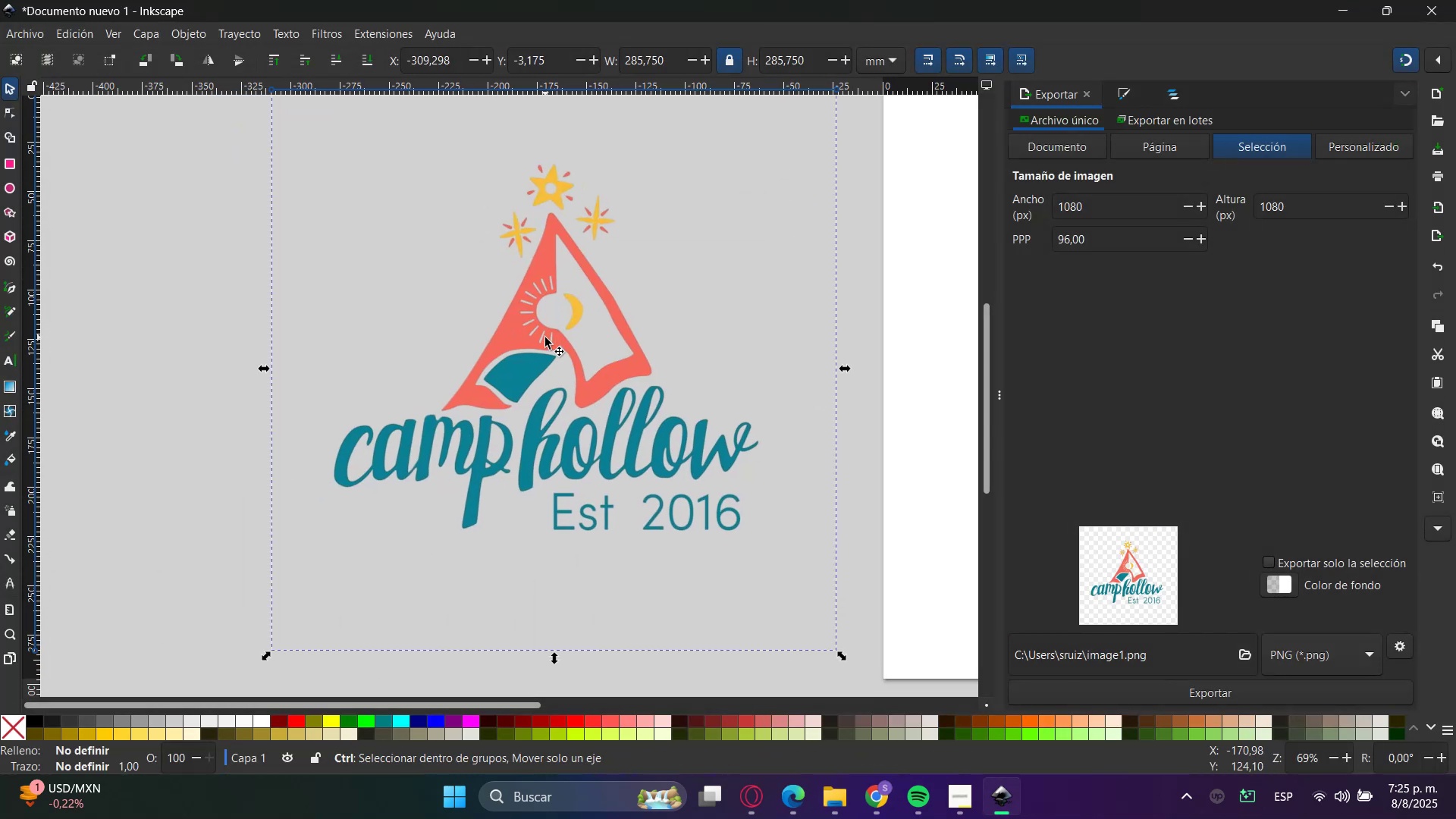 
scroll: coordinate [538, 335], scroll_direction: up, amount: 1.0
 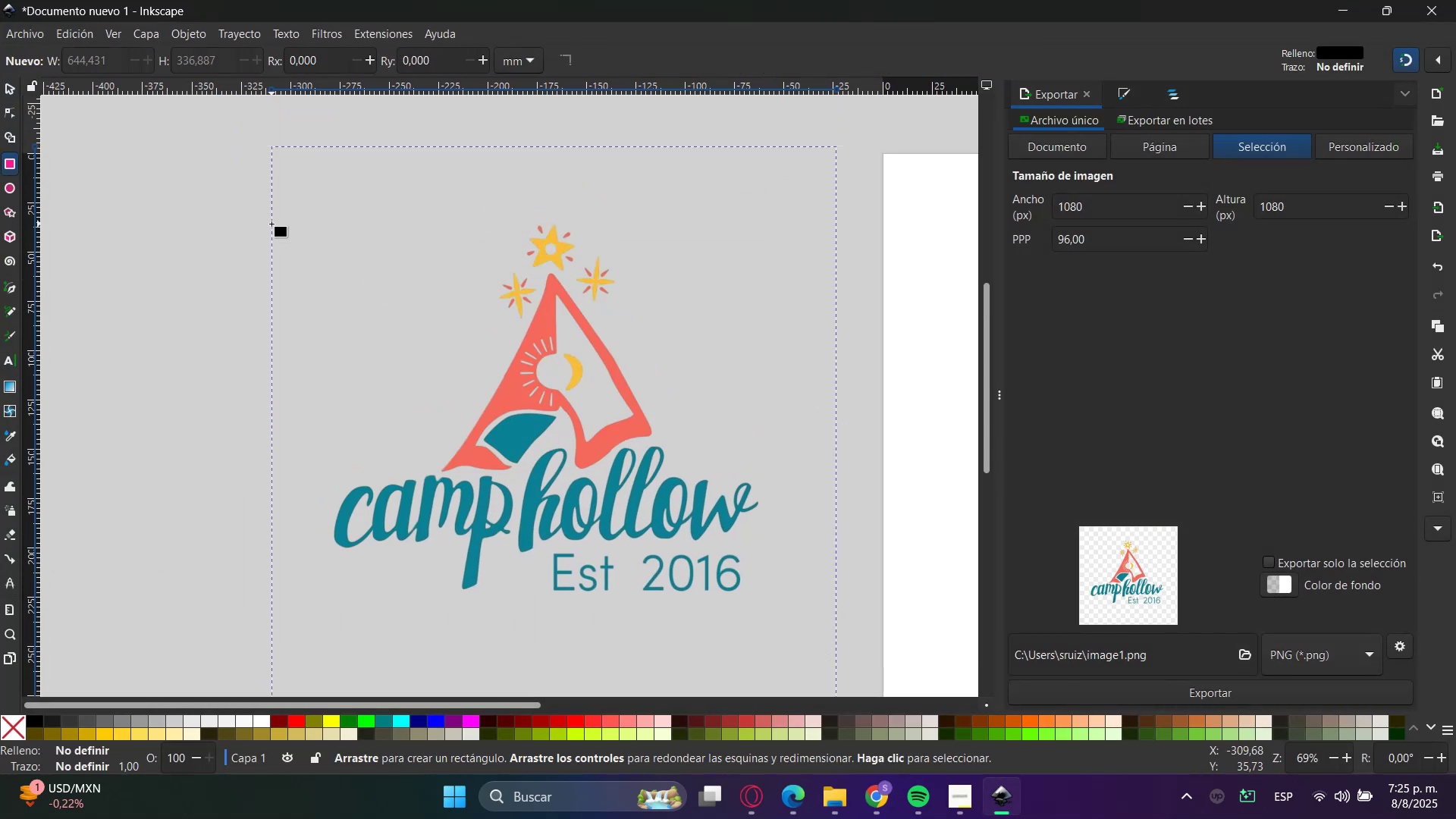 
left_click_drag(start_coordinate=[271, 206], to_coordinate=[838, 603])
 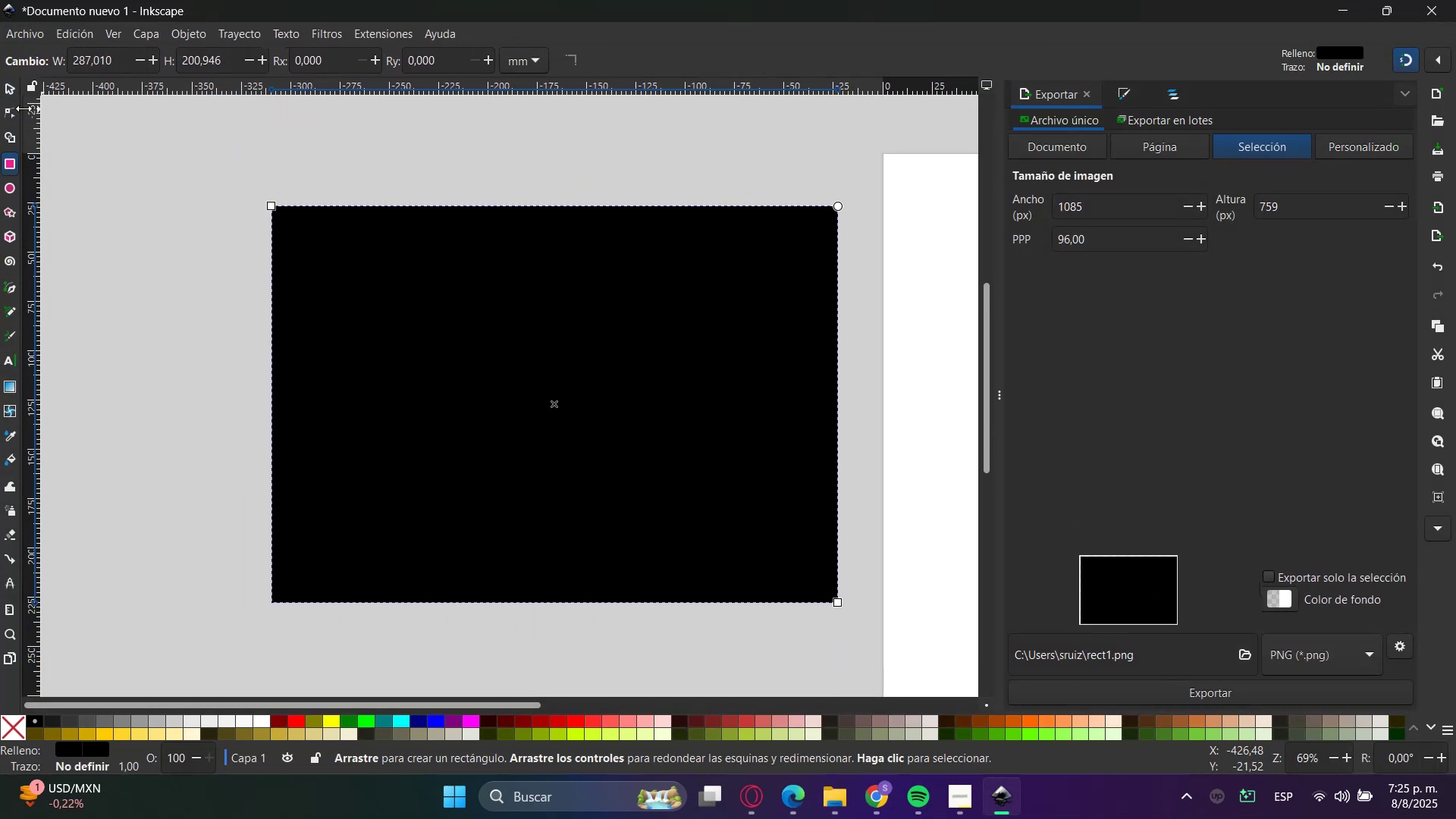 
left_click([11, 88])
 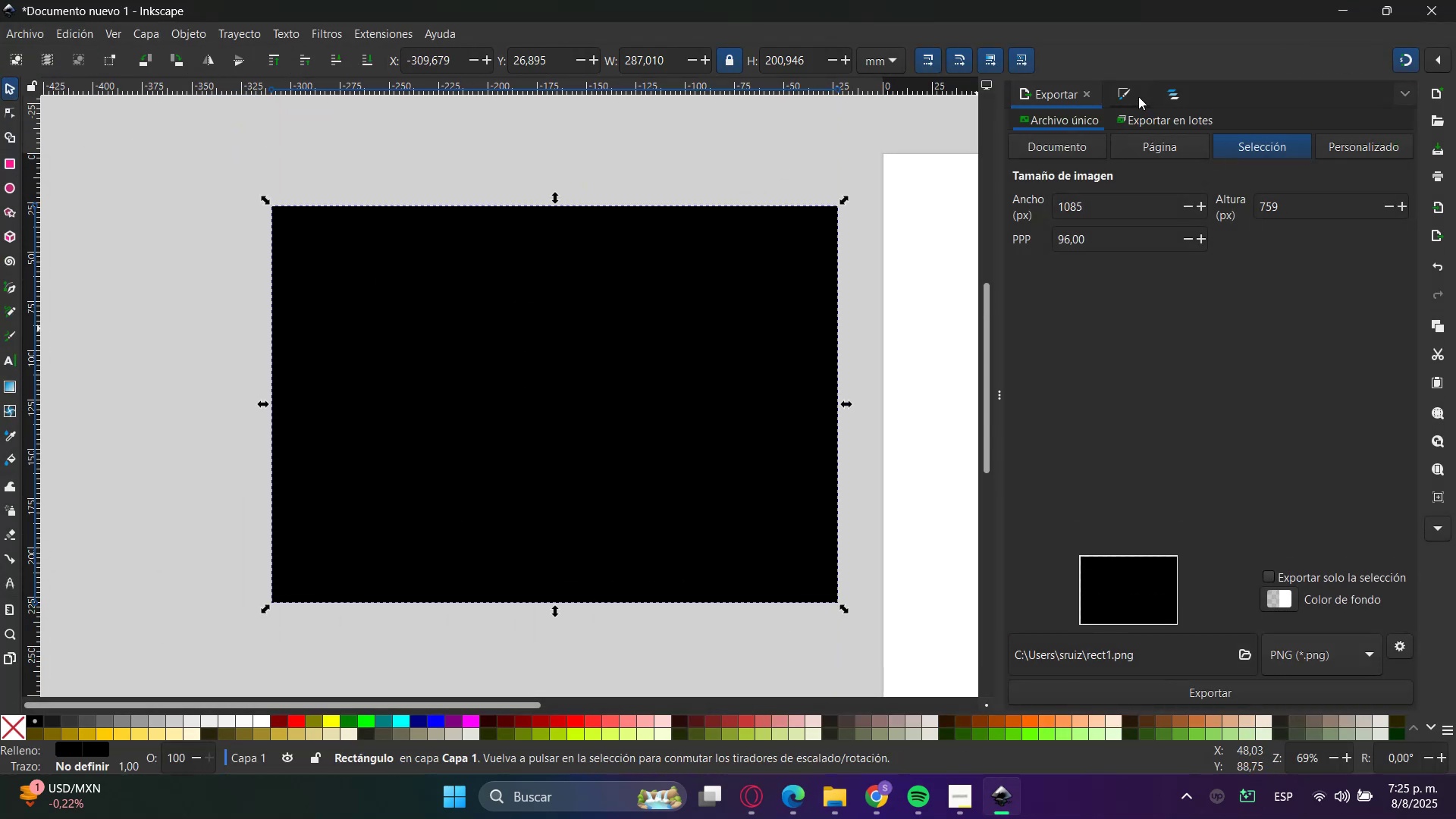 
left_click([1129, 96])
 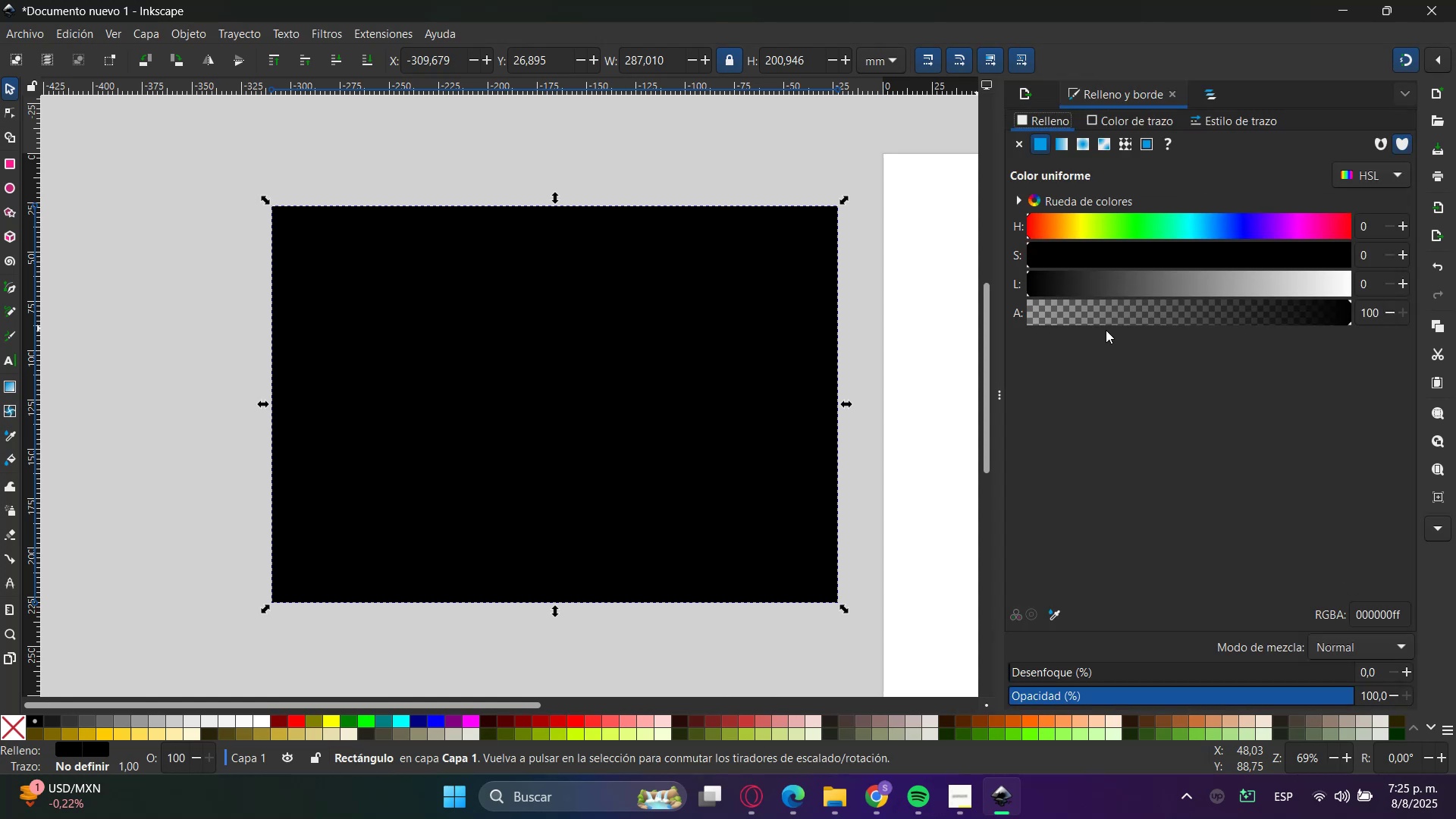 
left_click_drag(start_coordinate=[1103, 299], to_coordinate=[617, 325])
 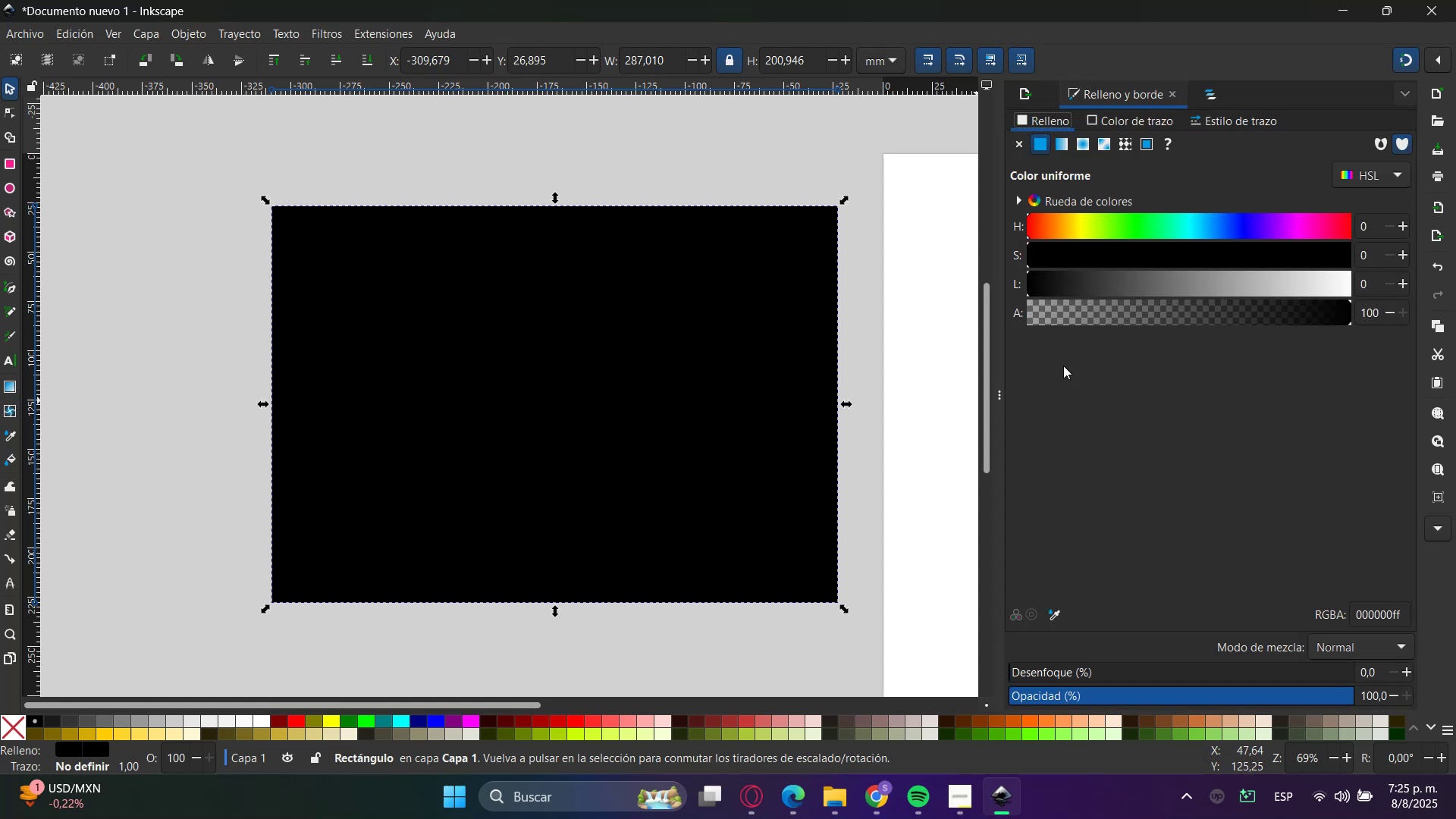 
left_click_drag(start_coordinate=[1076, 317], to_coordinate=[866, 351])
 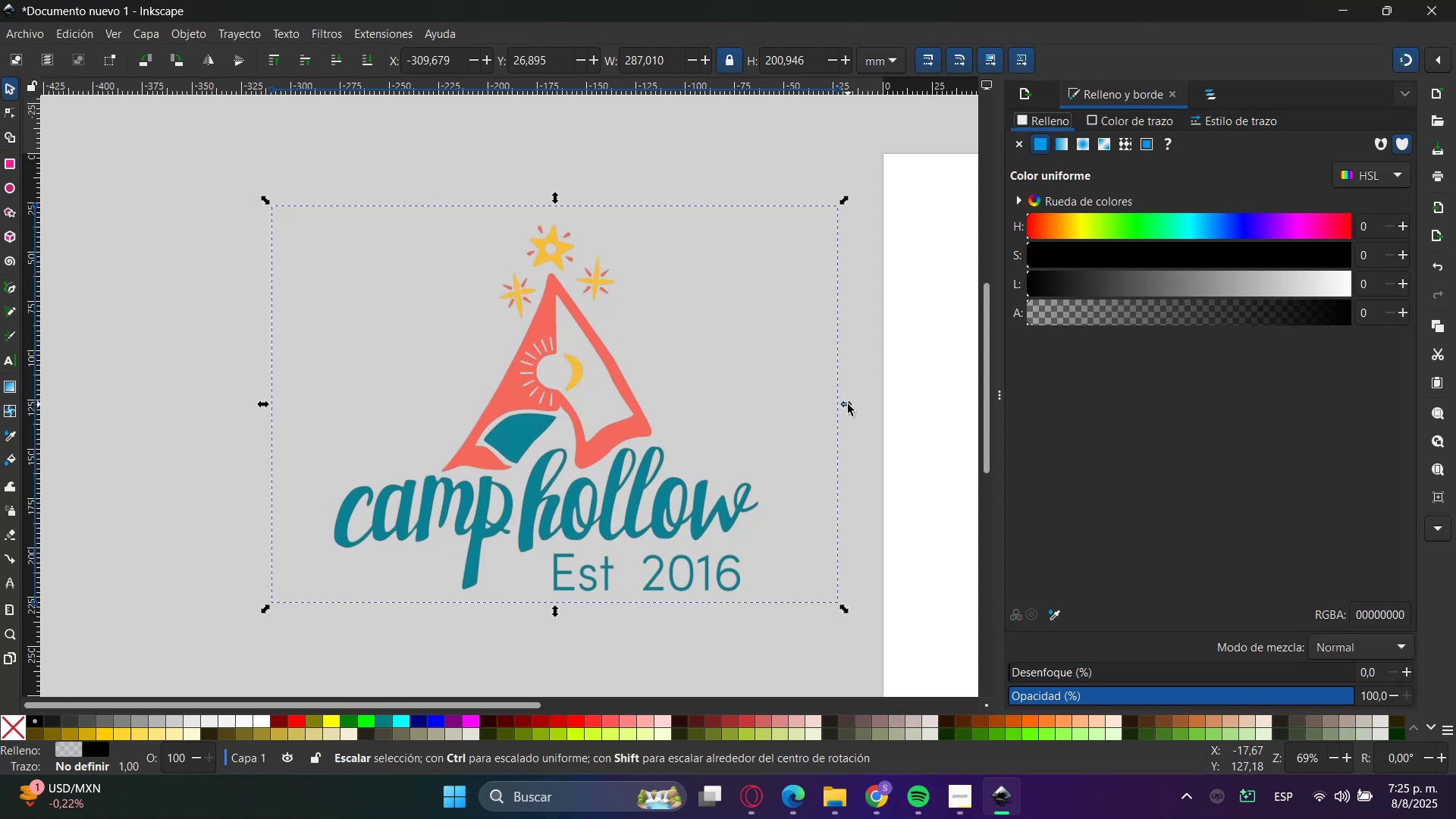 
left_click_drag(start_coordinate=[848, 406], to_coordinate=[770, 447])
 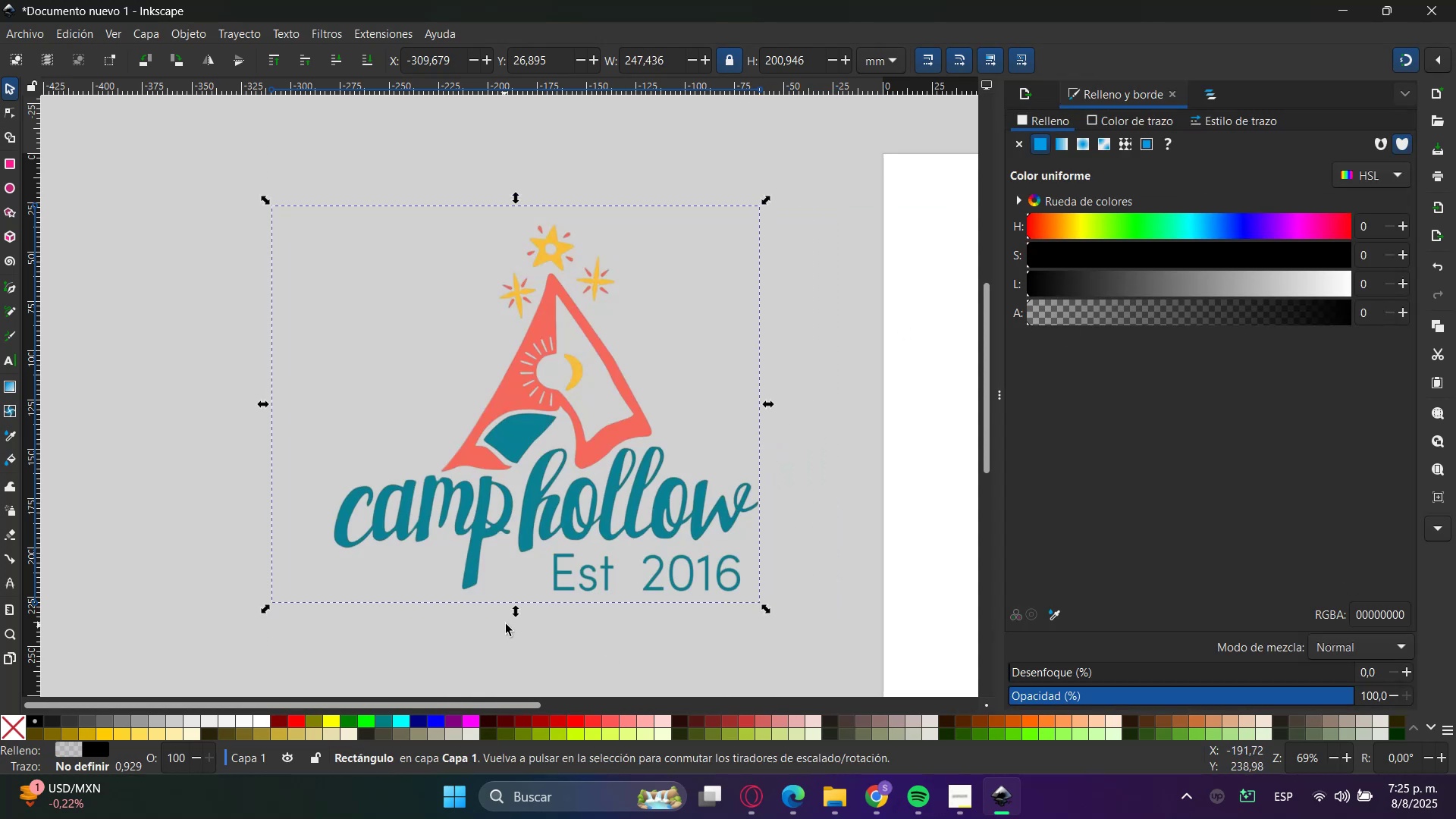 
left_click_drag(start_coordinate=[516, 615], to_coordinate=[534, 604])
 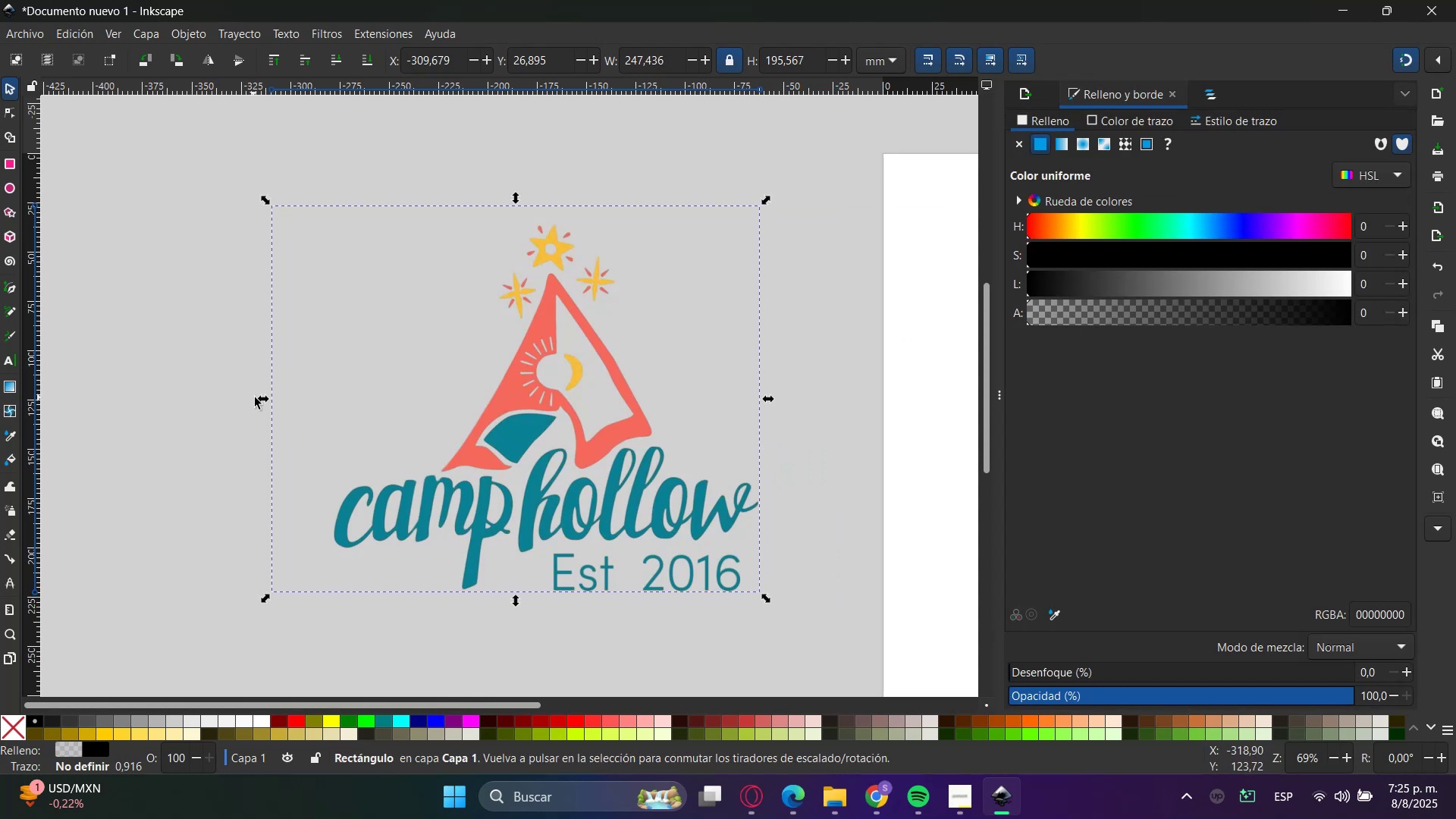 
left_click_drag(start_coordinate=[261, 403], to_coordinate=[322, 450])
 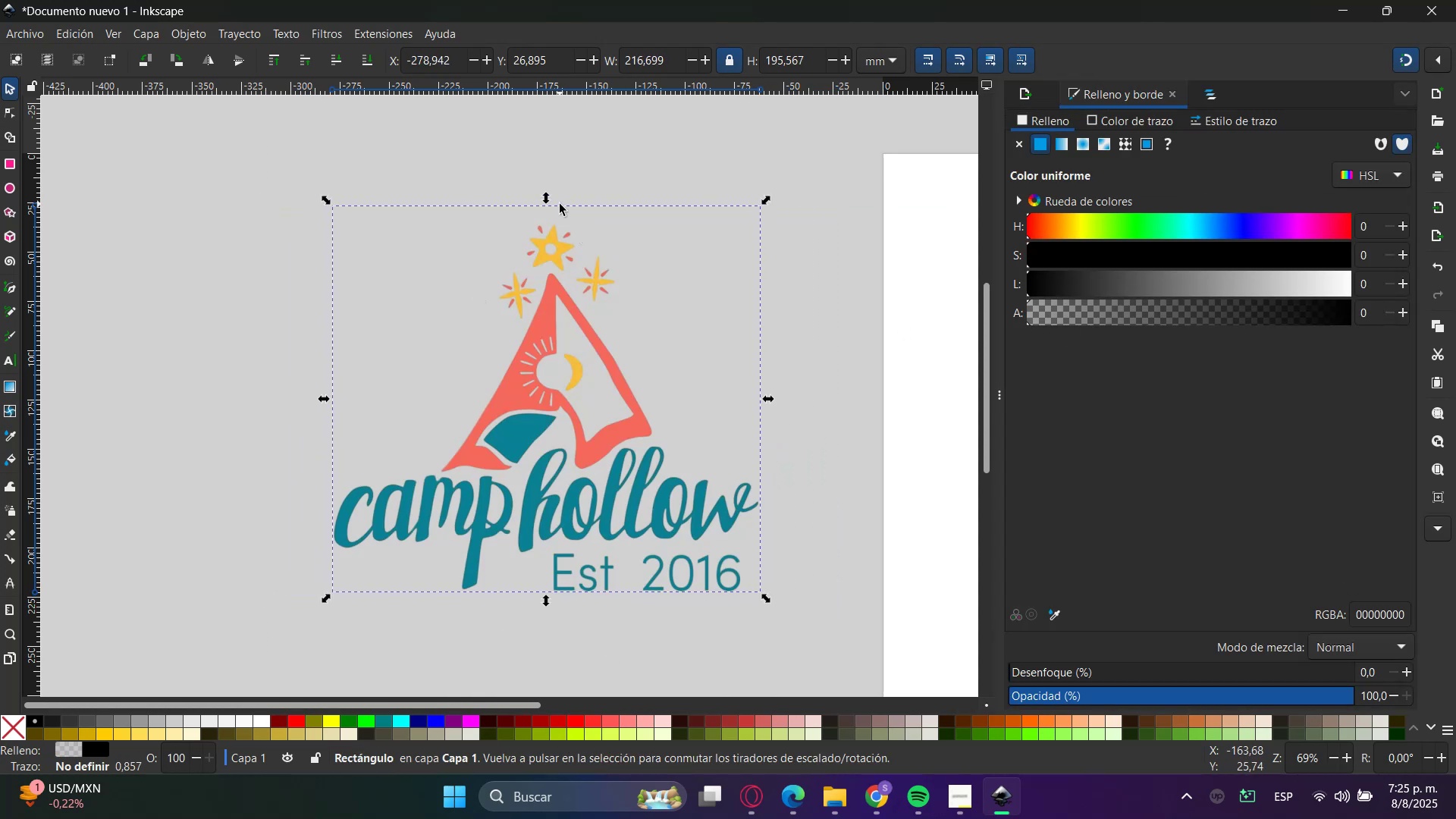 
left_click_drag(start_coordinate=[548, 201], to_coordinate=[585, 218])
 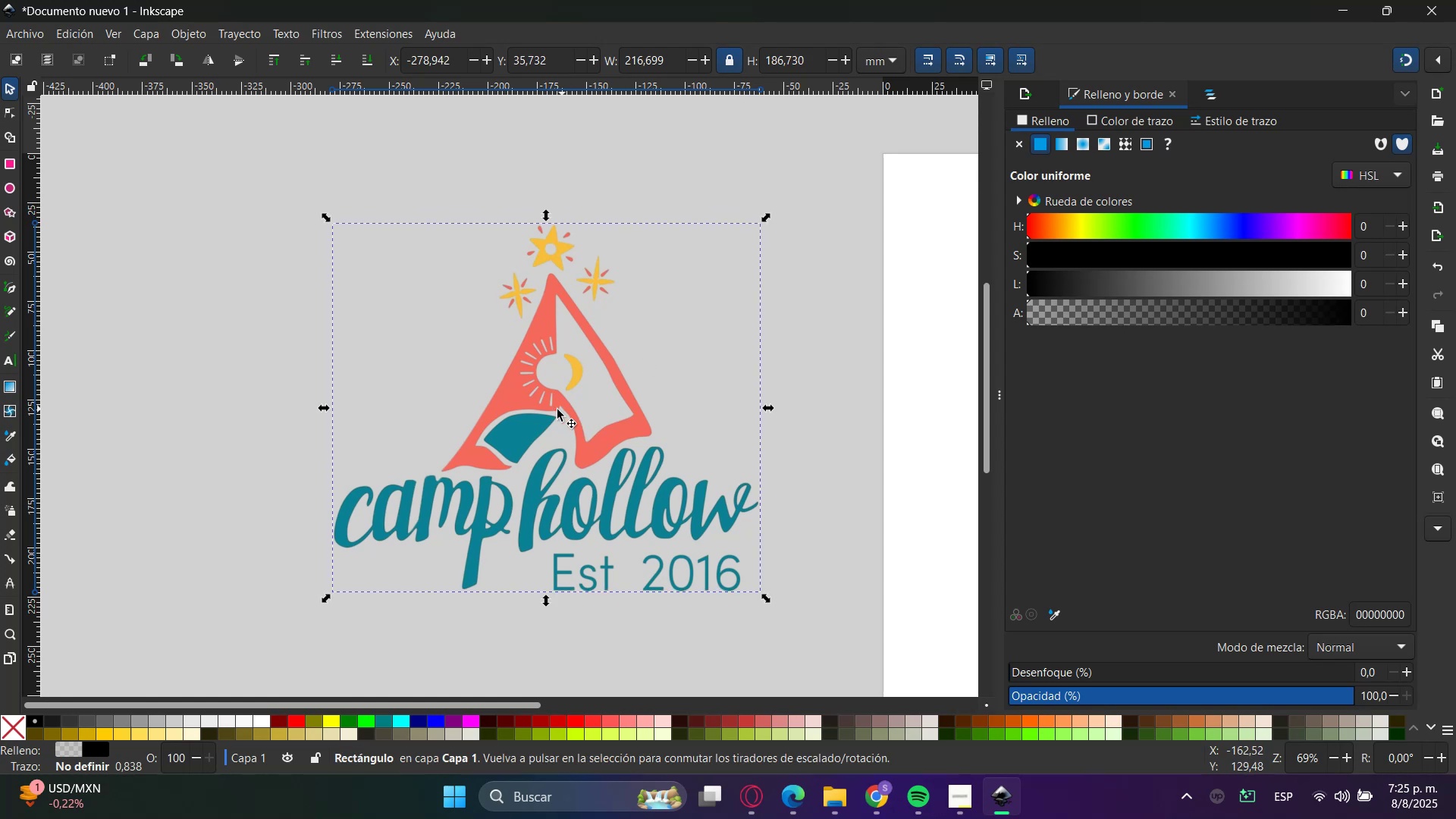 
hold_key(key=ShiftLeft, duration=0.4)
left_click([526, 399])
 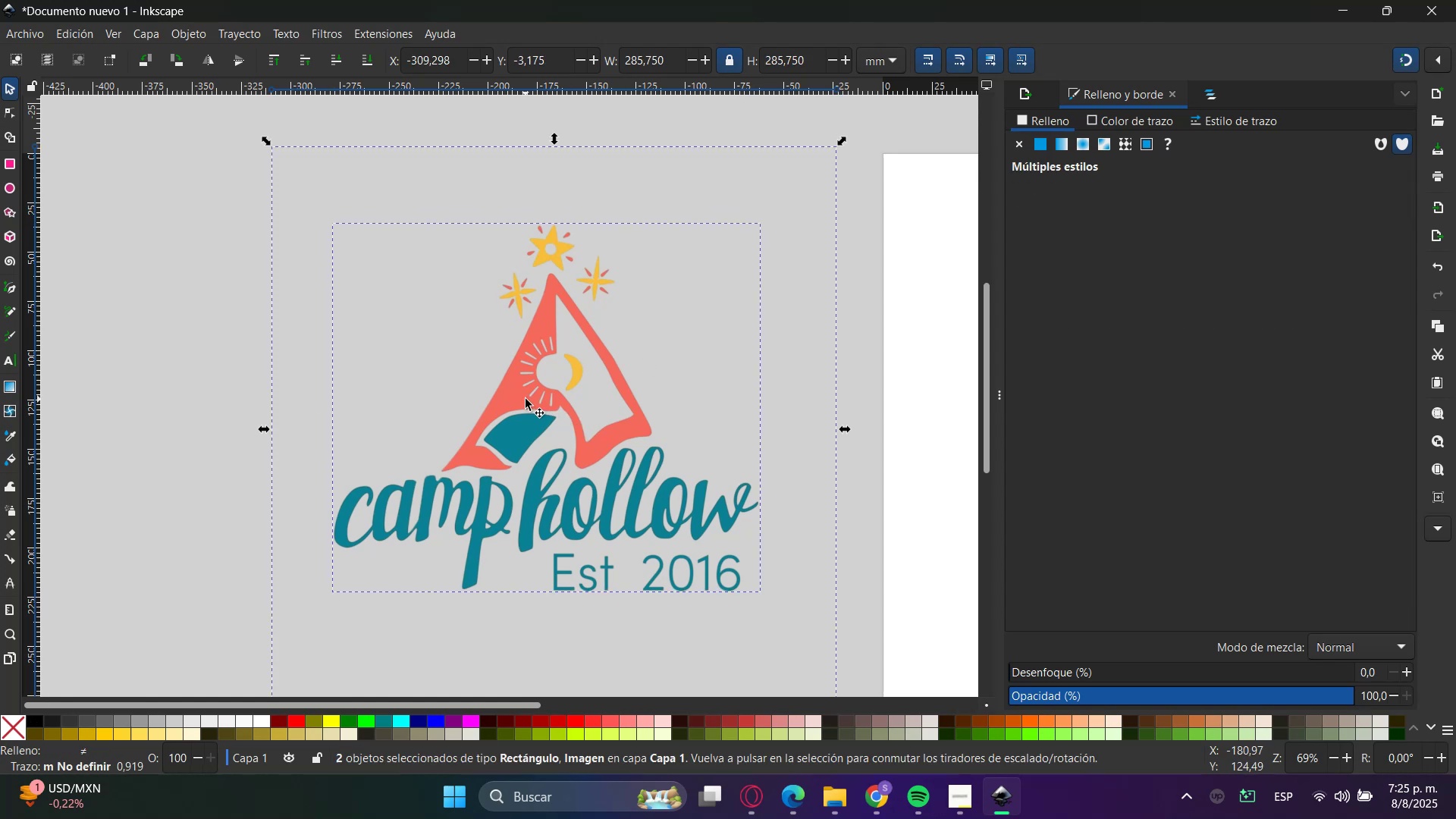 
right_click([526, 399])
 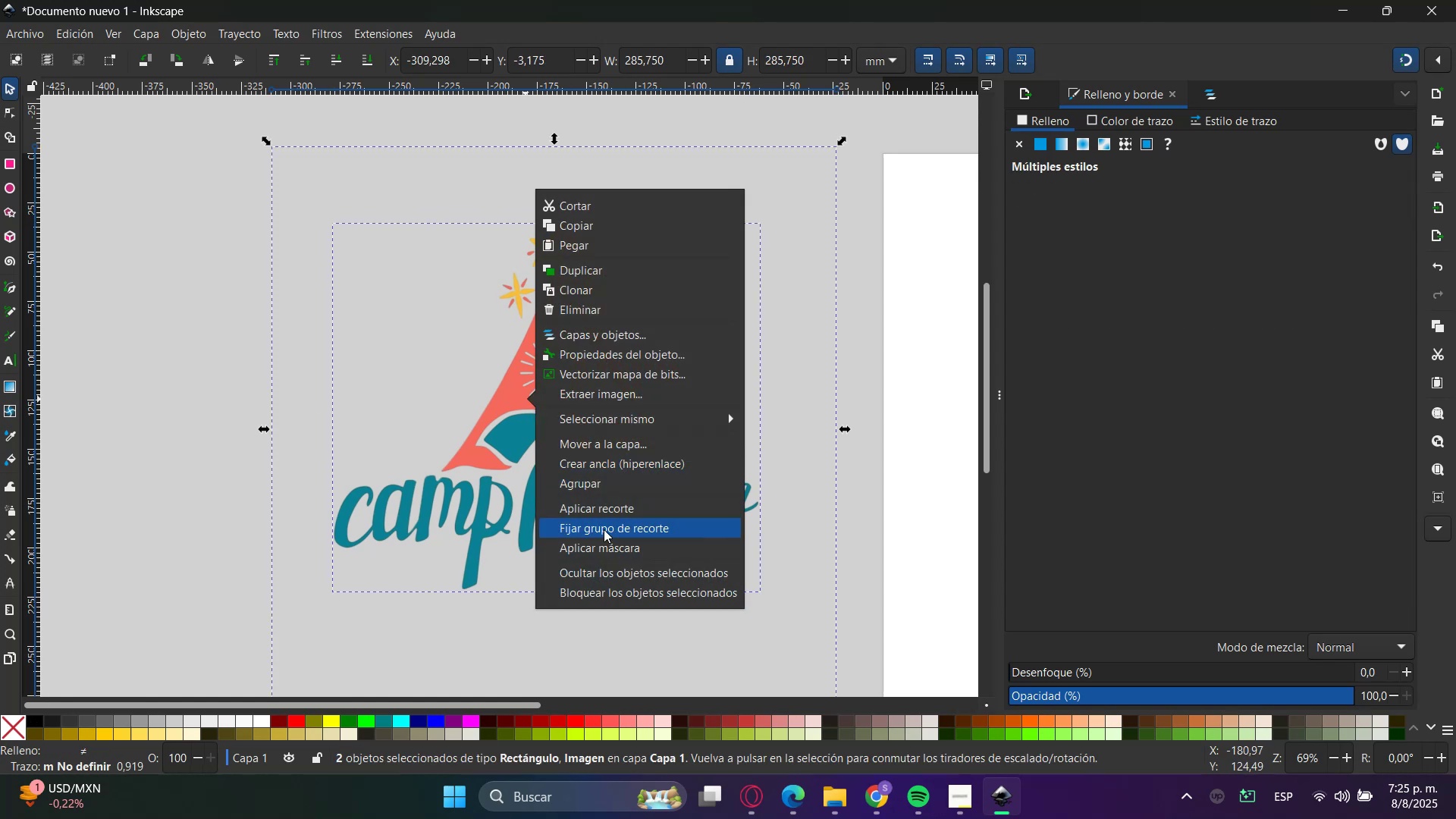 
left_click([600, 513])
 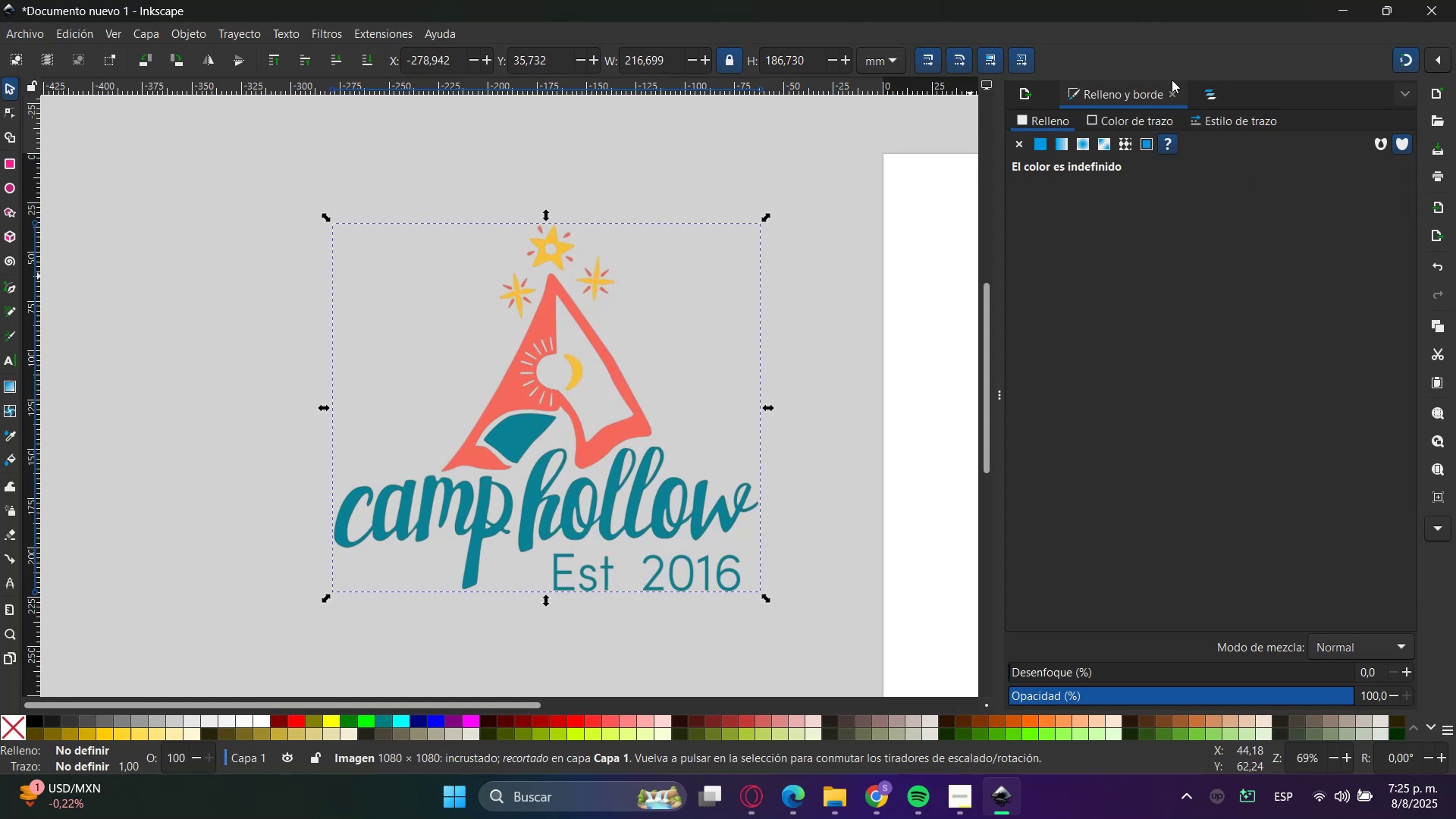 
left_click([1028, 97])
 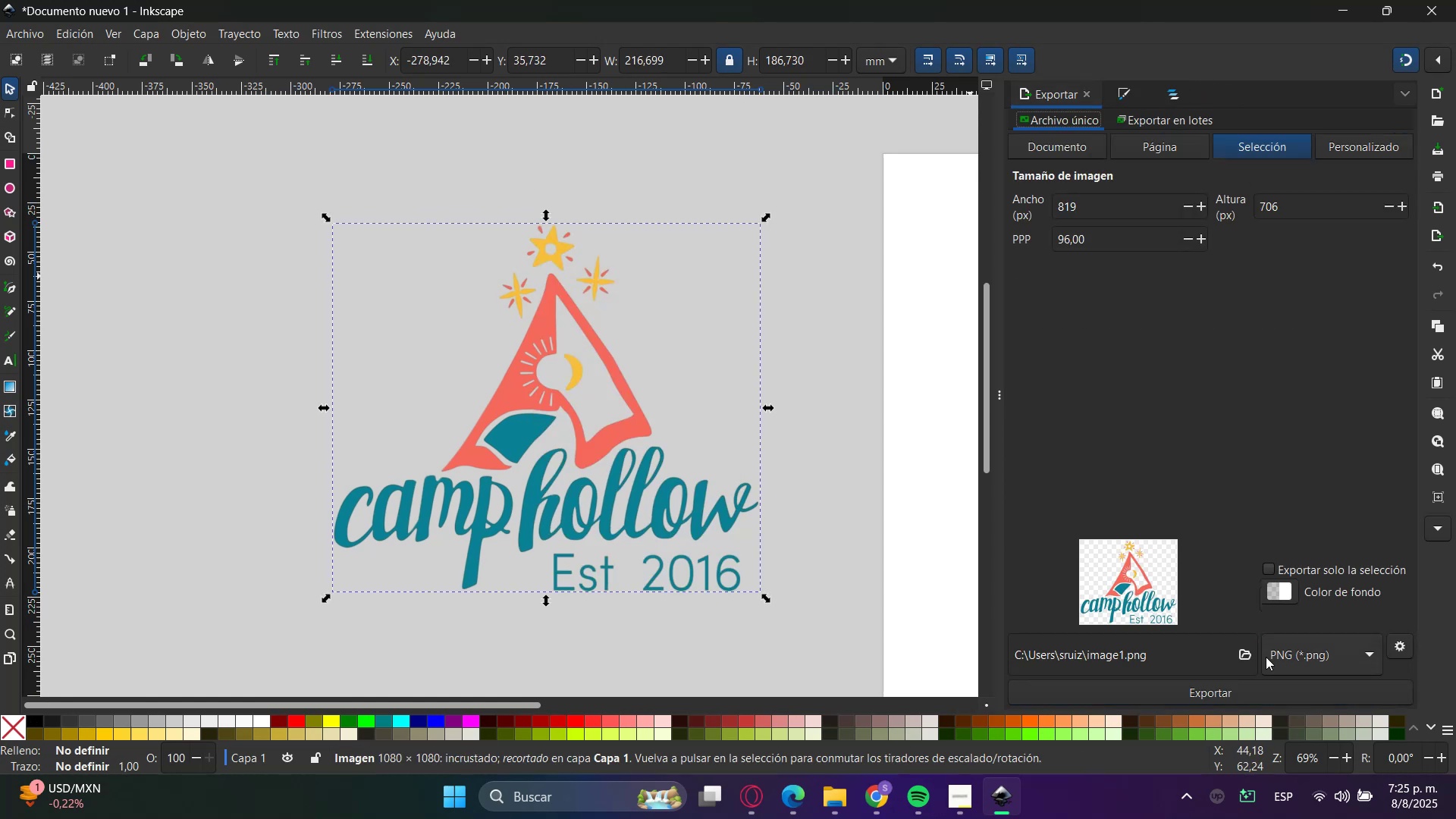 
left_click([1245, 657])
 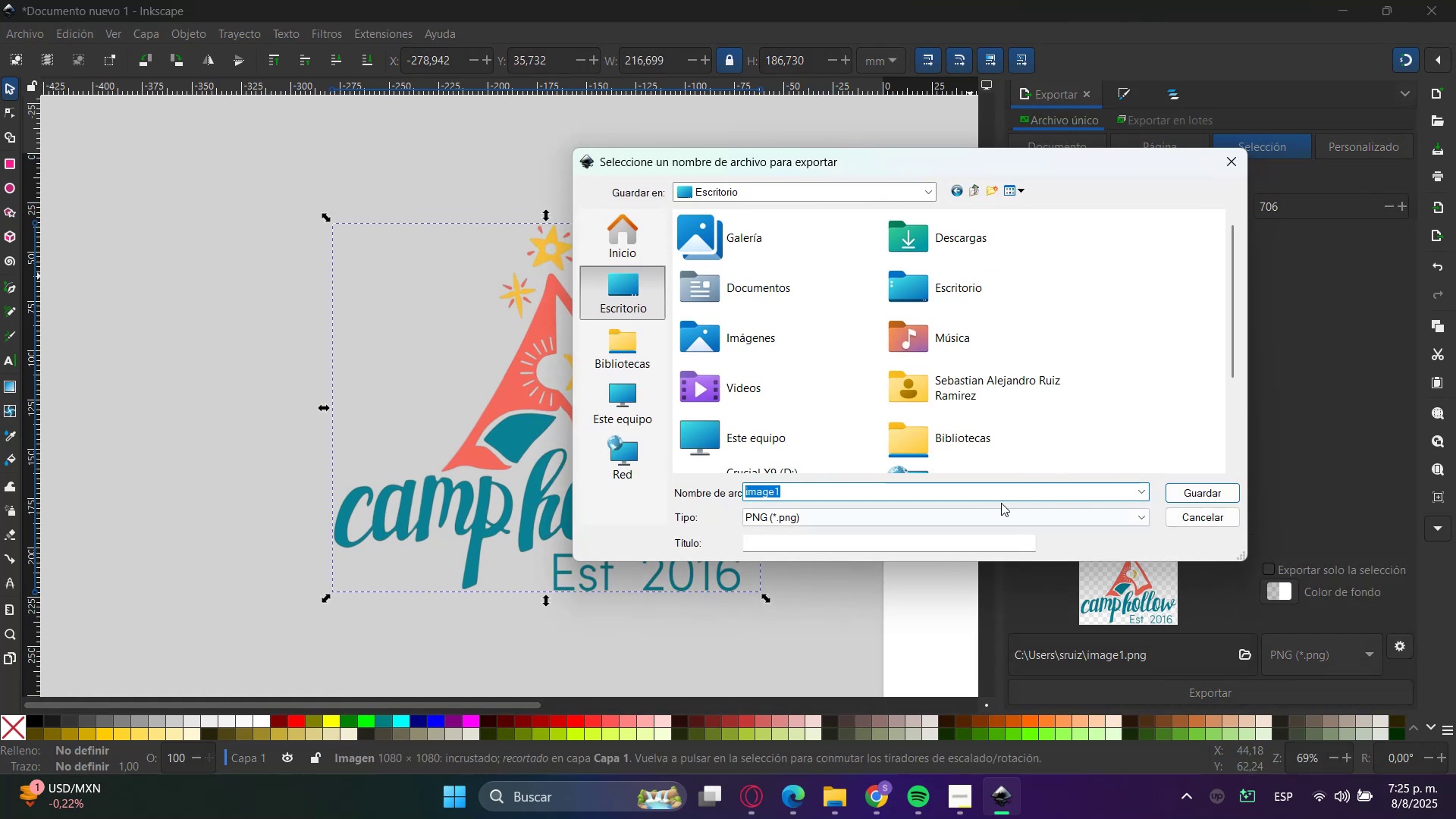 
left_click([613, 347])
 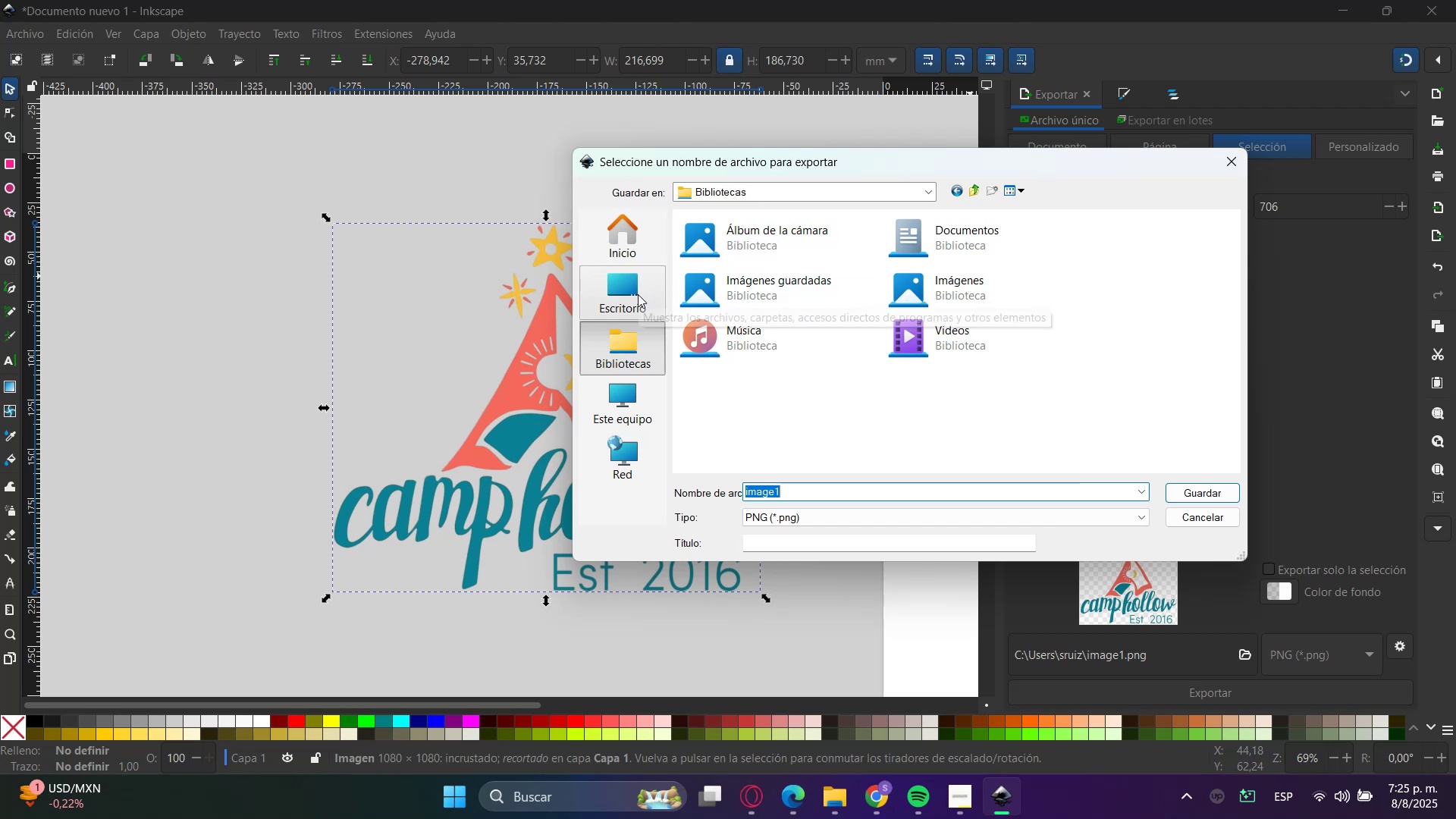 
double_click([777, 195])
 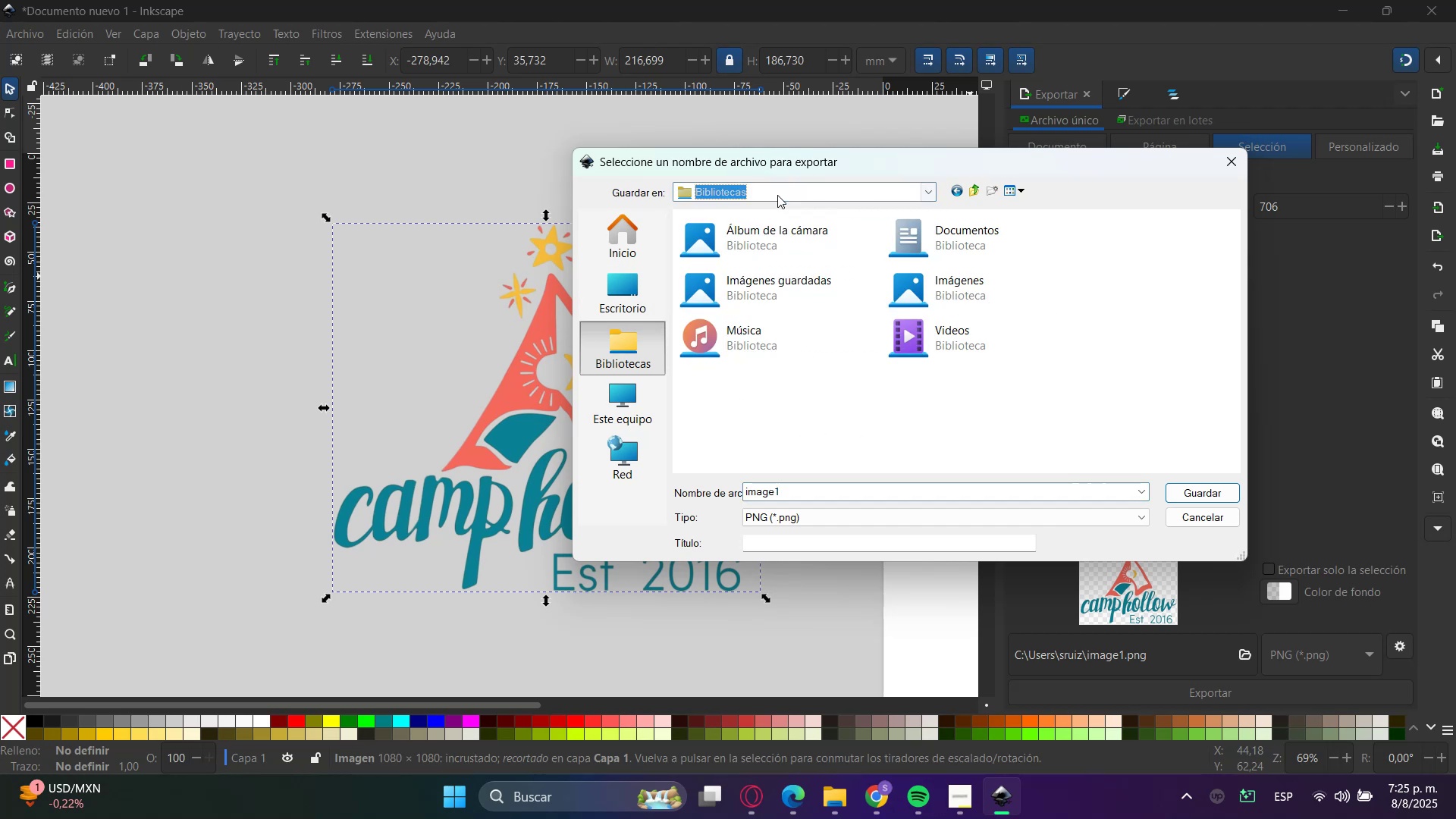 
triple_click([777, 195])
 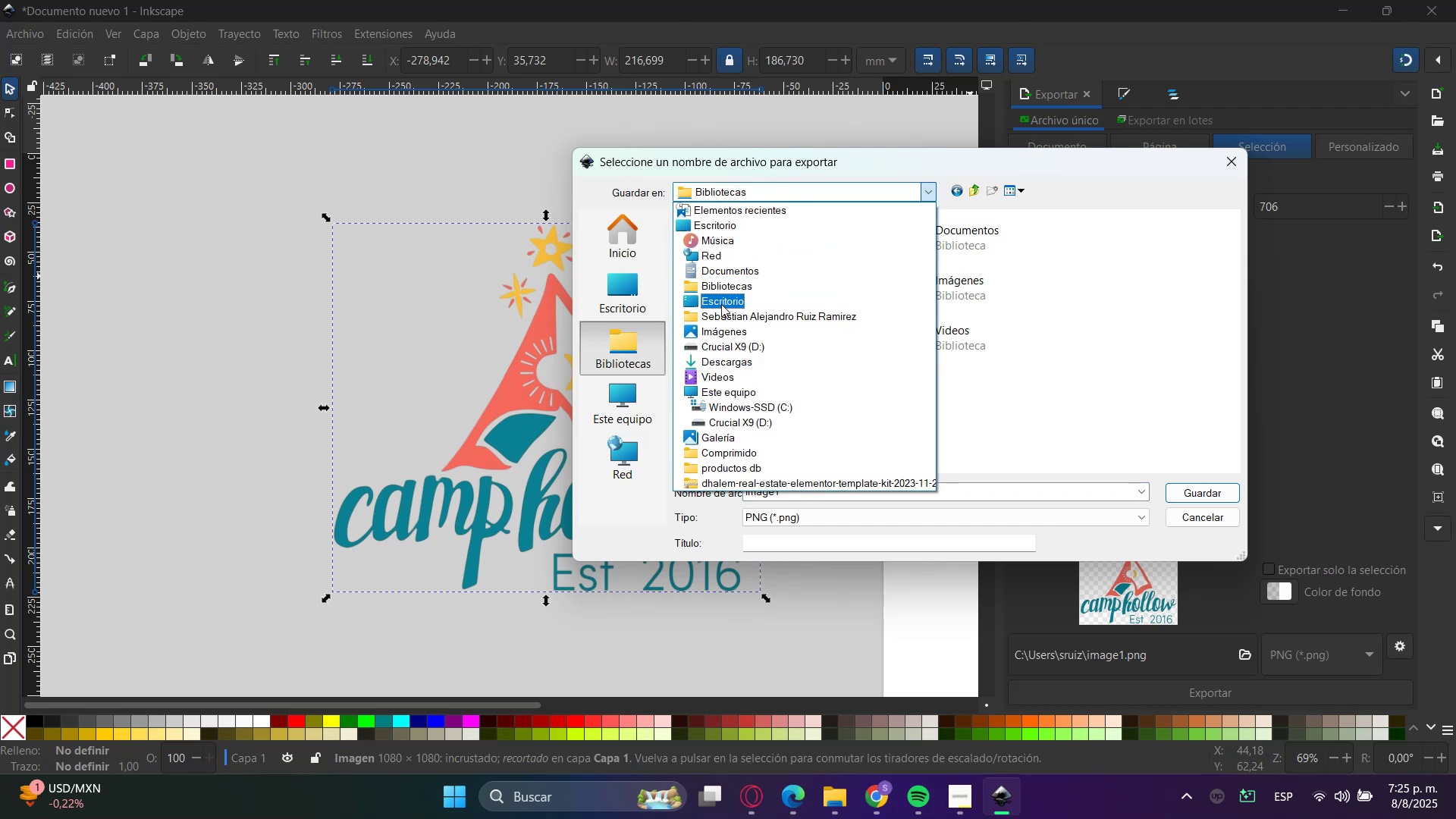 
wait(8.65)
 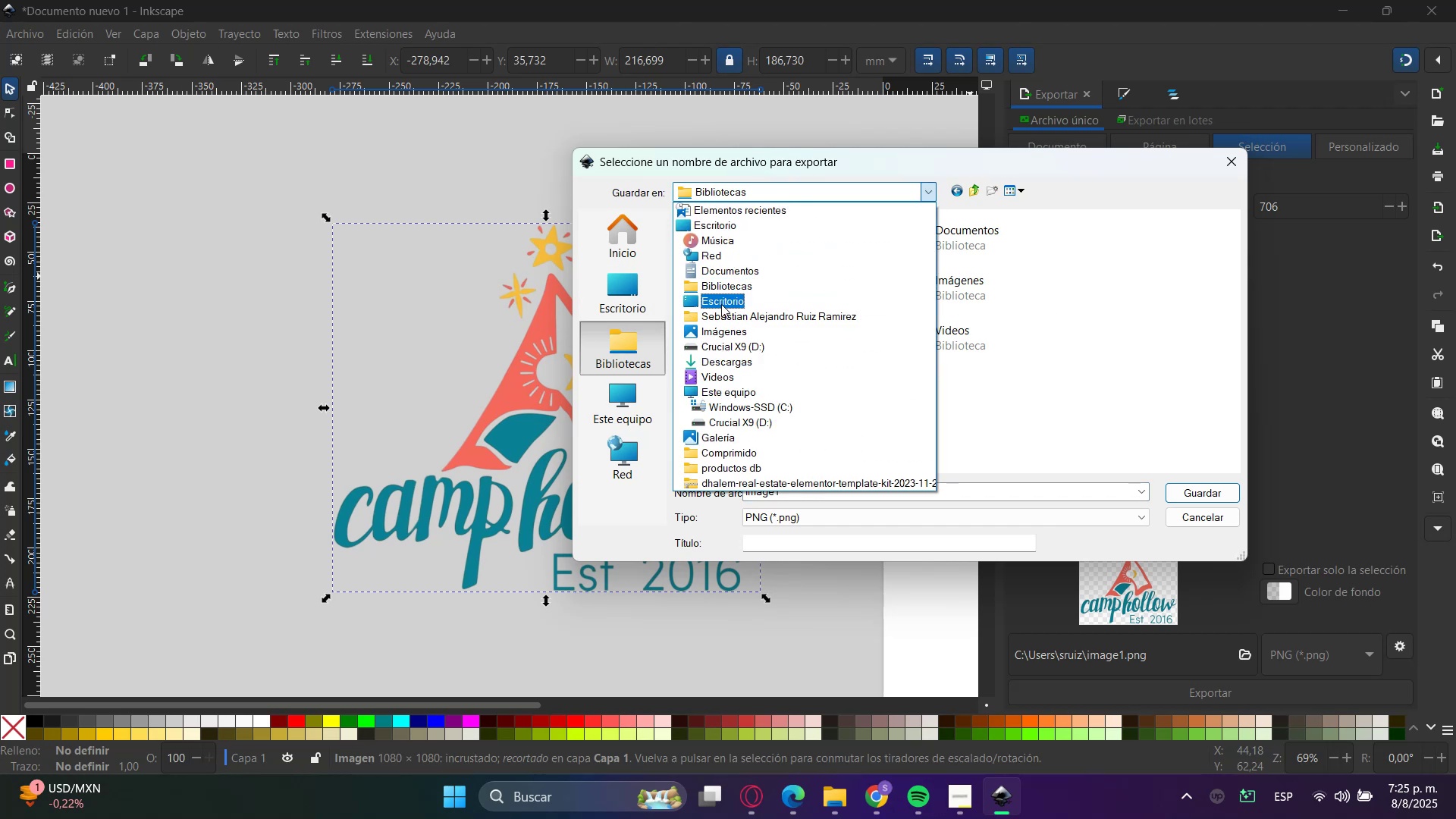 
left_click([727, 356])
 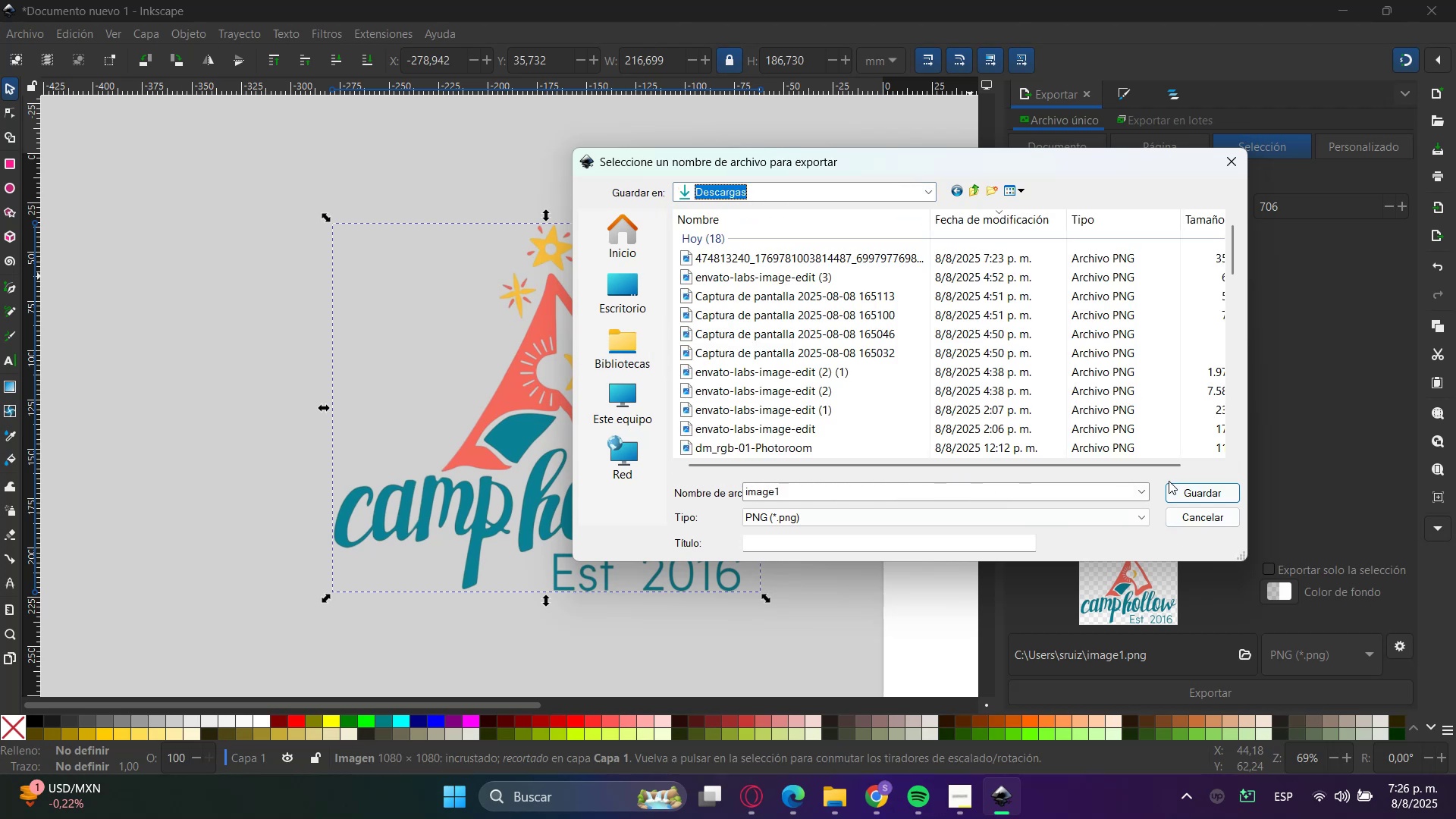 
left_click([1192, 488])
 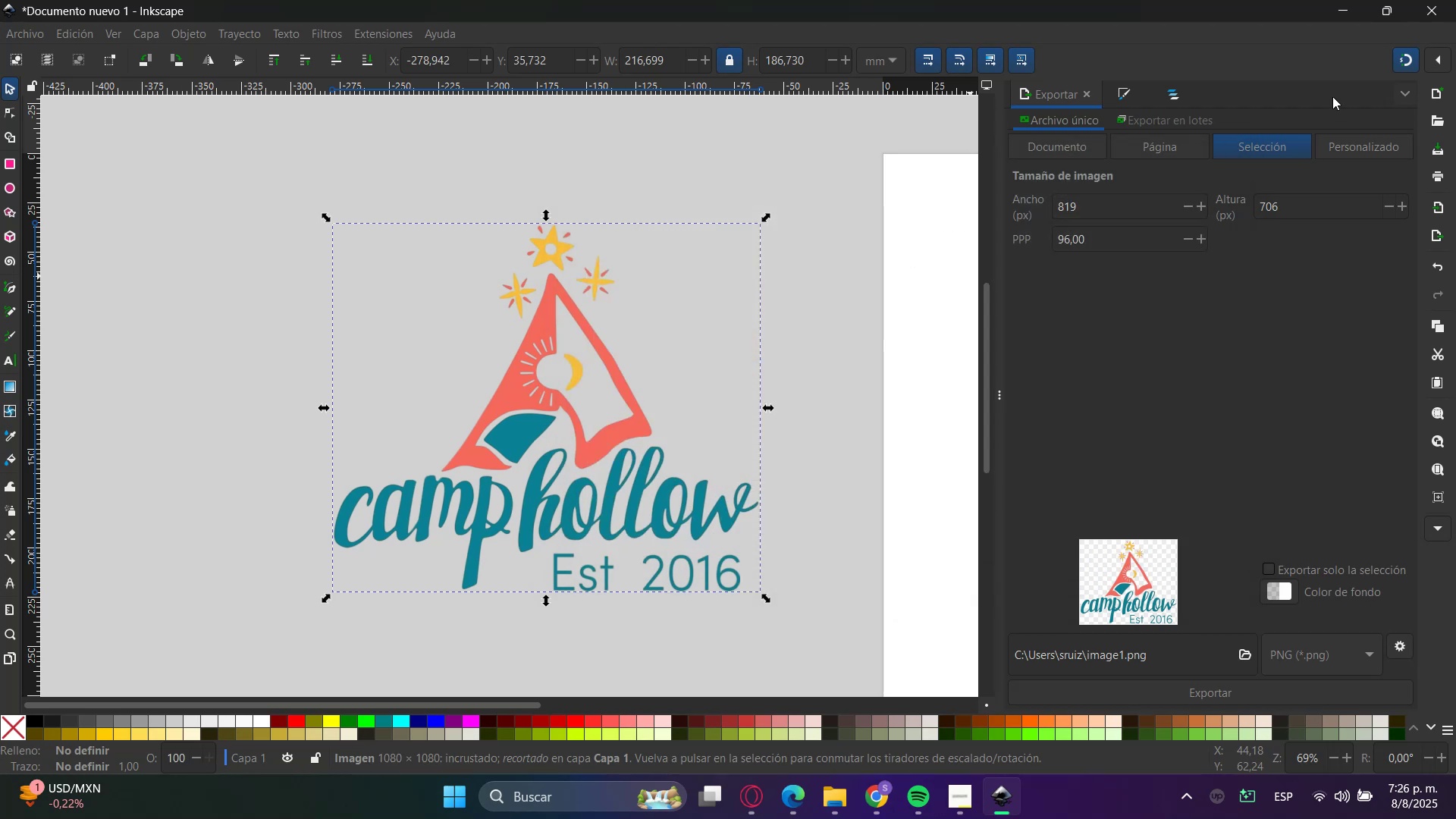 
left_click_drag(start_coordinate=[1351, 14], to_coordinate=[1352, 9])
 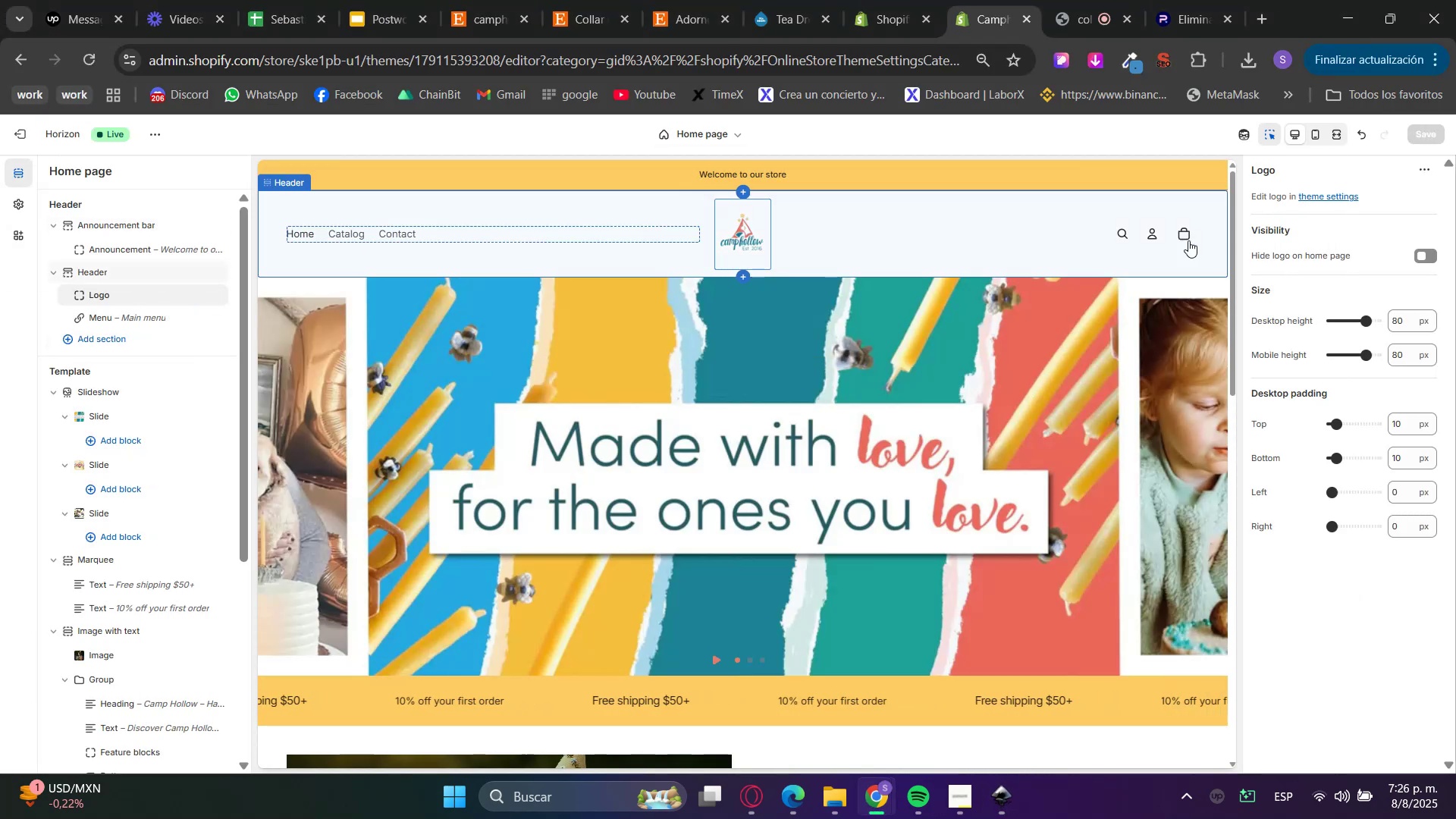 
left_click([1338, 197])
 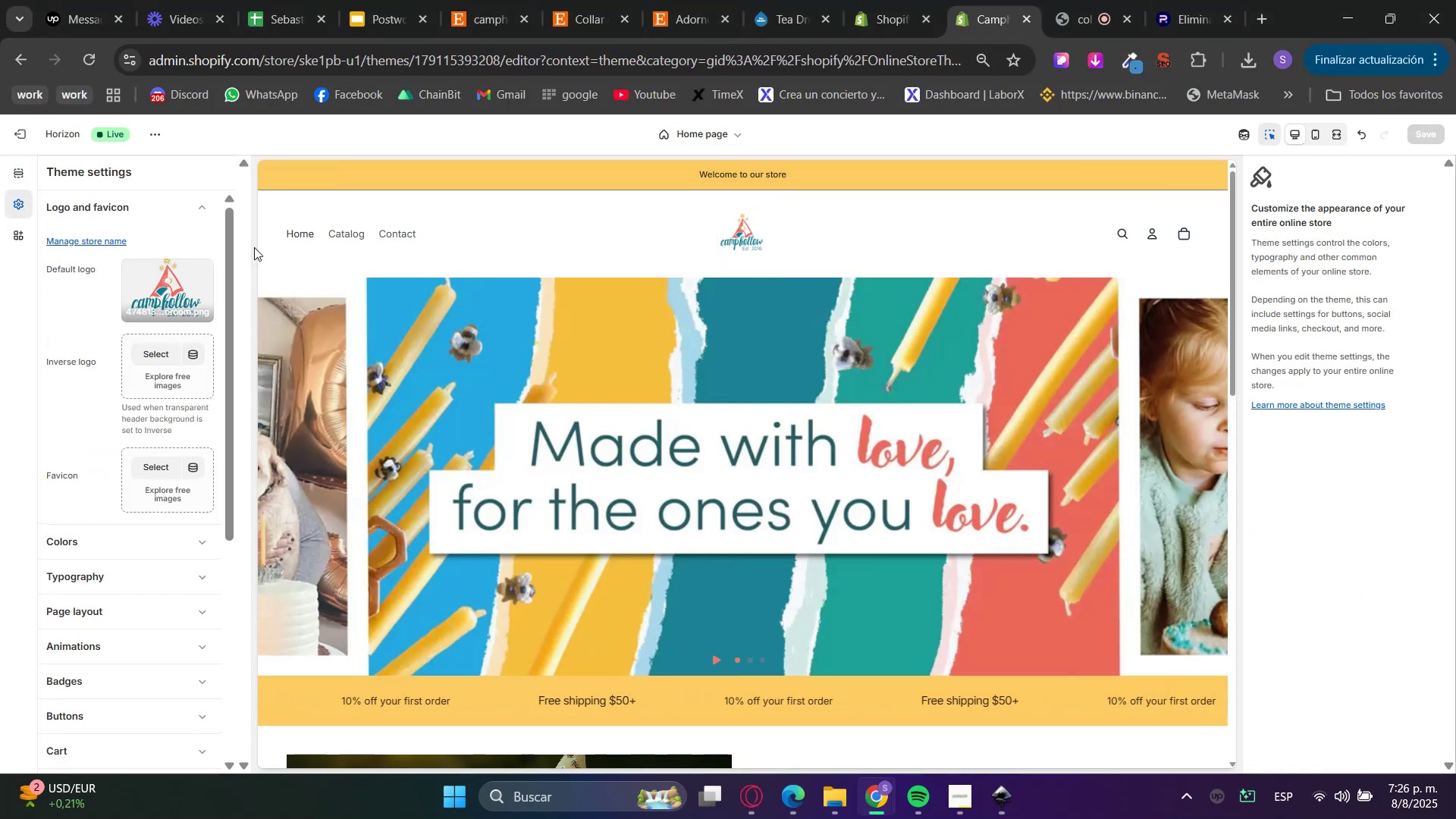 
left_click([156, 286])
 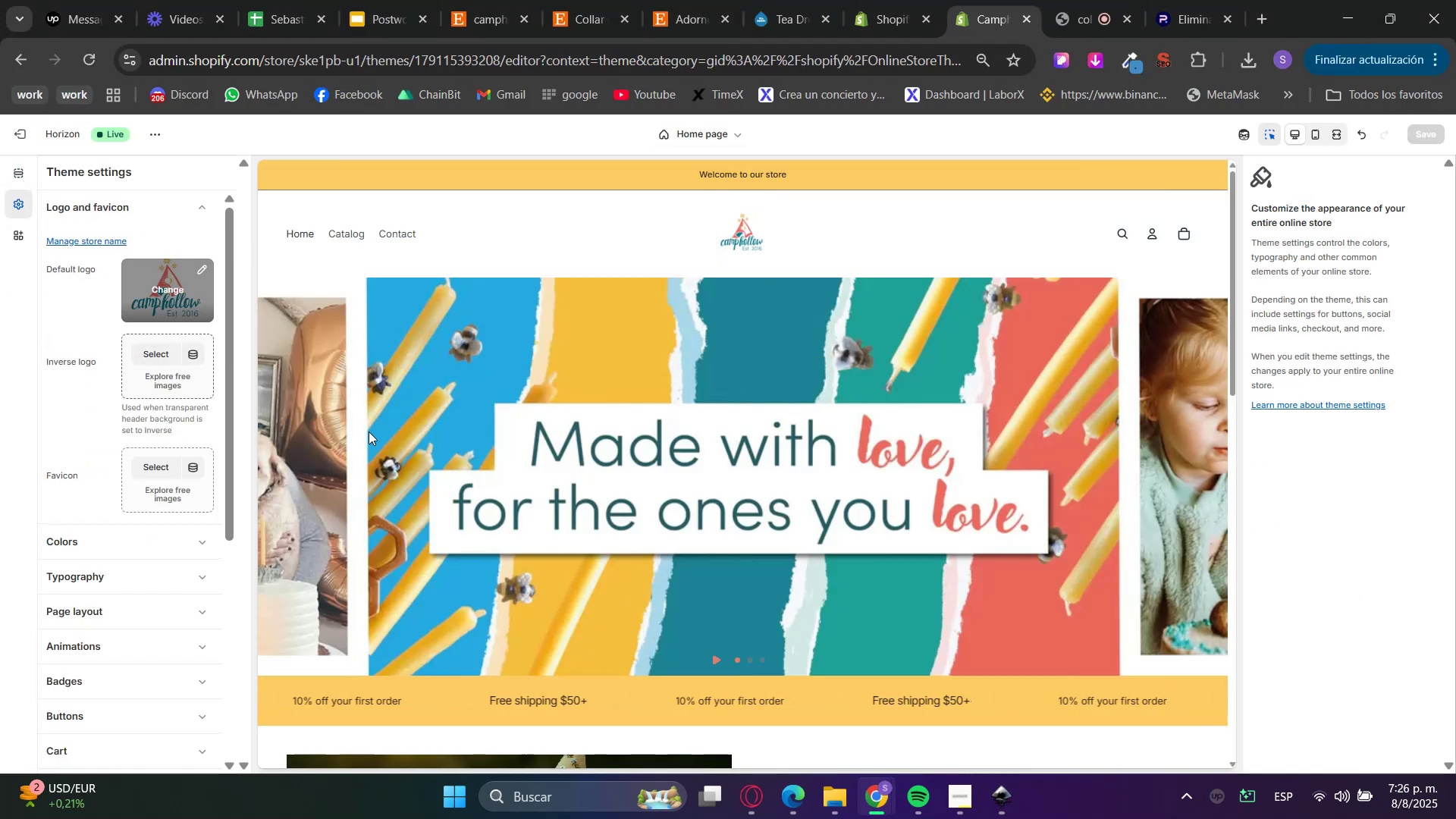 
left_click([816, 809])
 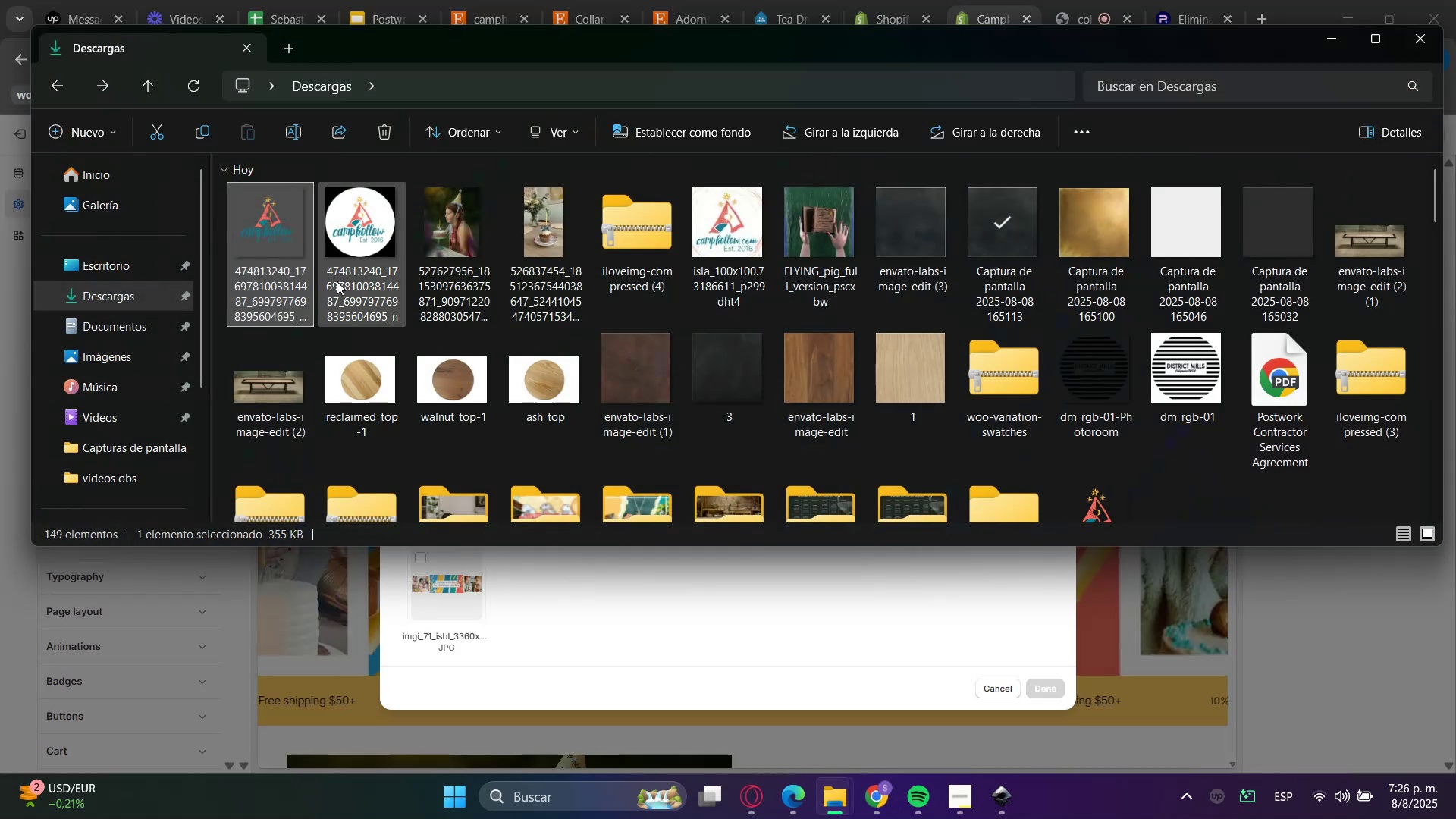 
left_click([127, 303])
 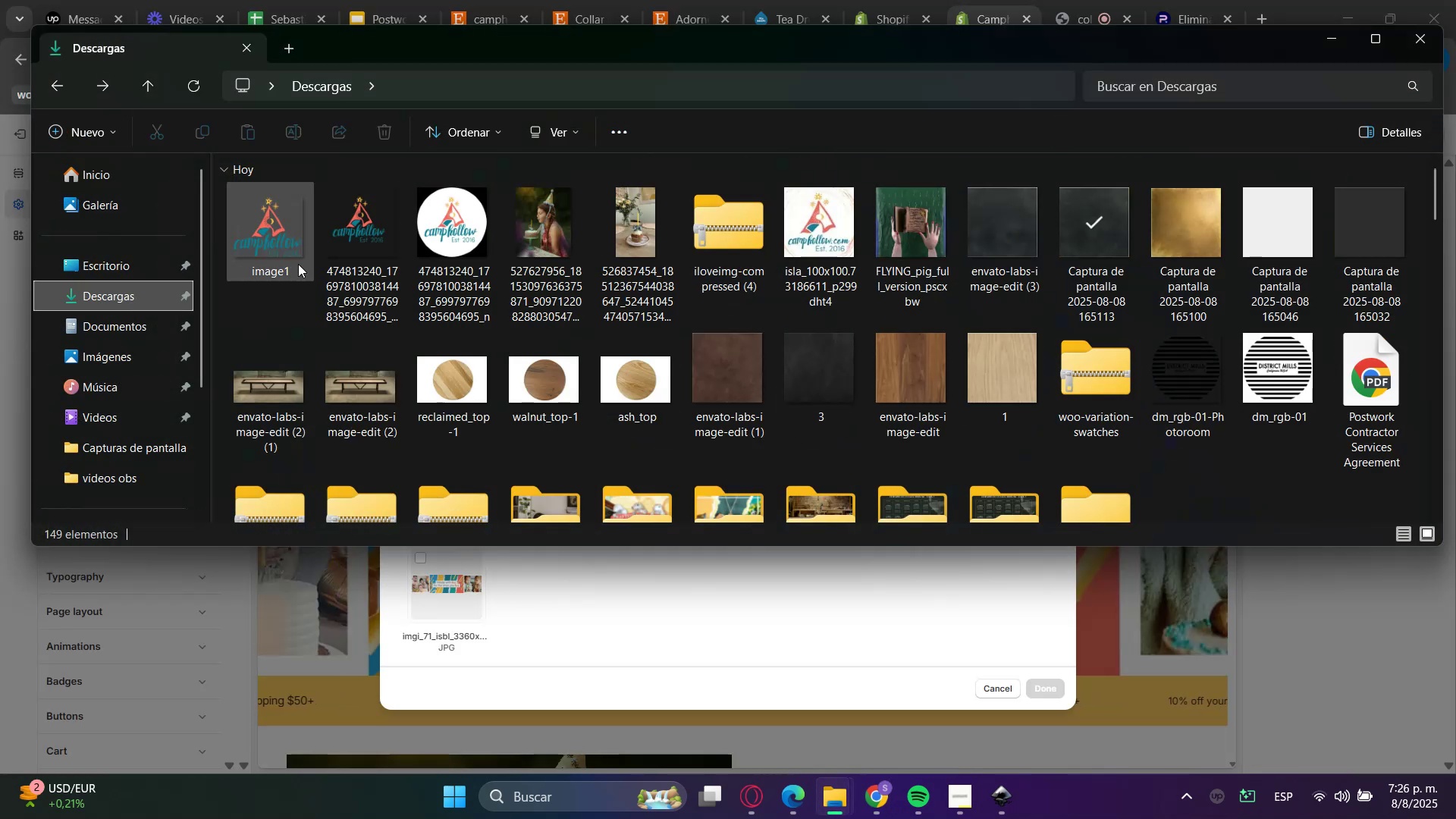 
left_click_drag(start_coordinate=[281, 232], to_coordinate=[651, 587])
 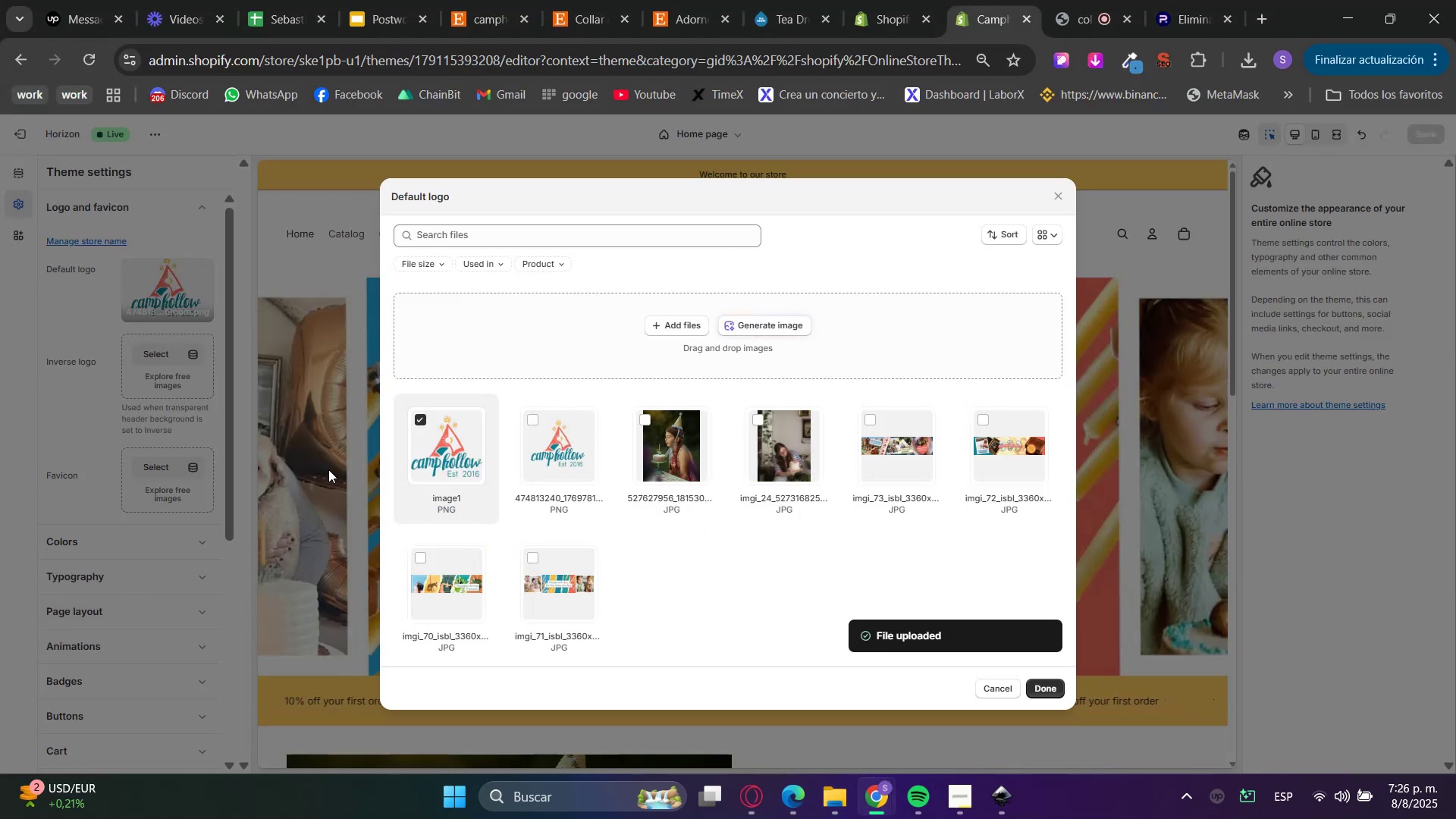 
double_click([1039, 690])
 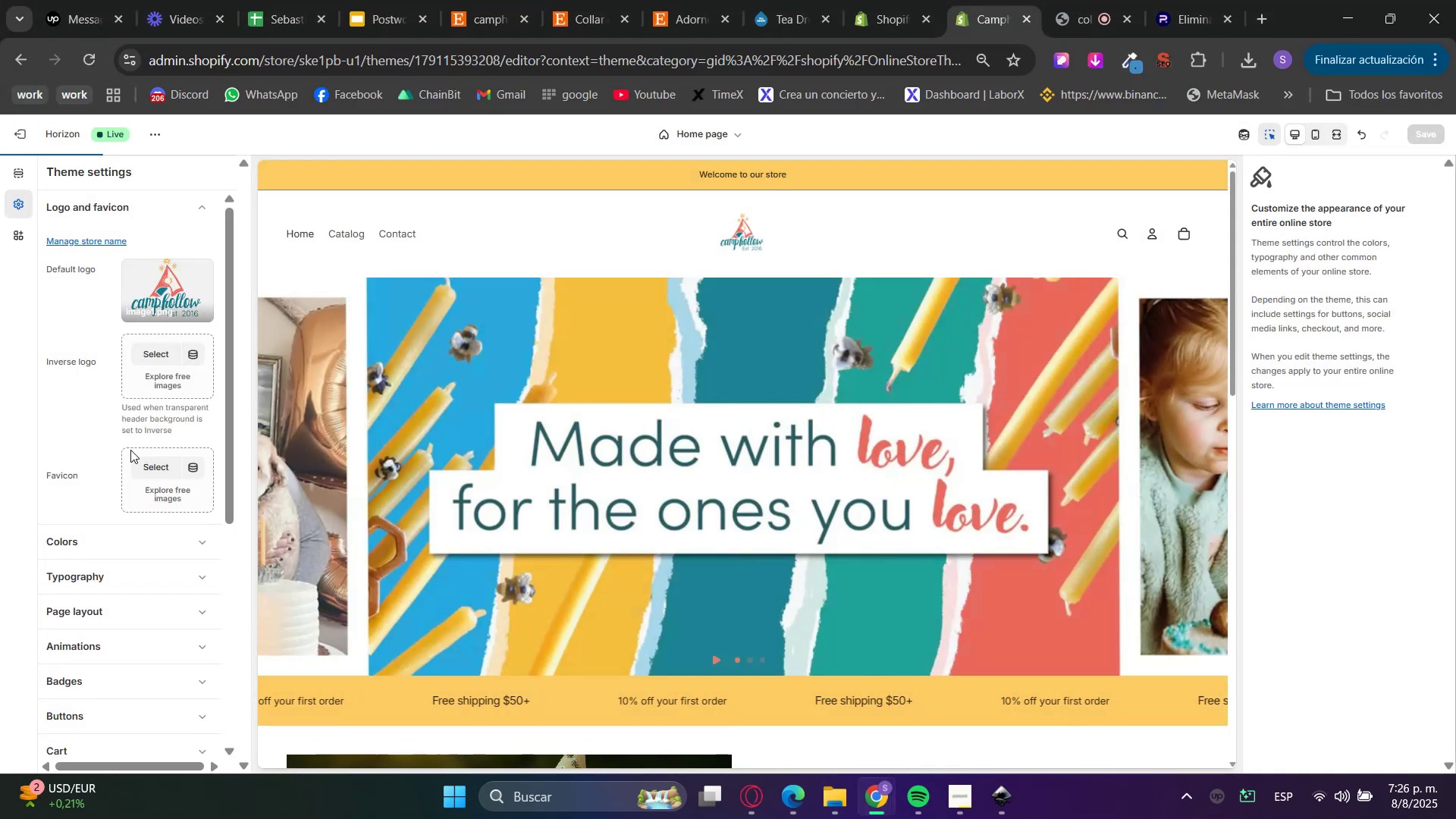 
left_click([152, 475])
 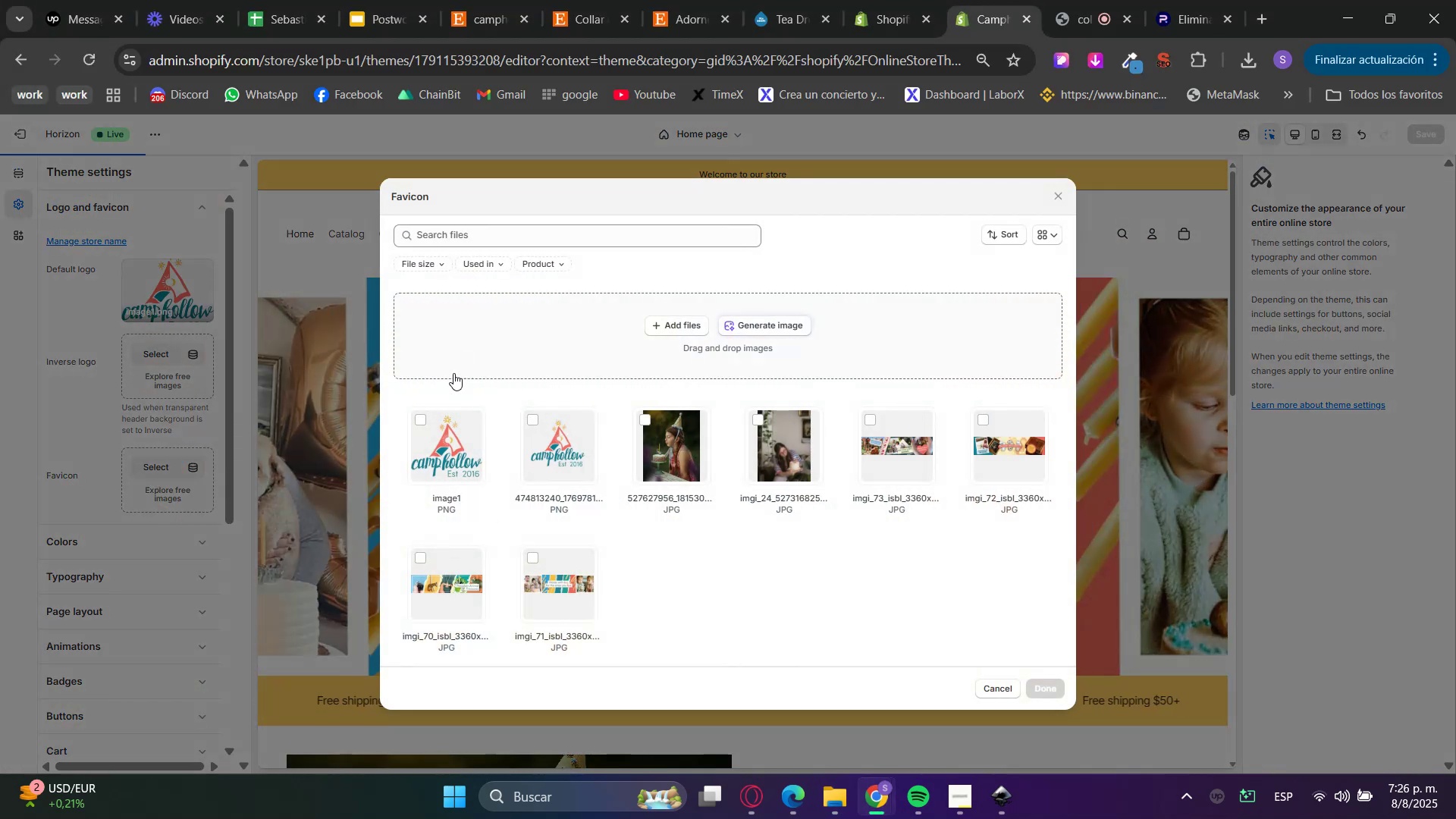 
left_click([440, 464])
 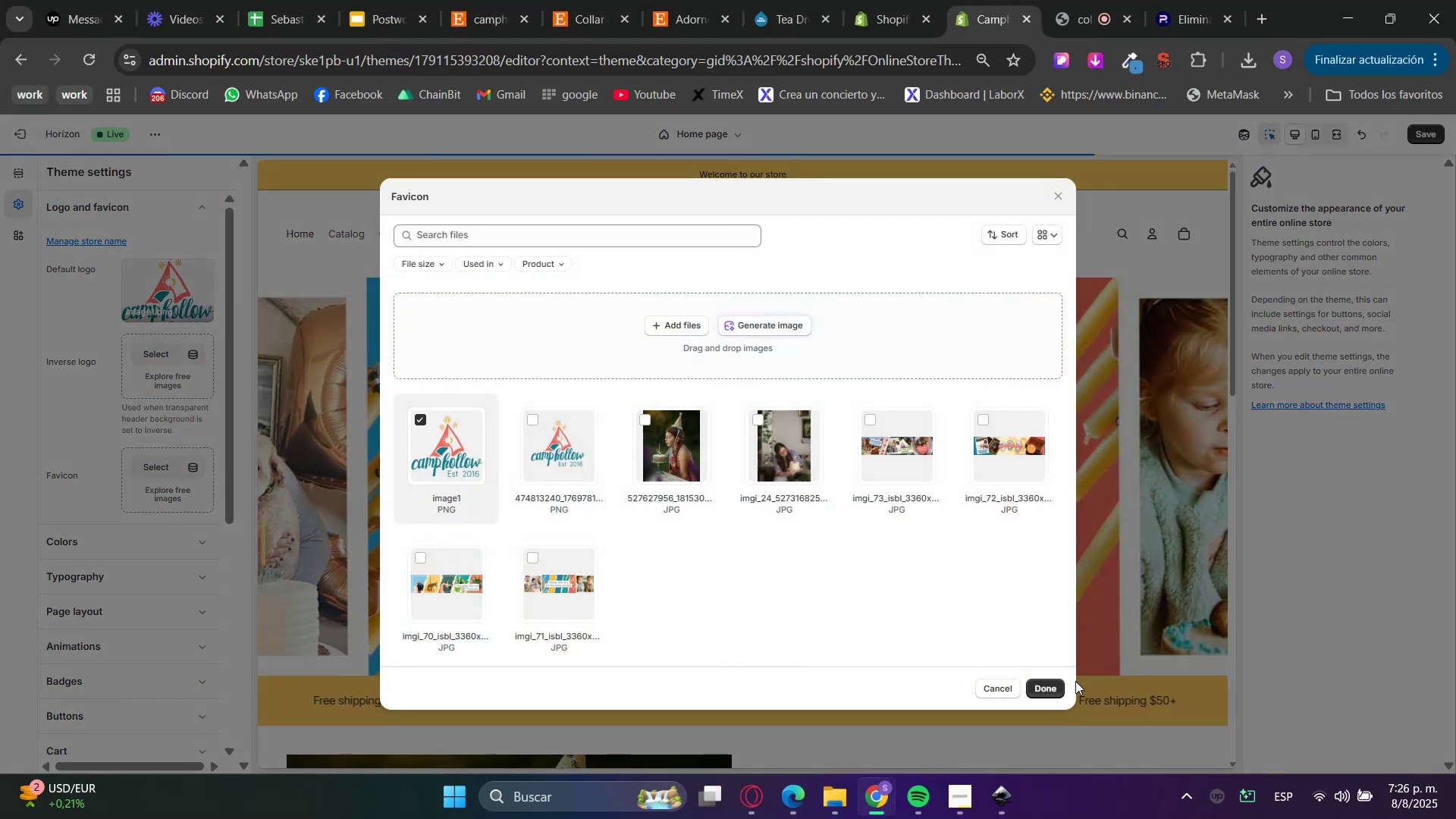 
left_click([1048, 692])
 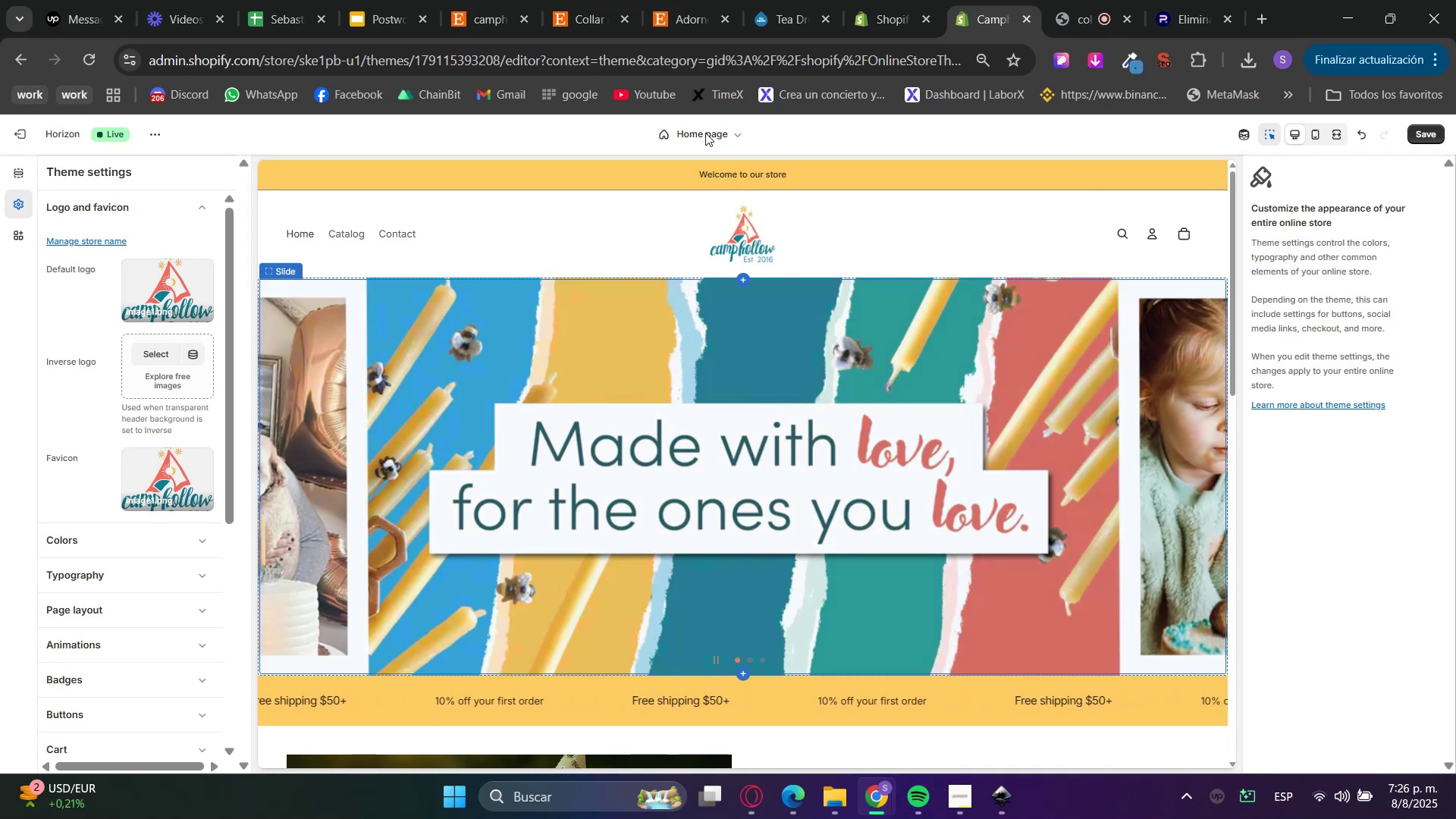 
wait(5.39)
 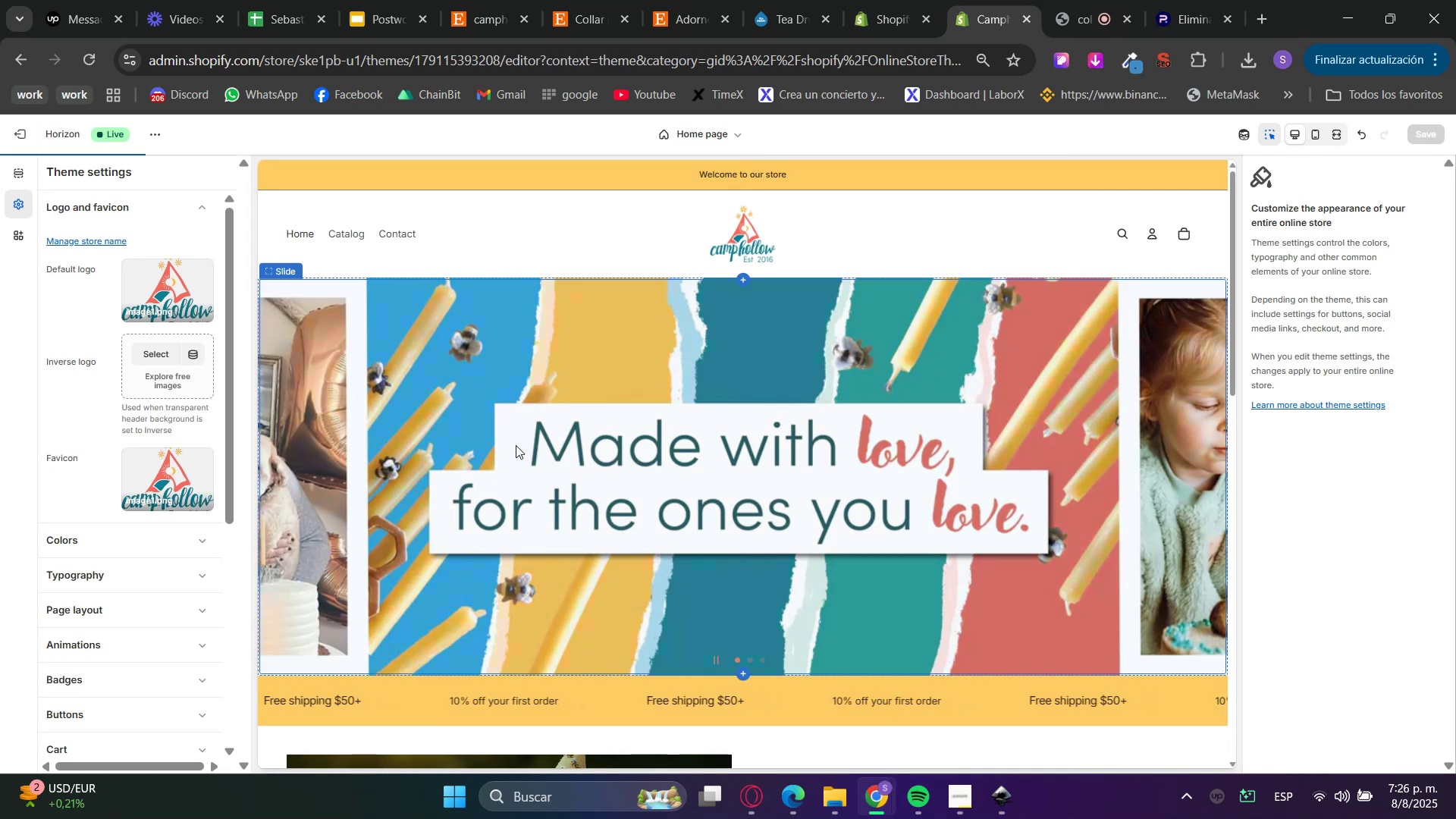 
left_click([413, 254])
 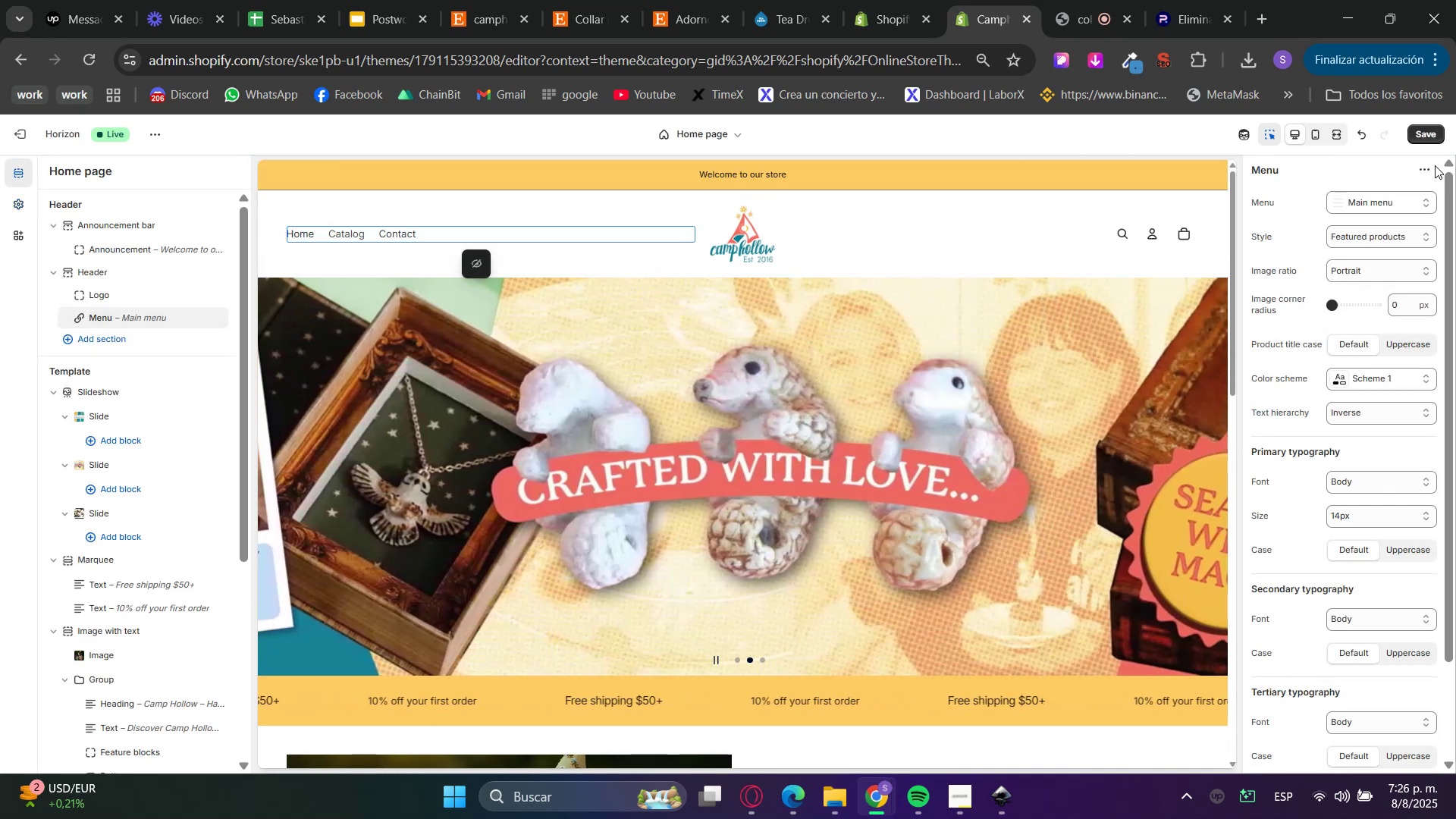 
left_click([1417, 129])
 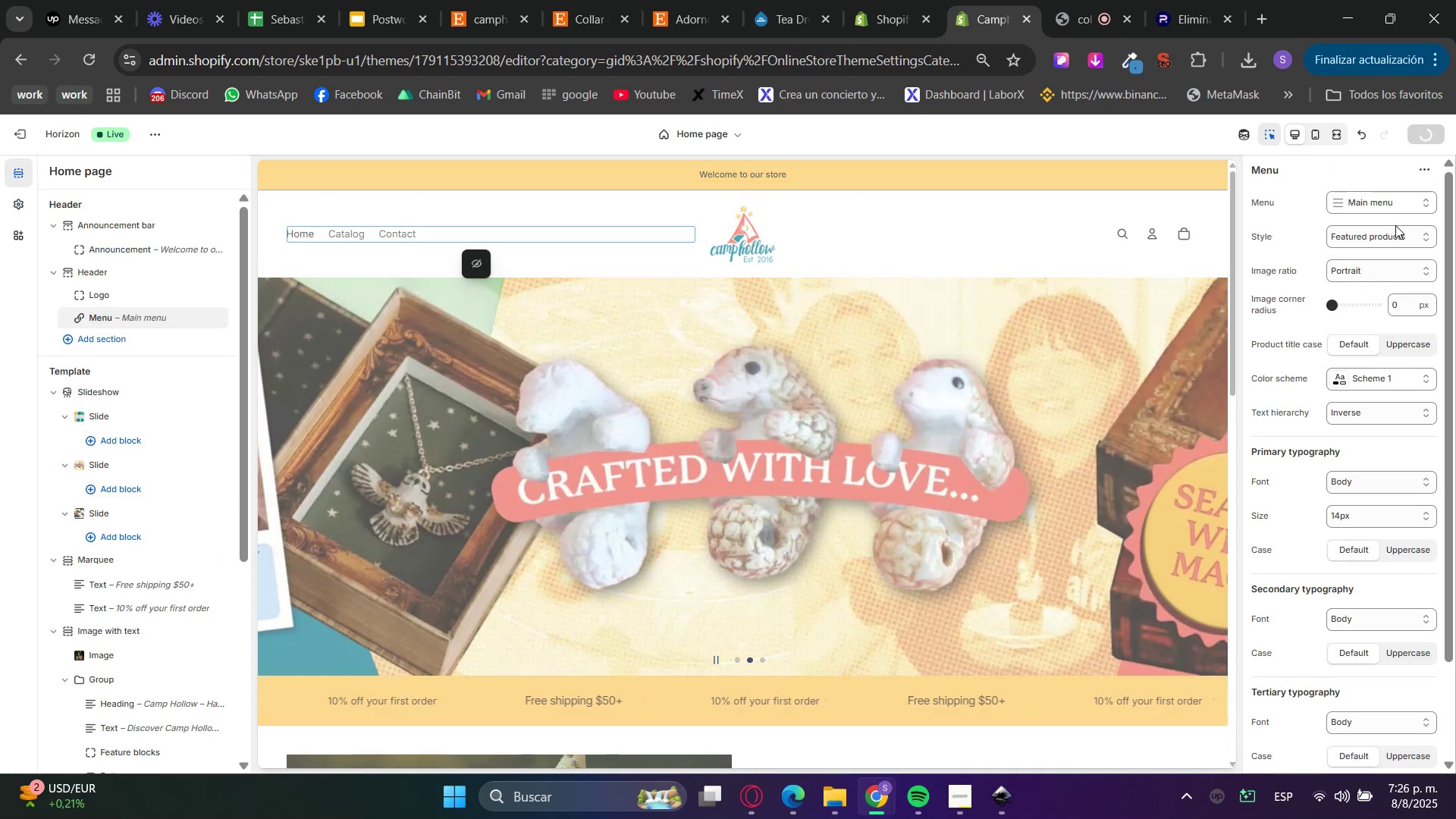 
left_click([1395, 232])
 